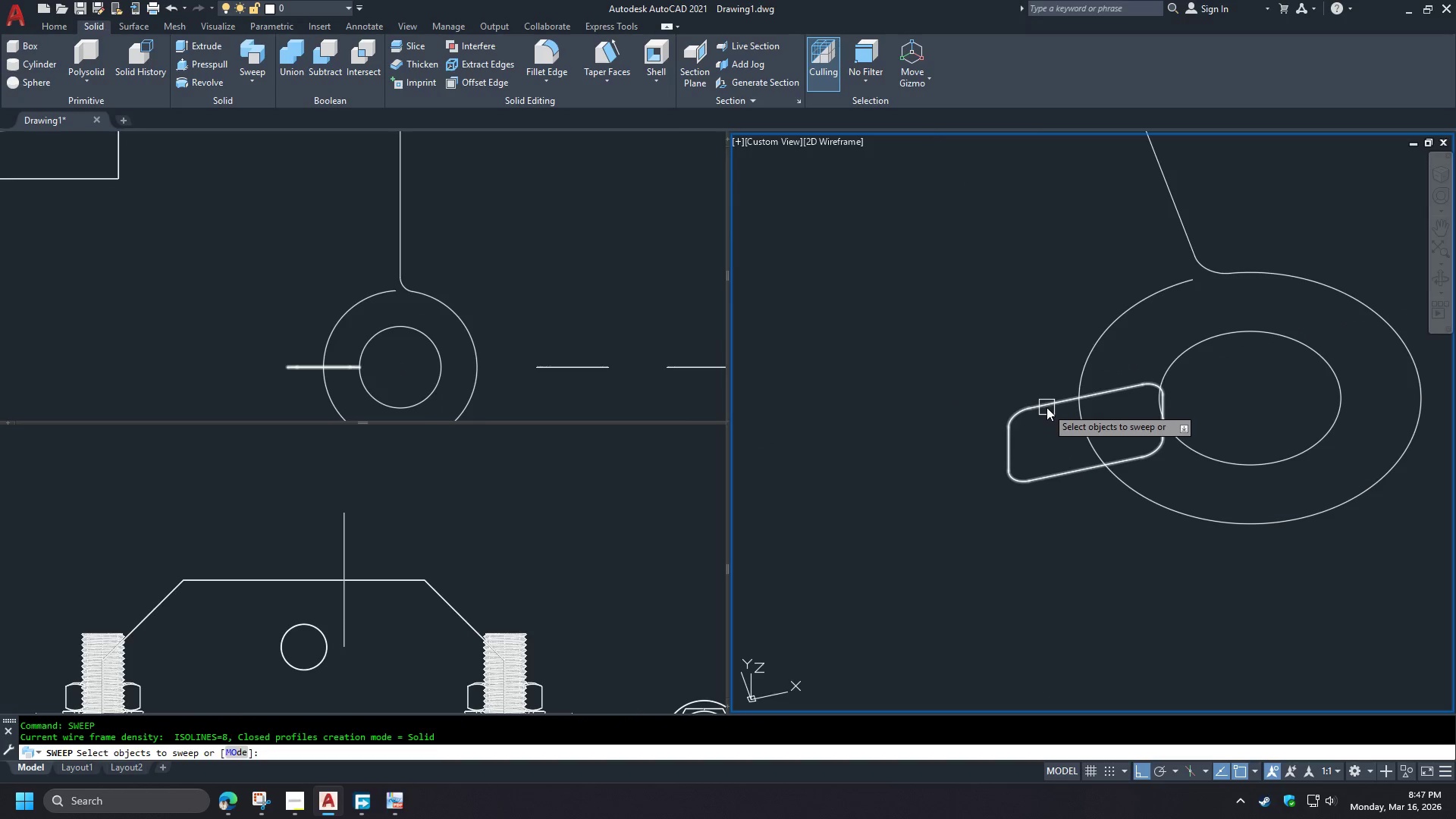 
left_click([1046, 407])
 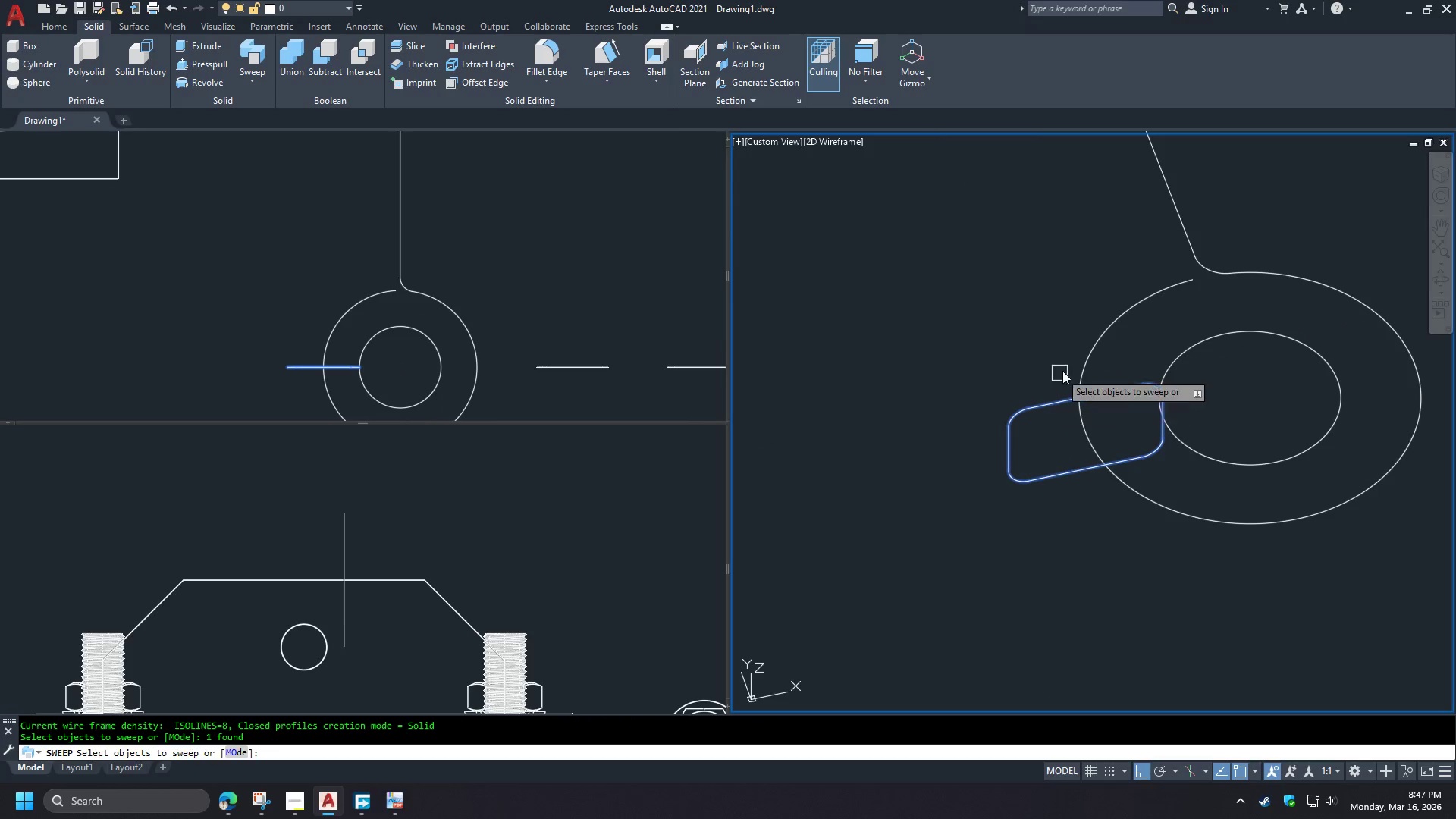 
key(Space)
 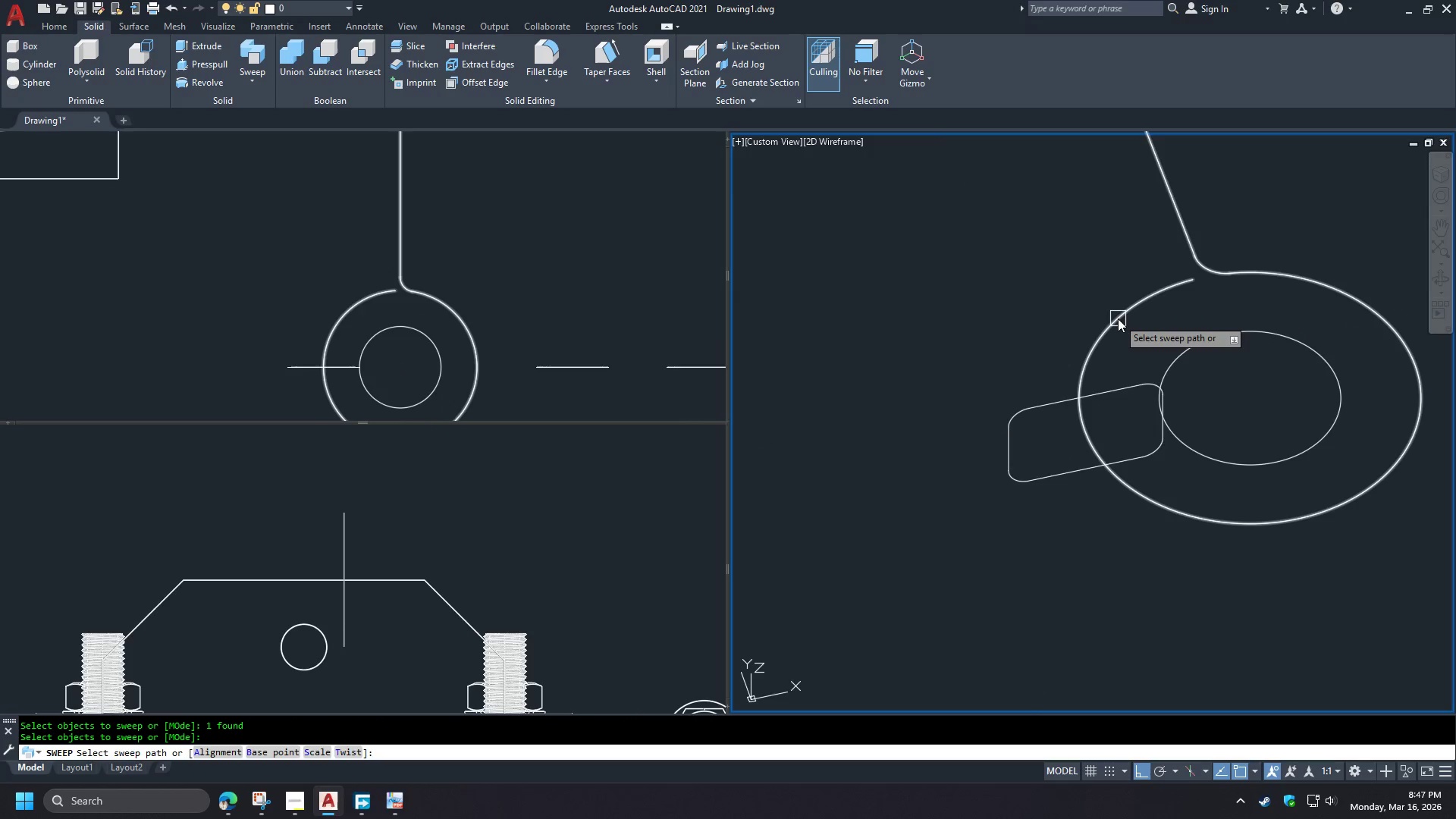 
left_click([1118, 318])
 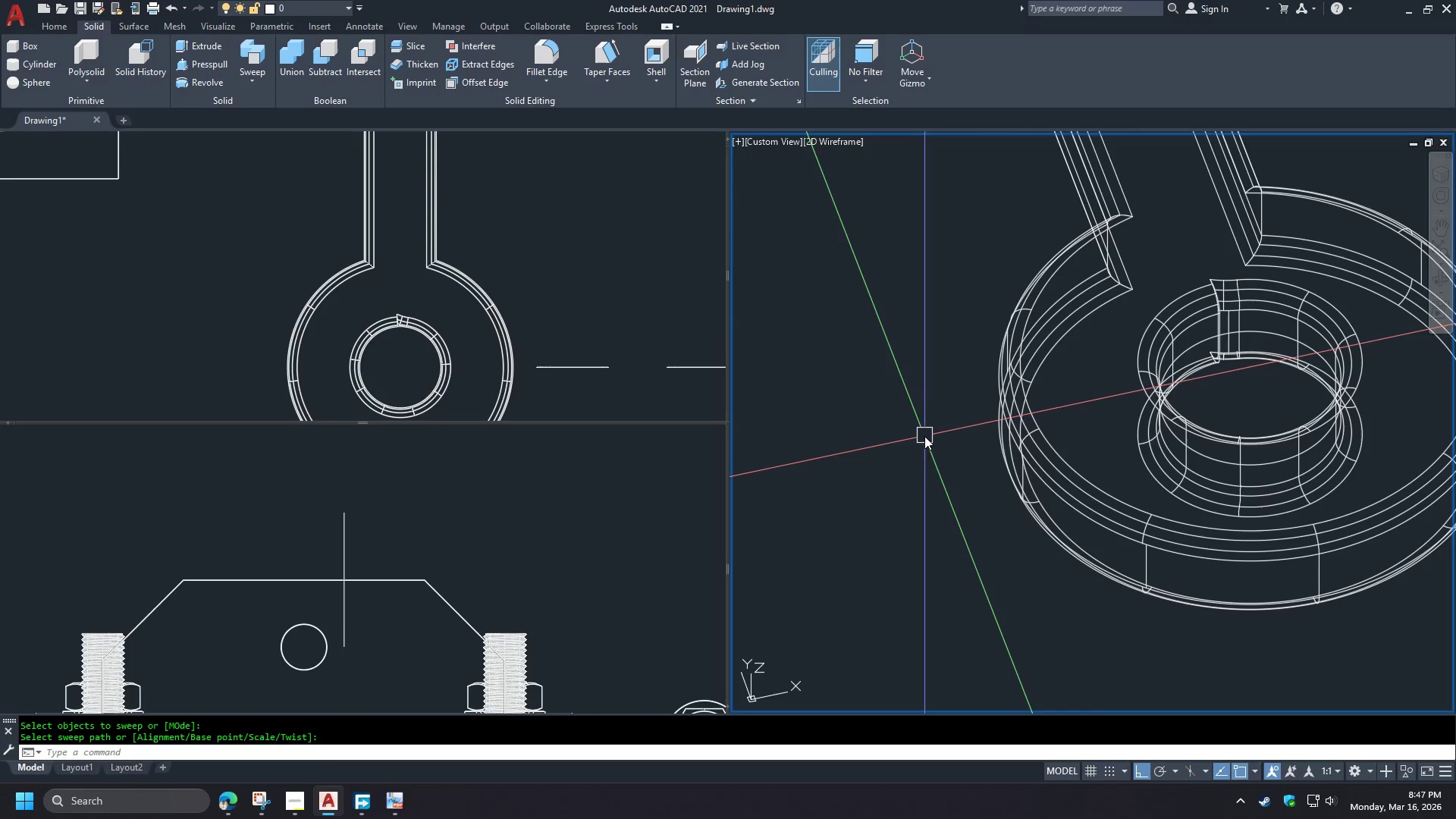 
hold_key(key=ShiftLeft, duration=0.45)
scroll: coordinate [912, 445], scroll_direction: down, amount: 1.0
 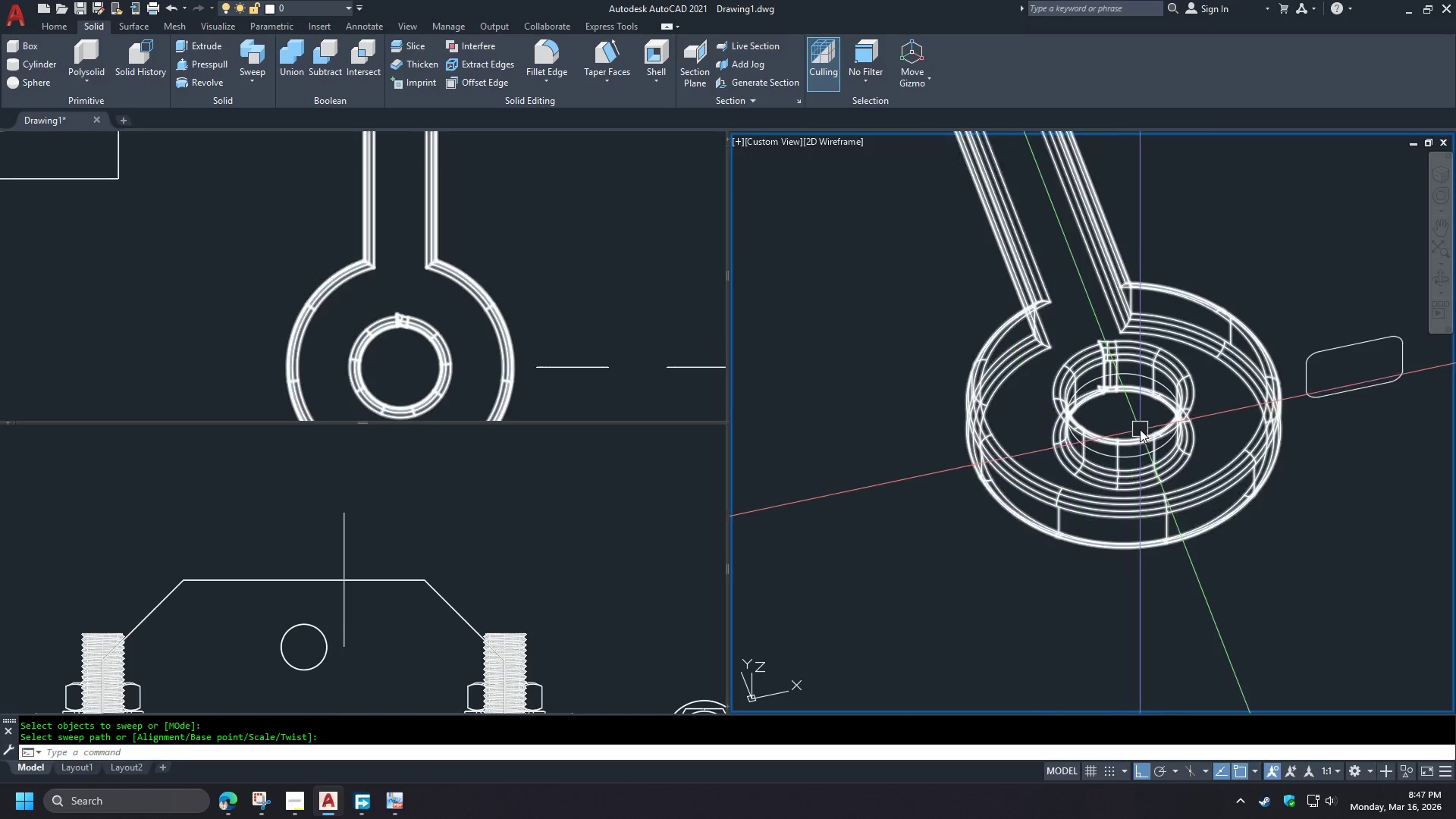 
type(vs c )
 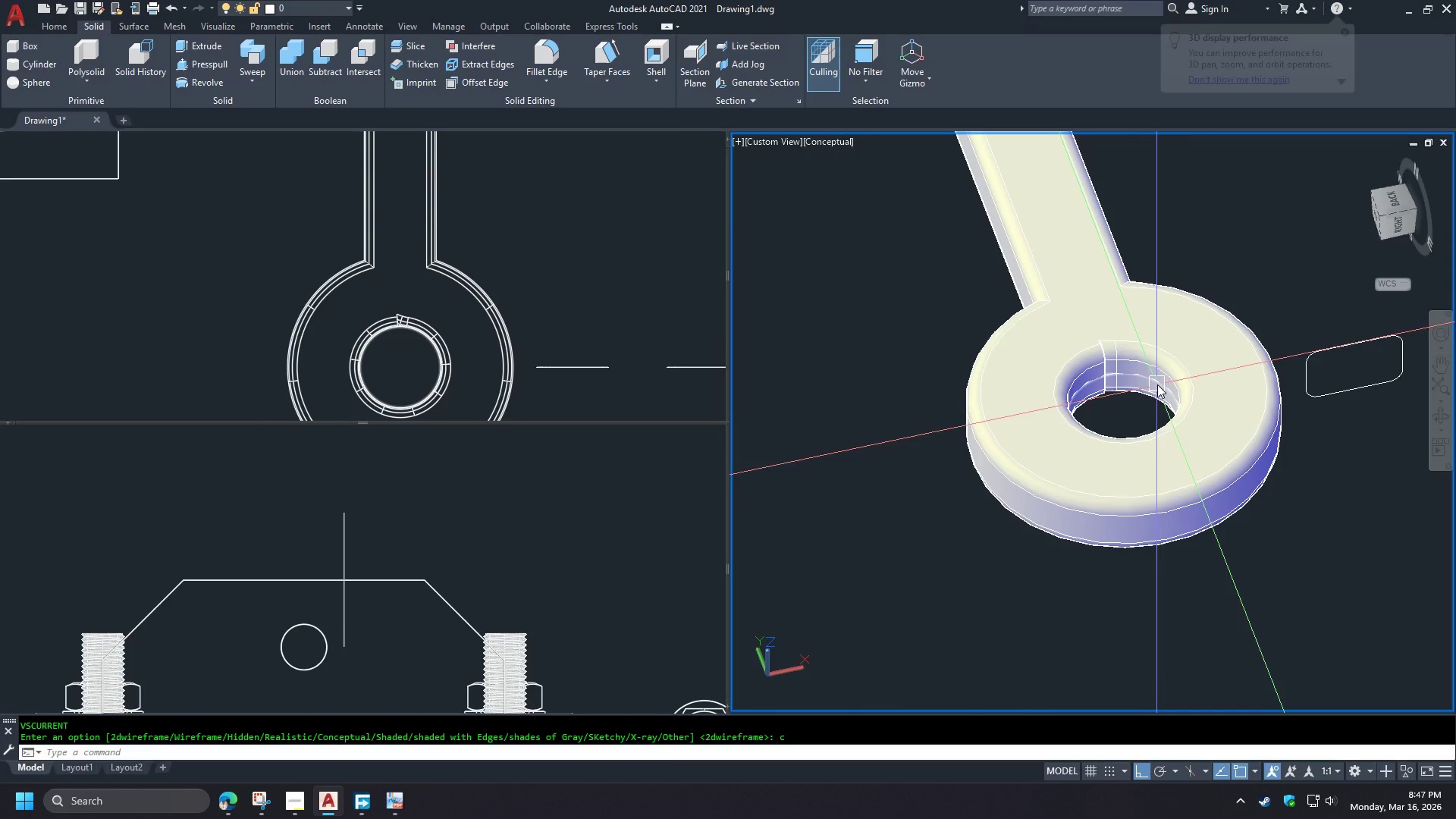 
hold_key(key=ShiftLeft, duration=1.5)
 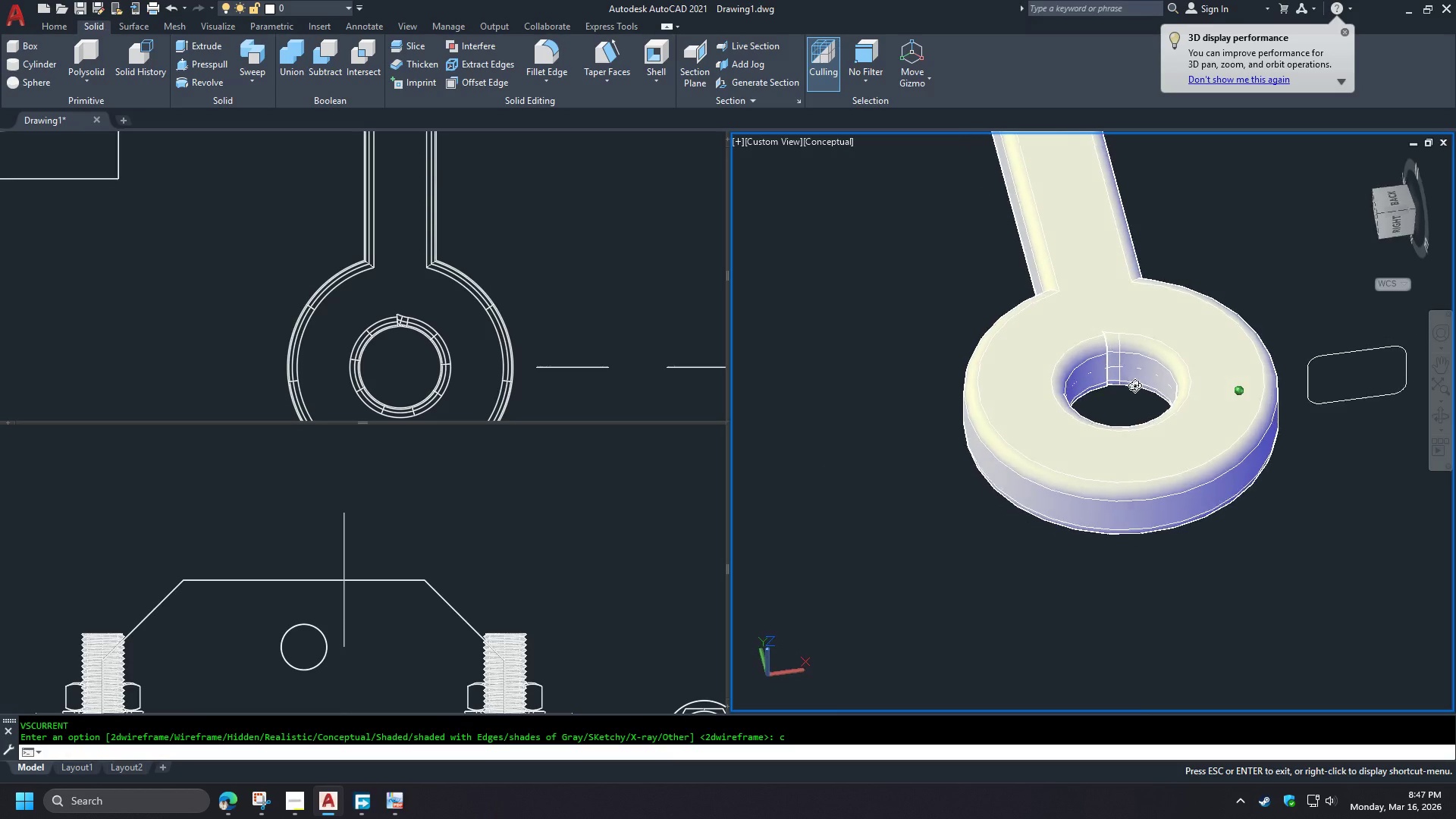 
hold_key(key=ShiftLeft, duration=1.52)
 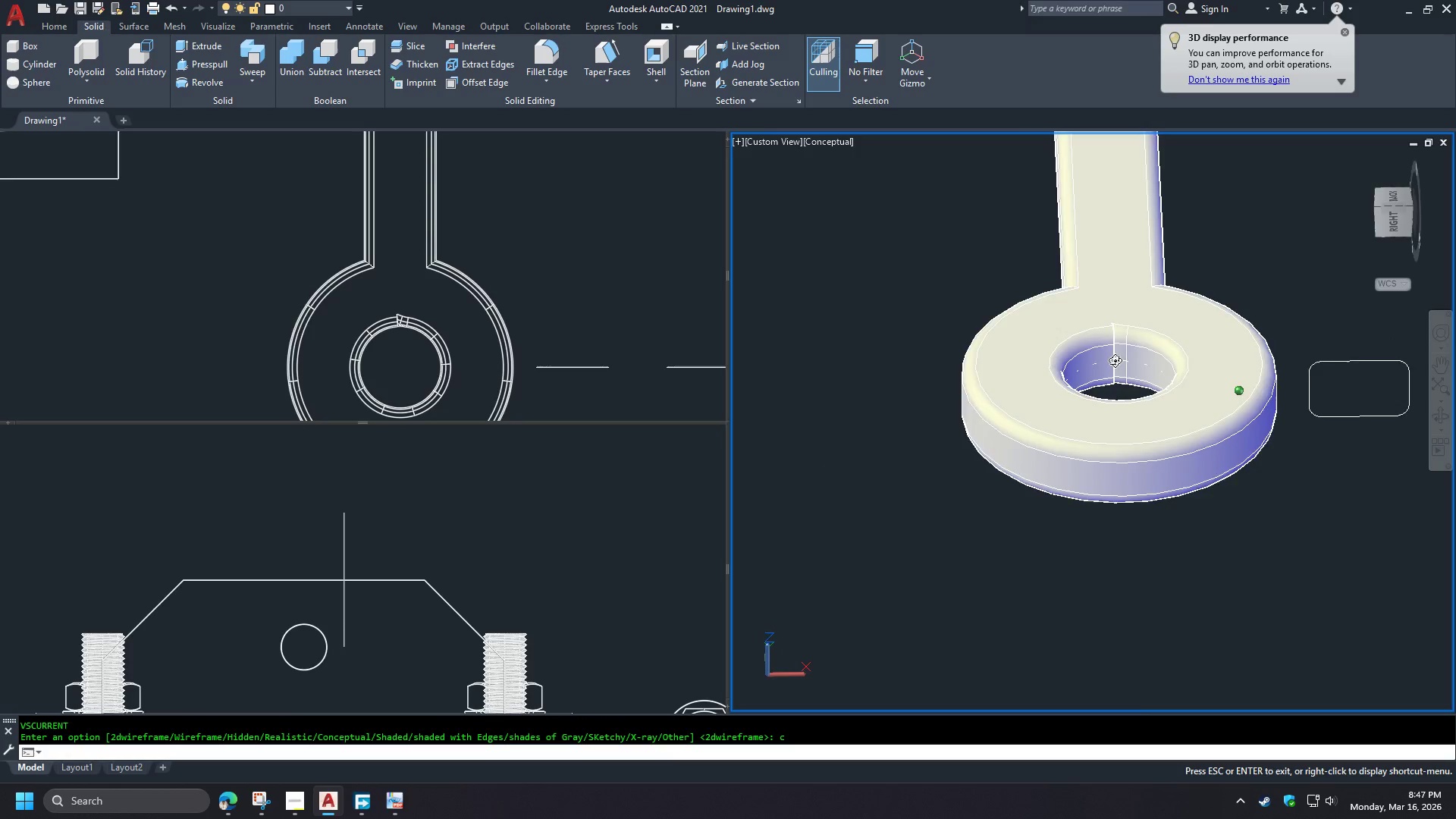 
hold_key(key=ShiftLeft, duration=1.52)
 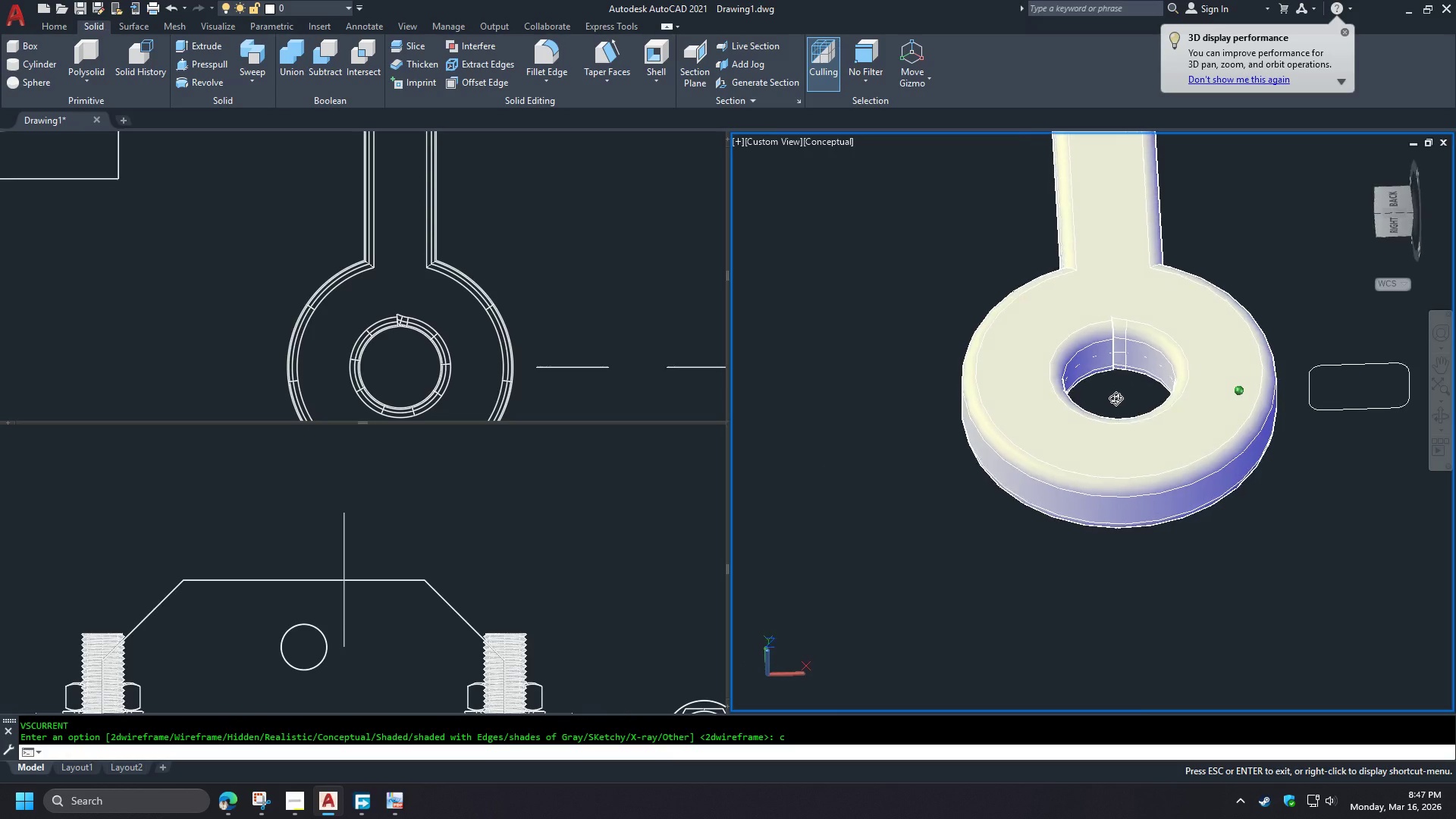 
hold_key(key=ShiftLeft, duration=0.92)
 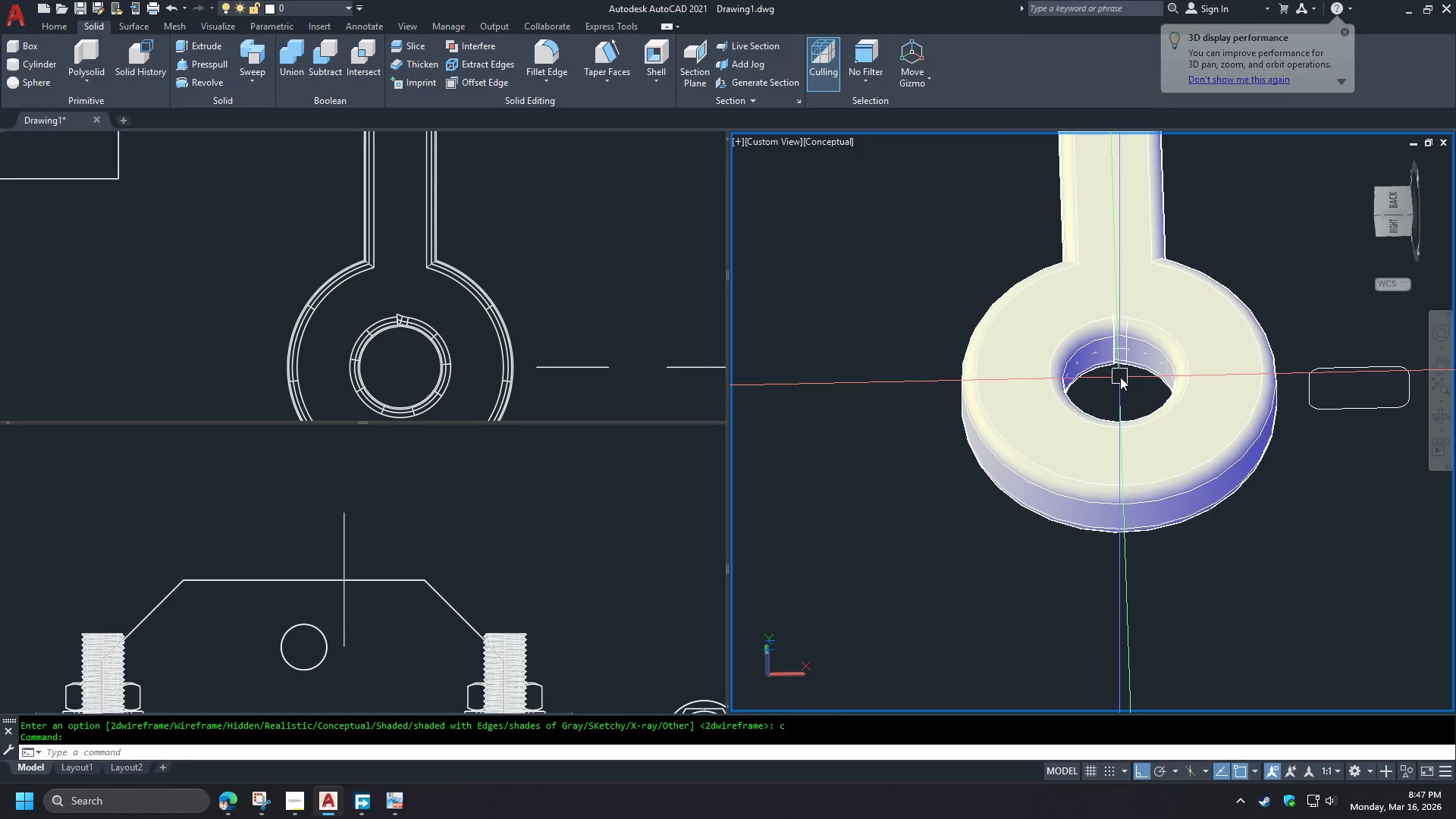 
hold_key(key=ControlLeft, duration=1.5)
 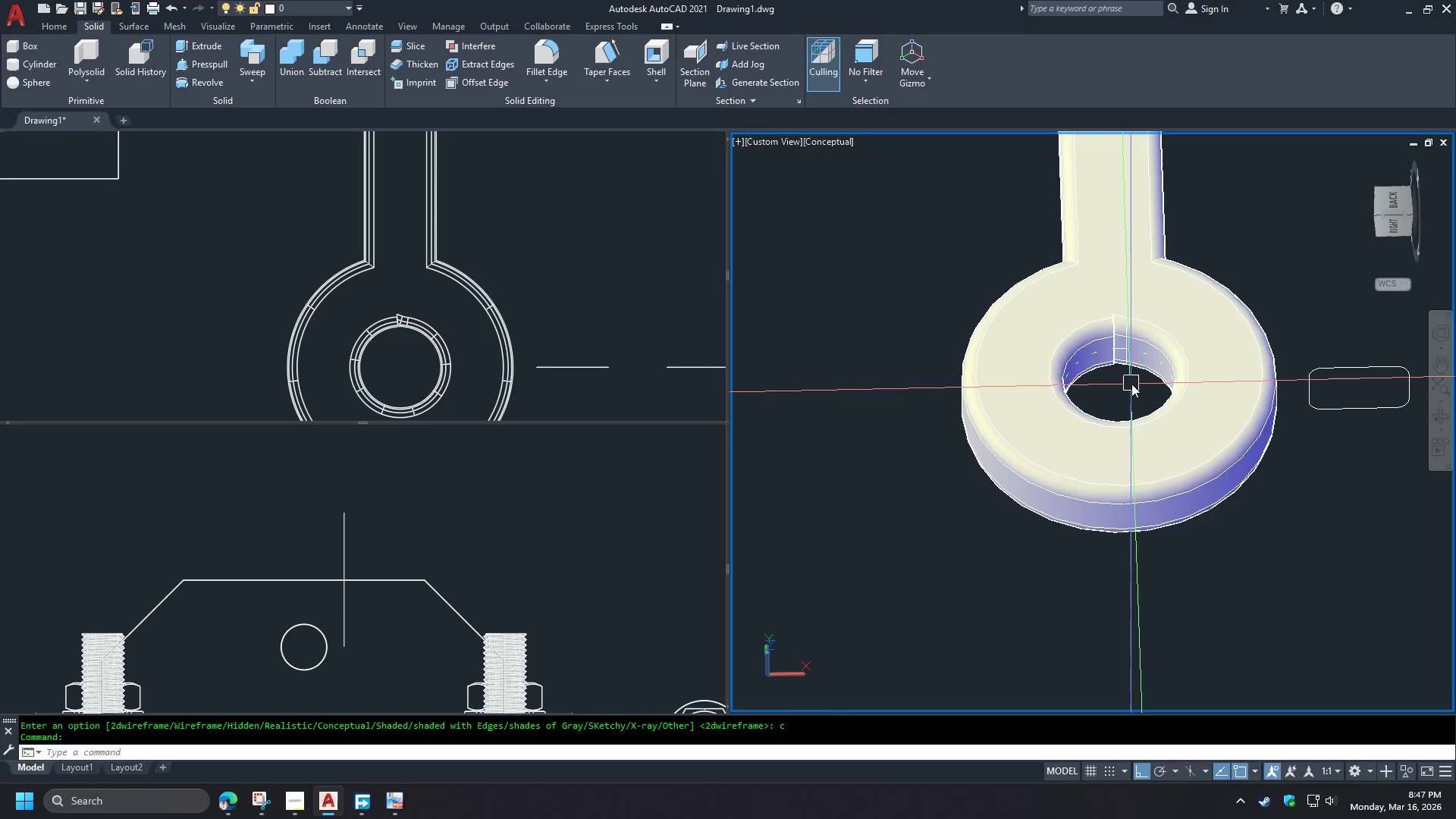 
hold_key(key=ControlLeft, duration=1.52)
 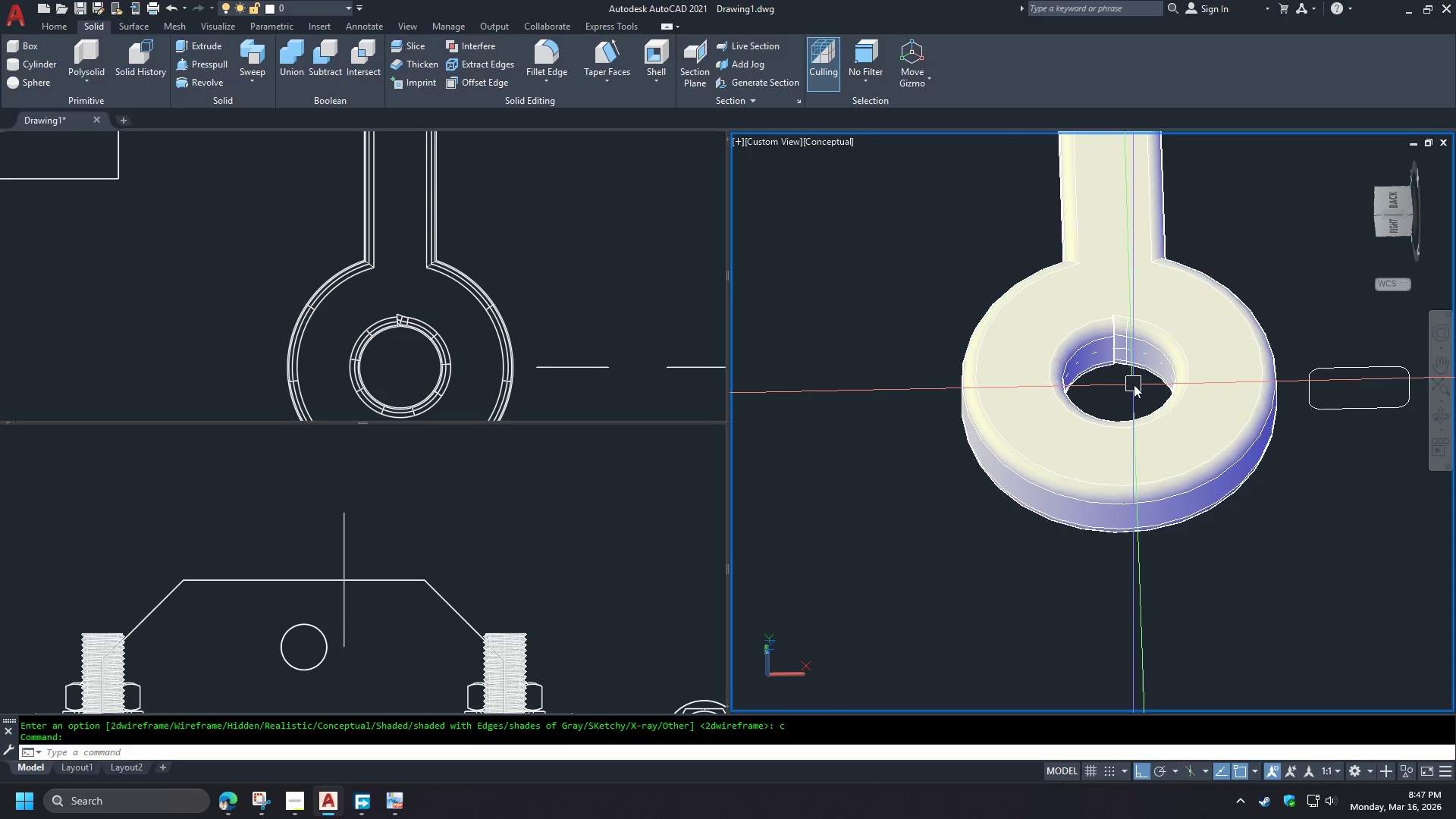 
hold_key(key=ControlLeft, duration=1.53)
 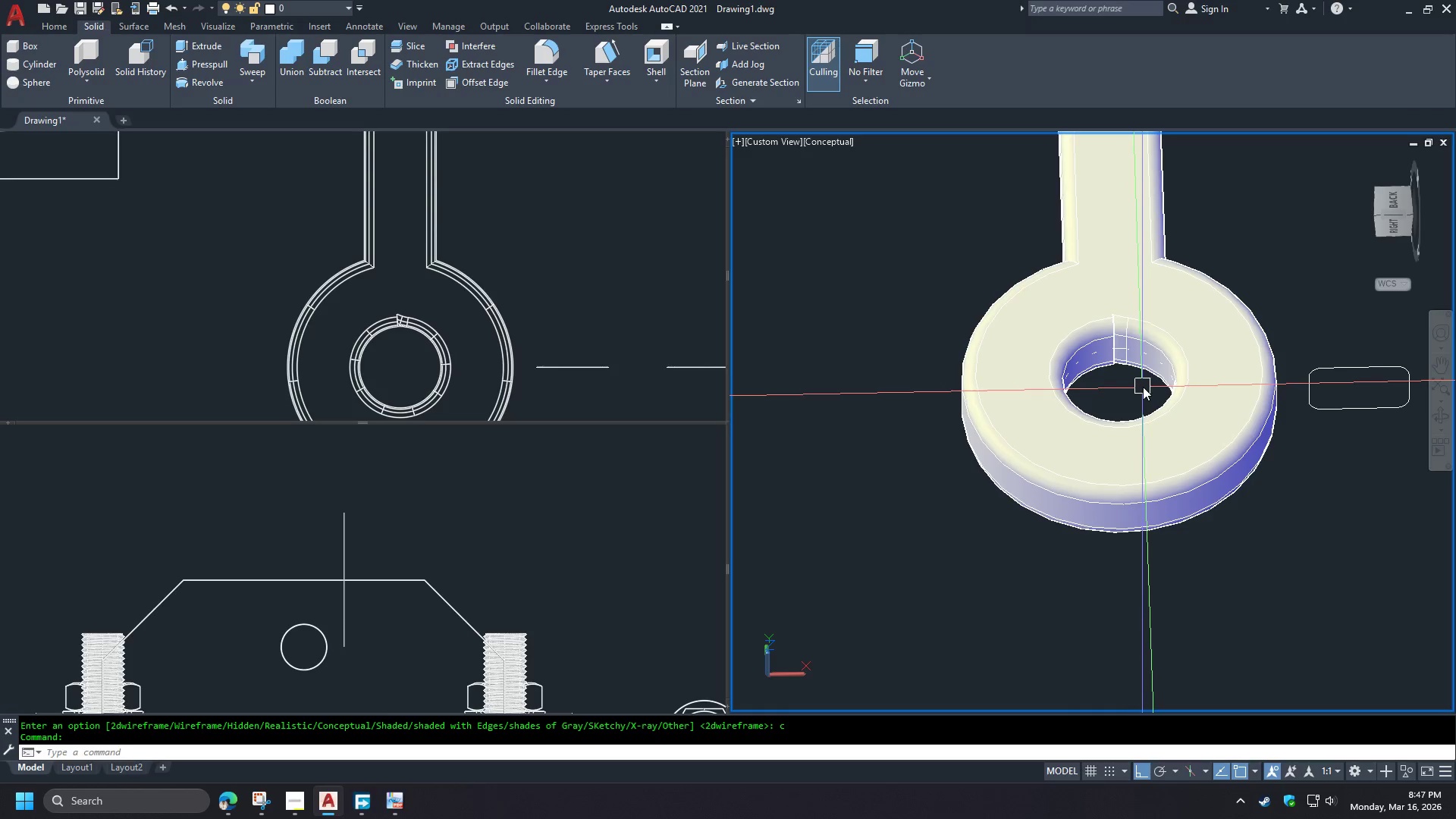 
hold_key(key=ControlLeft, duration=0.56)
 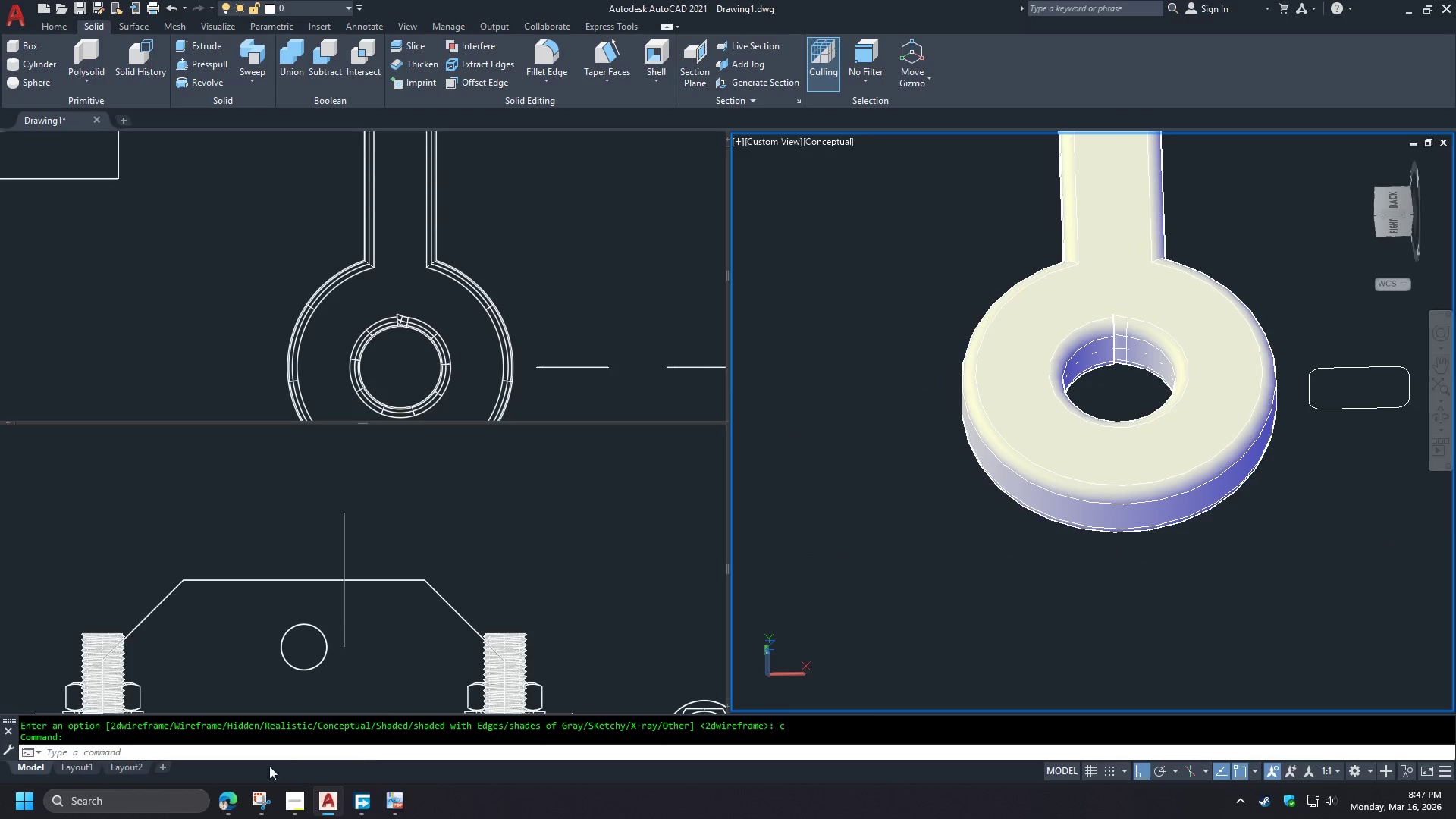 
left_click([222, 800])
 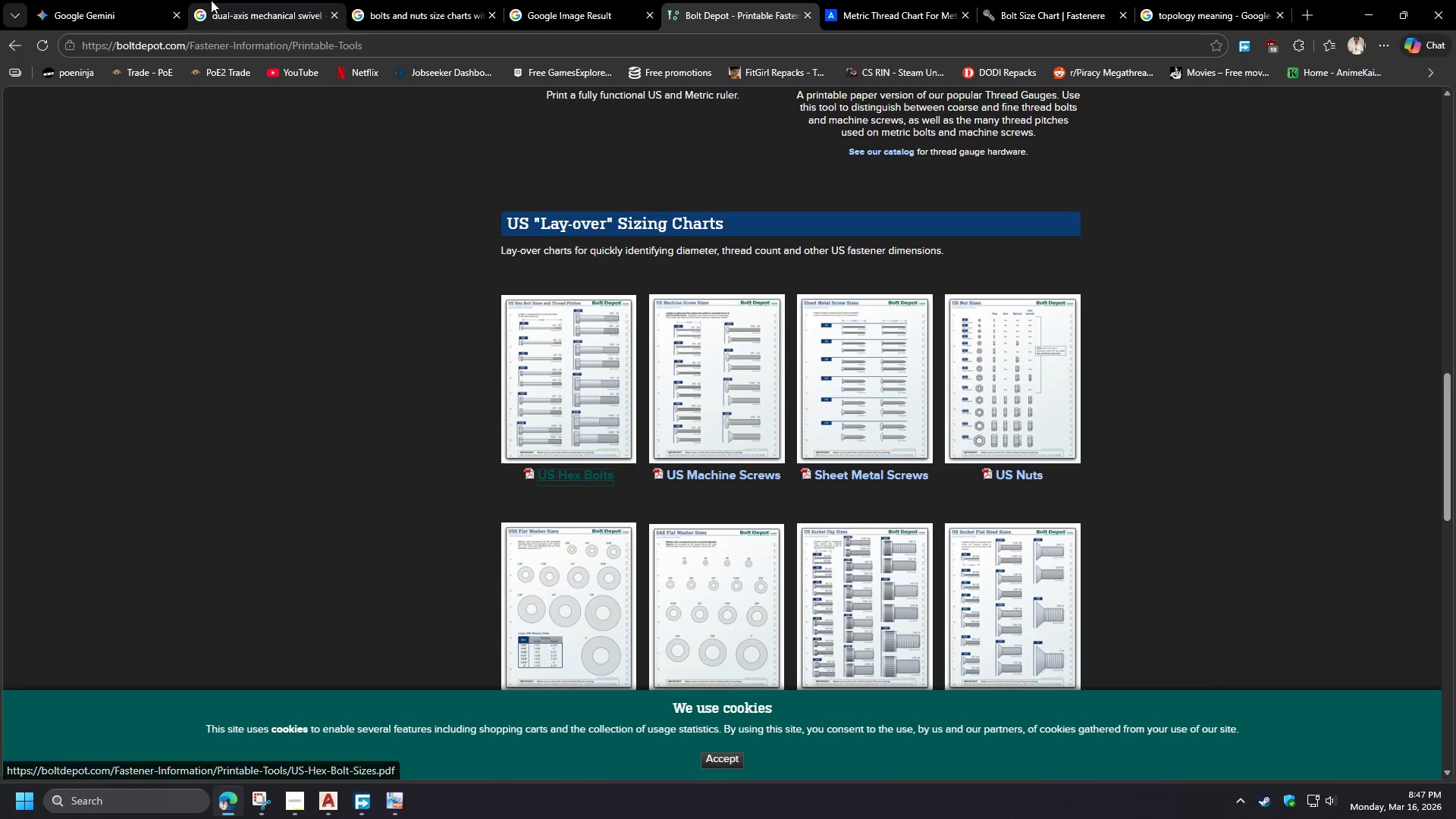 
left_click([136, 0])
 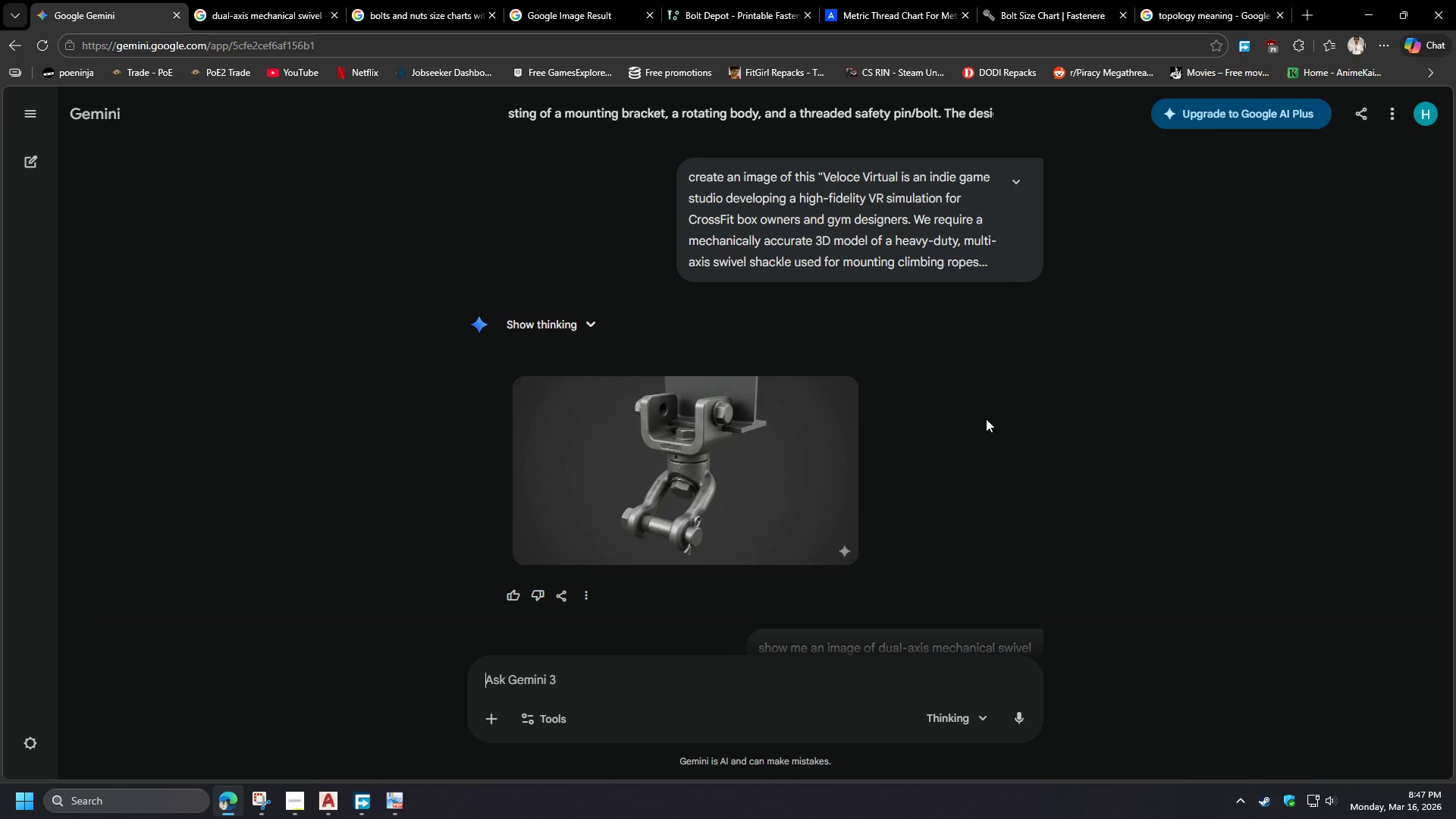 
left_click([223, 805])
 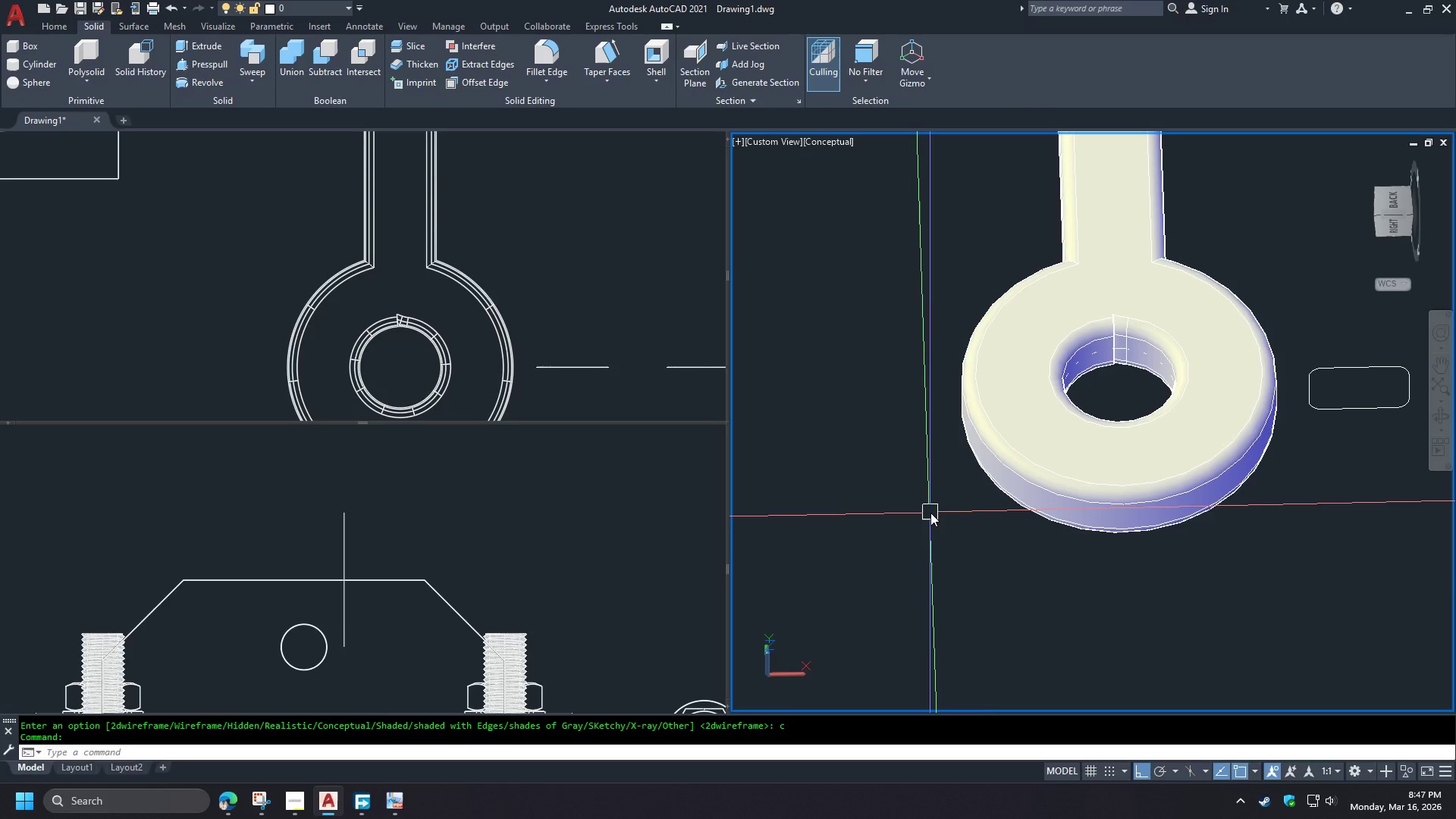 
key(Control+Z)
 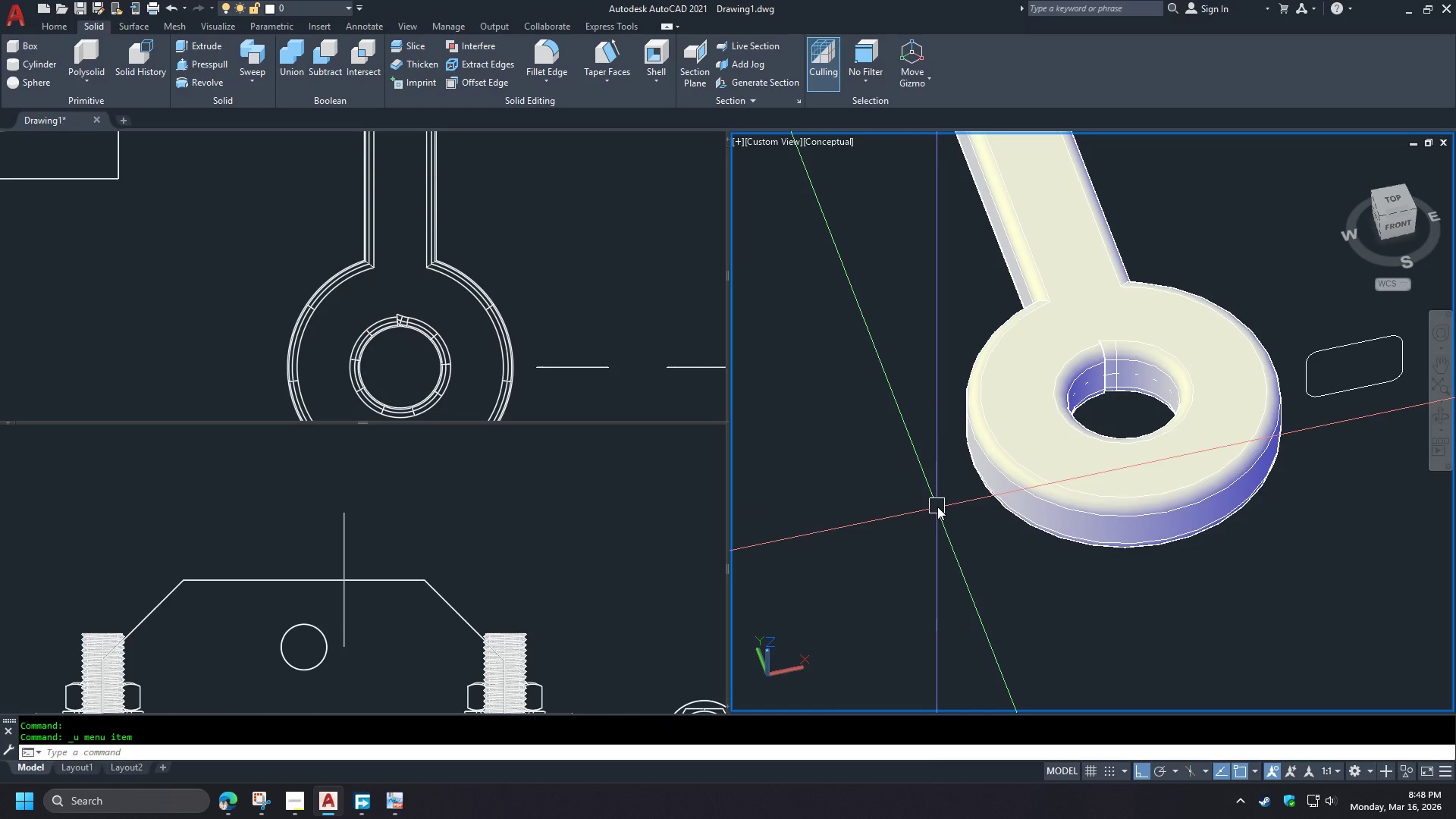 
key(Control+Z)
 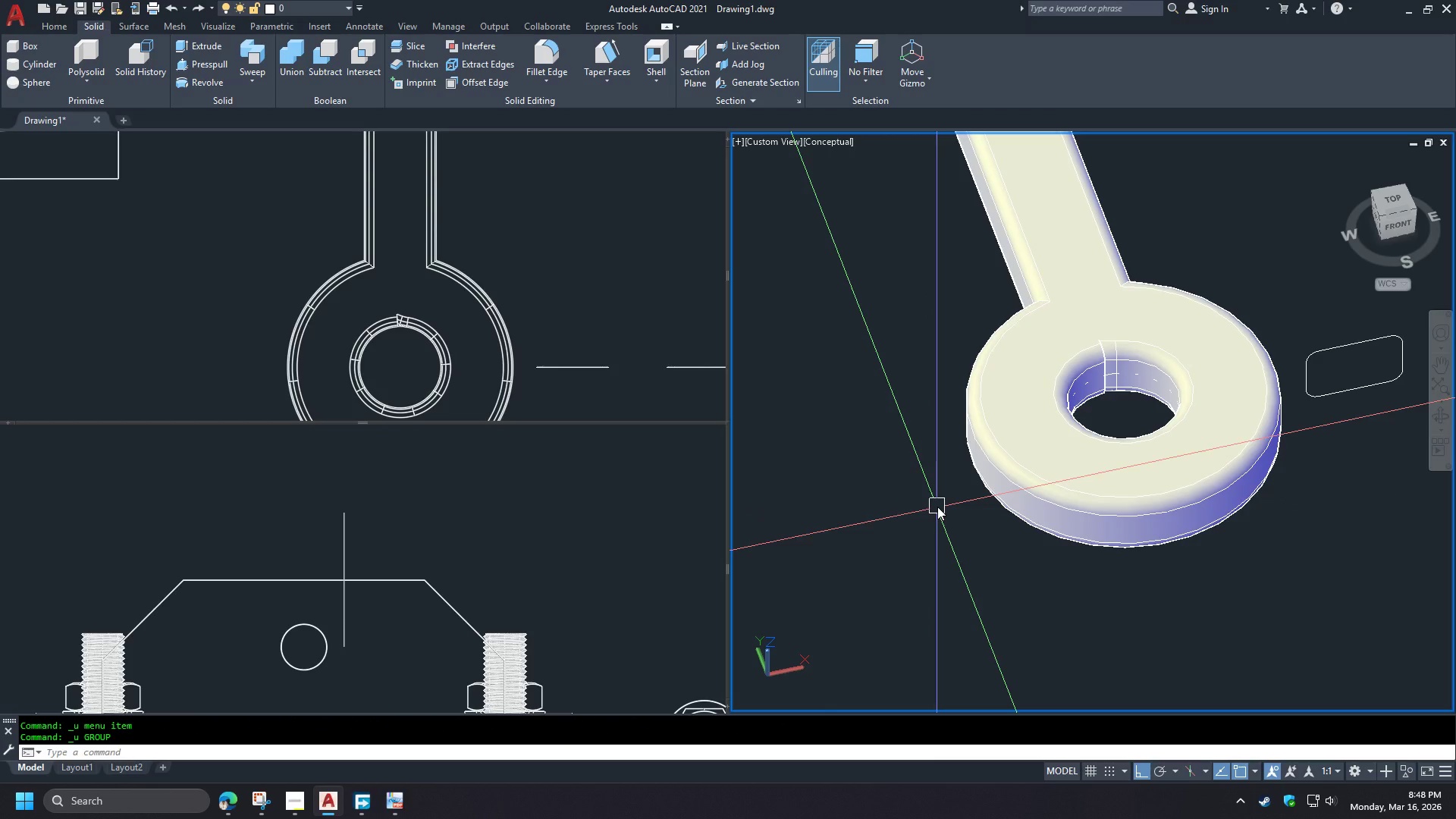 
key(Control+Z)
 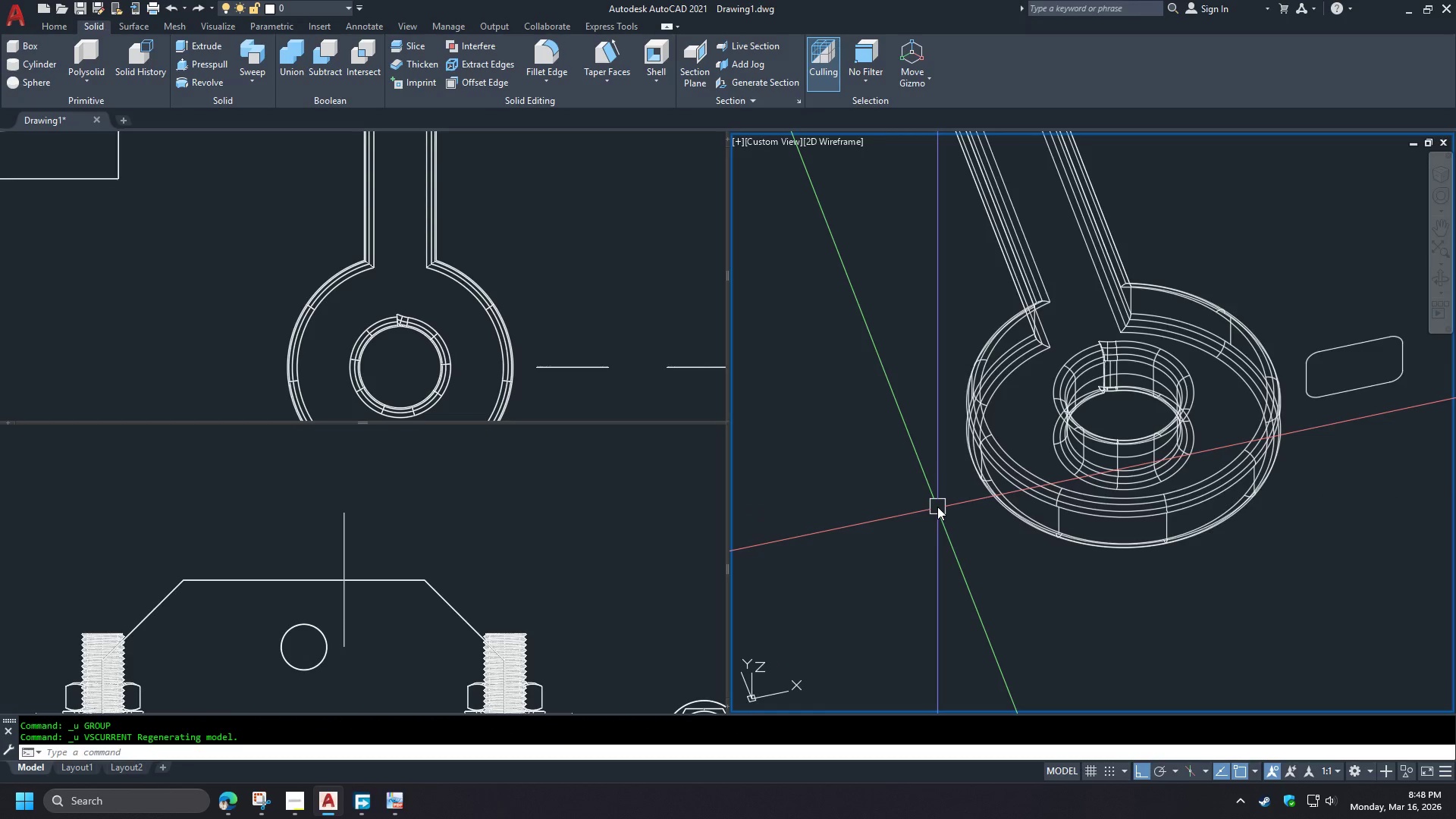 
key(Control+Z)
 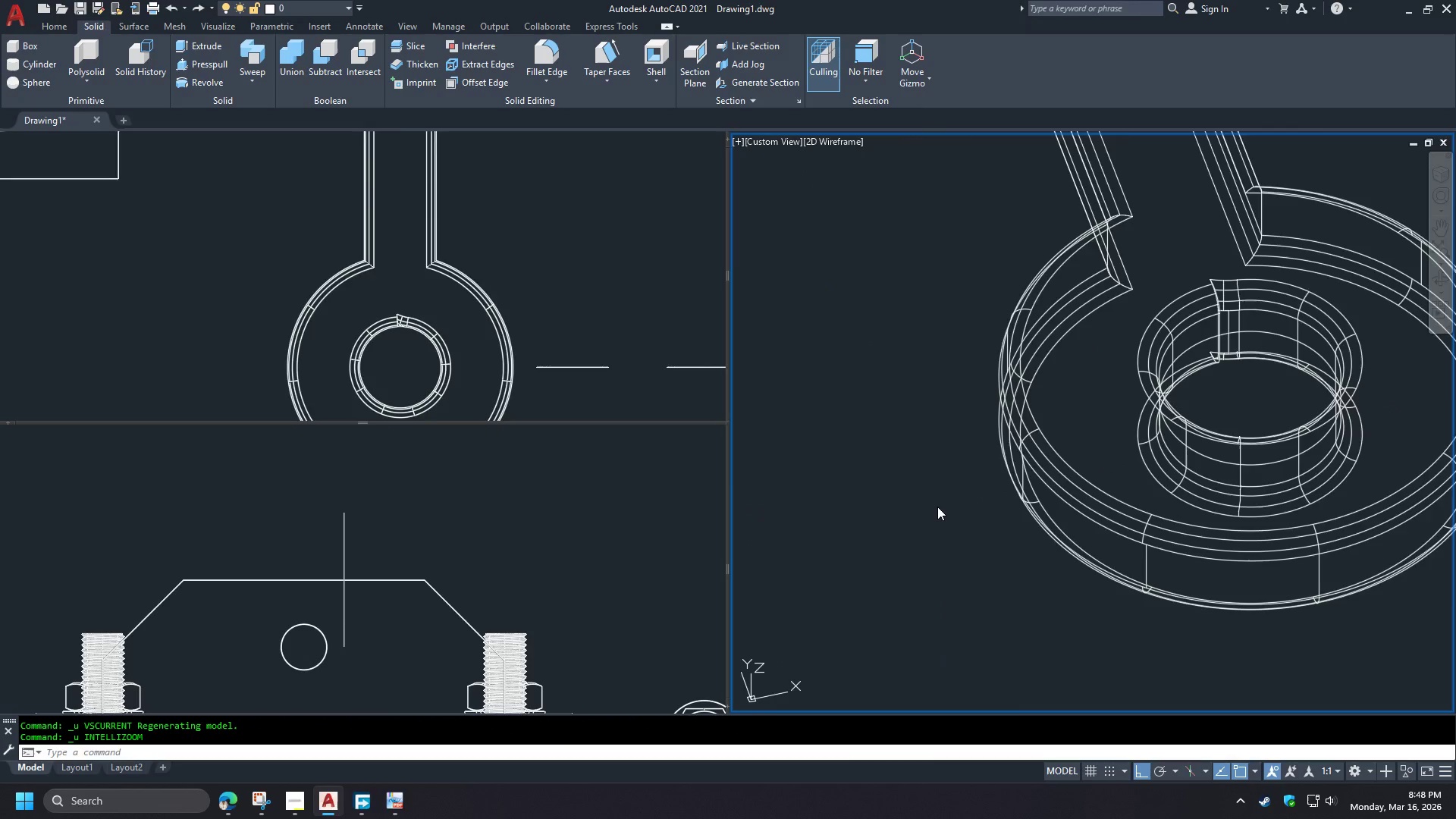 
key(Control+Z)
 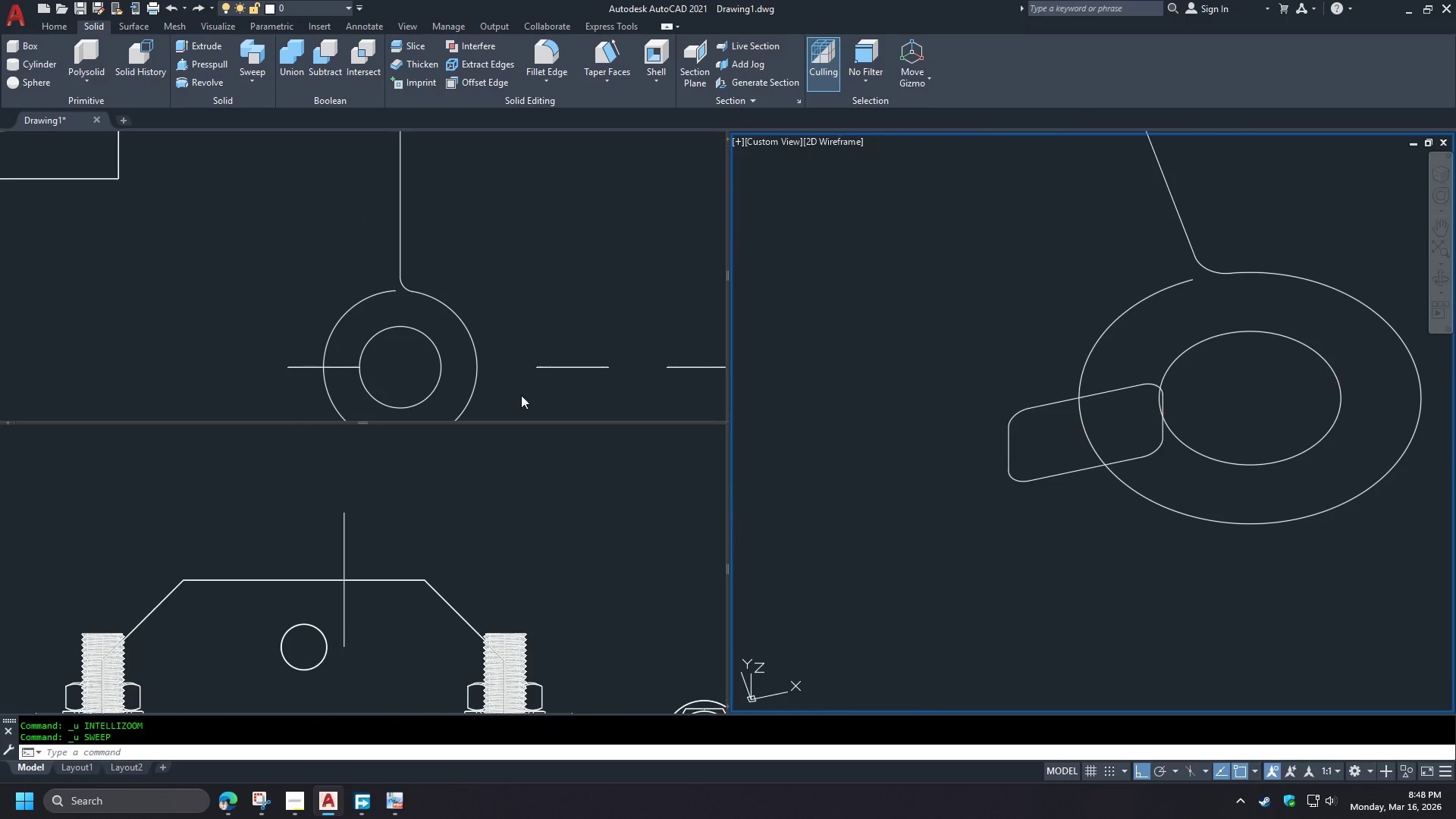 
left_click([501, 403])
 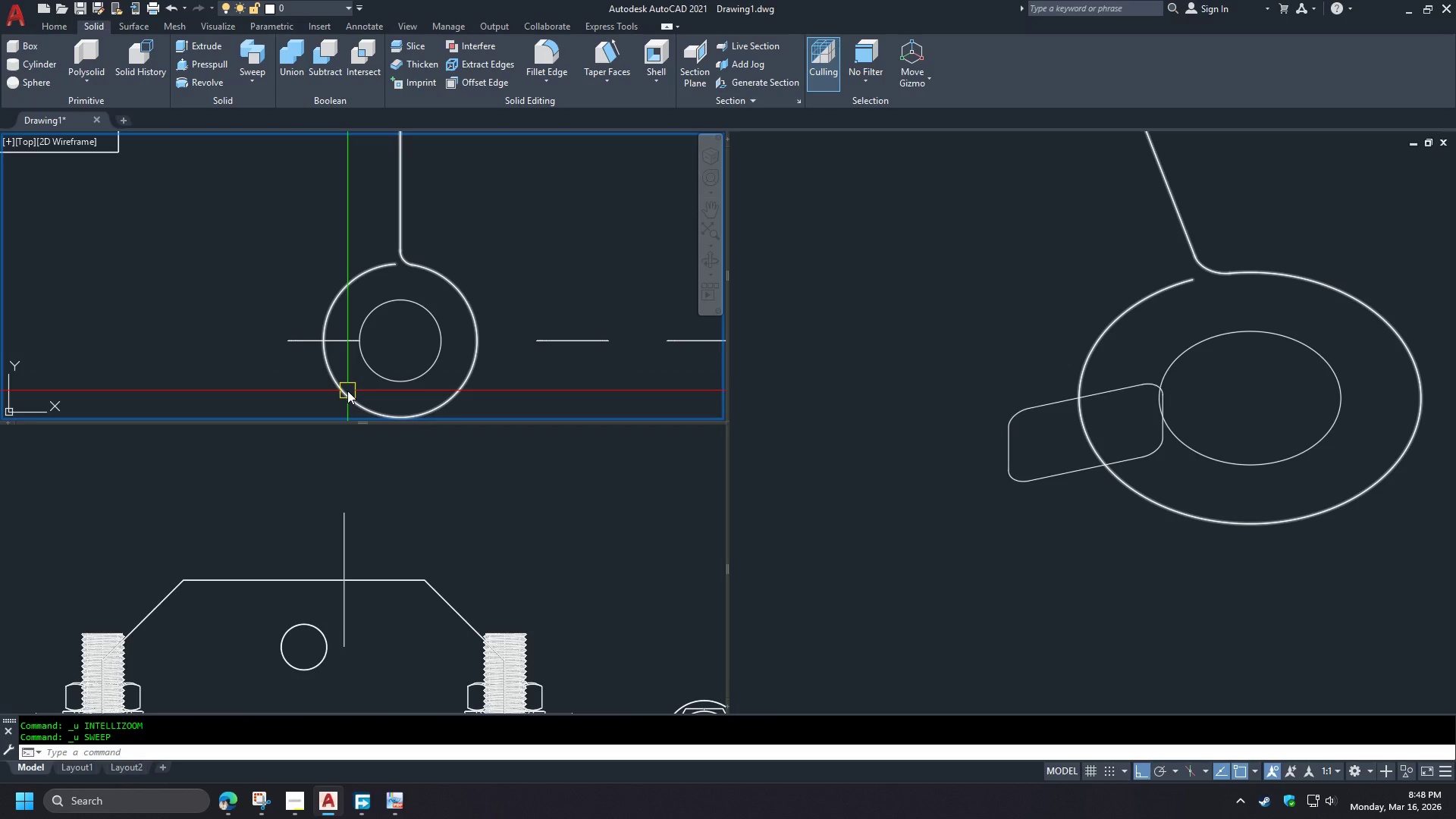 
wait(7.25)
 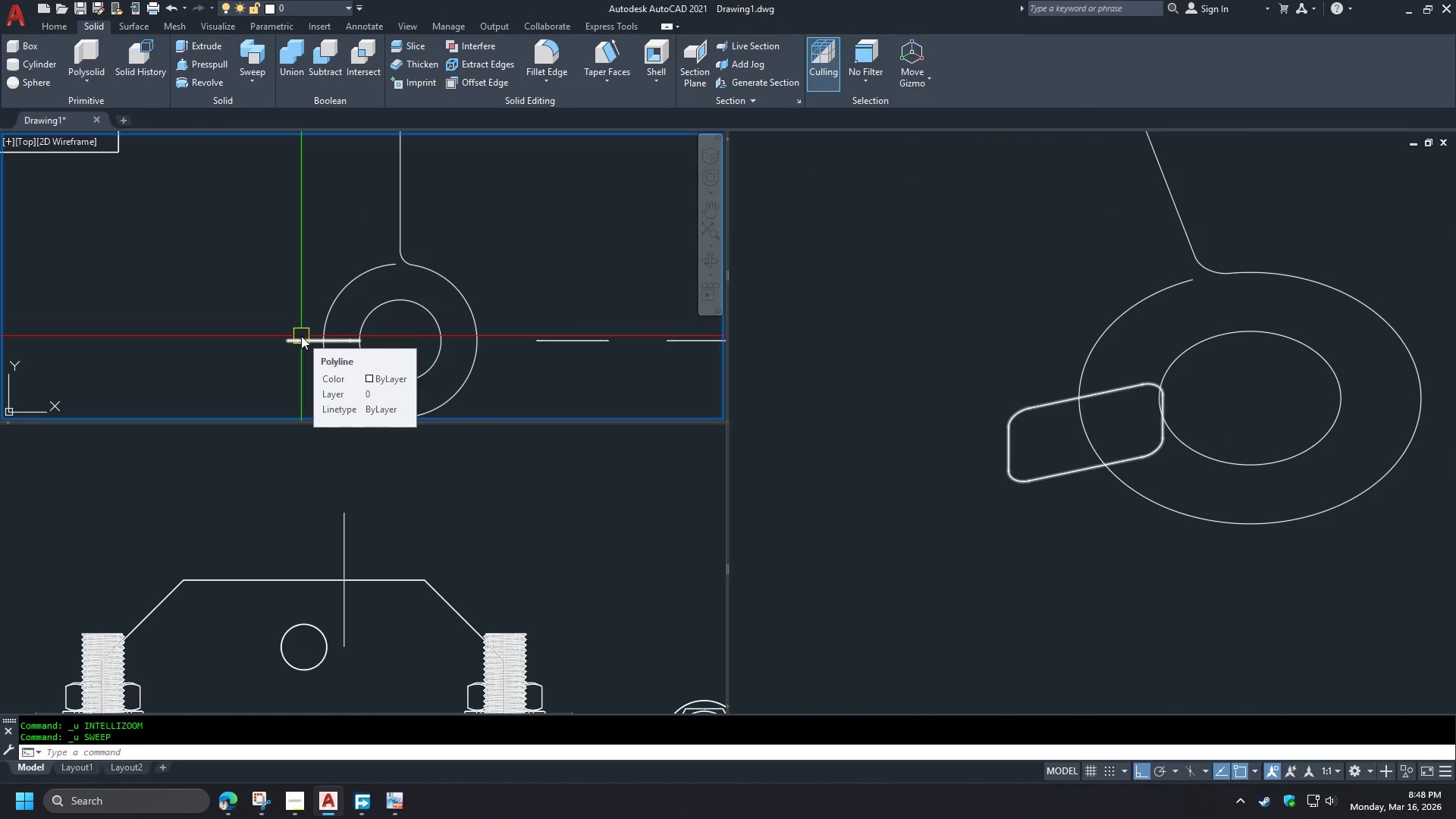 
scroll: coordinate [339, 368], scroll_direction: up, amount: 1.0
 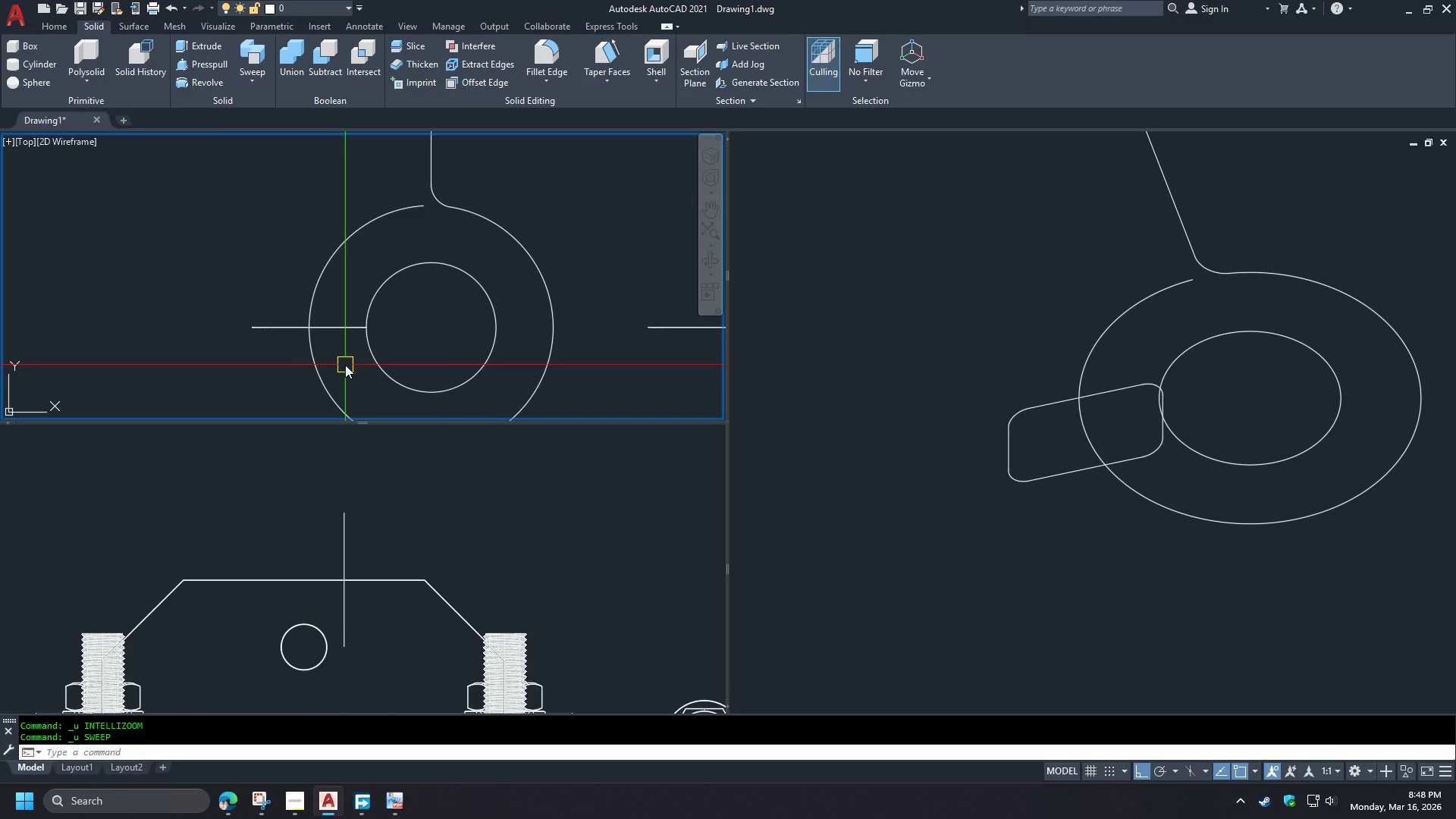 
type(rec 10)
key(Tab)
type(10)
key(NumpadEnter)
 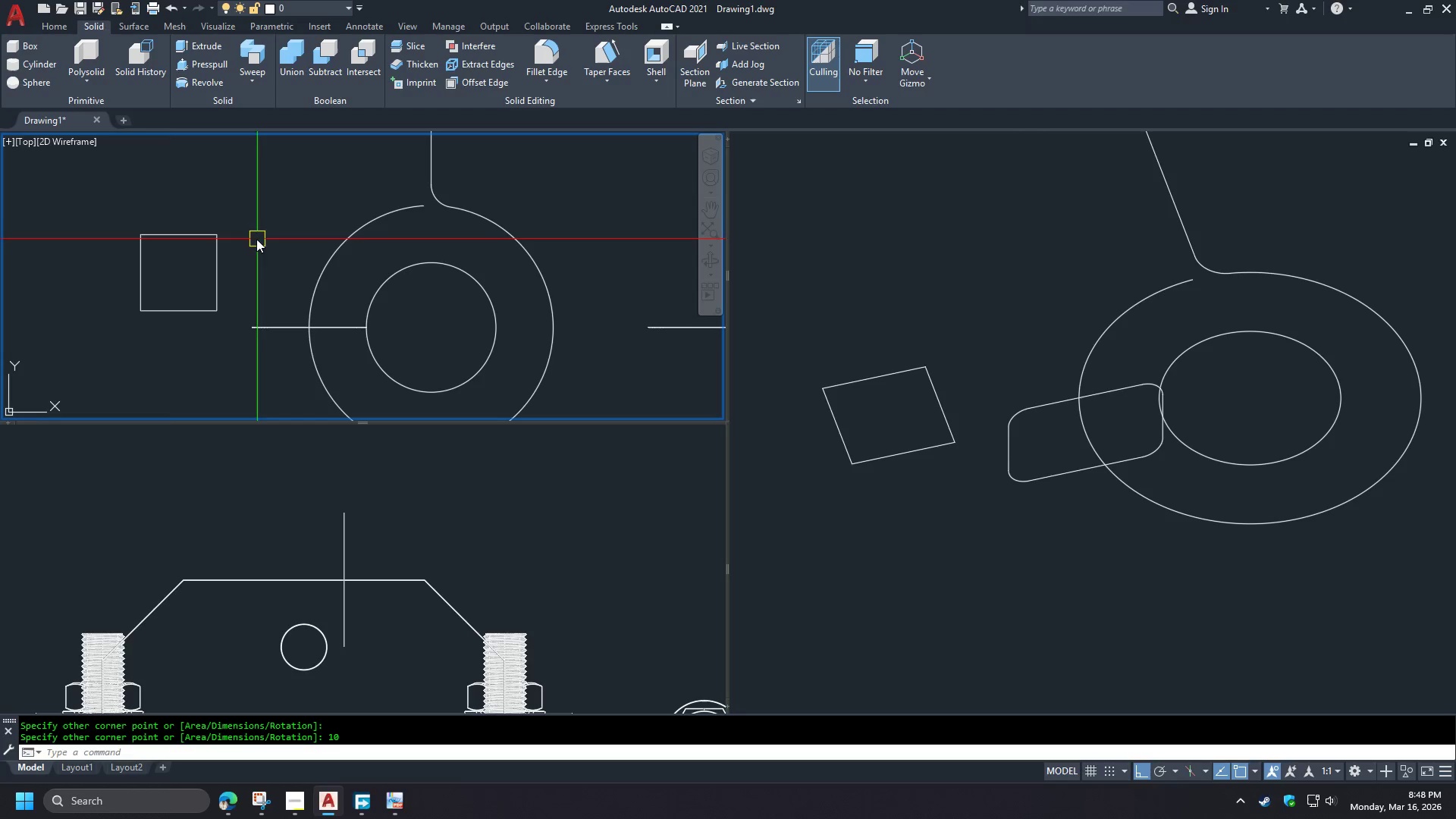 
left_click_drag(start_coordinate=[140, 311], to_coordinate=[179, 281])
 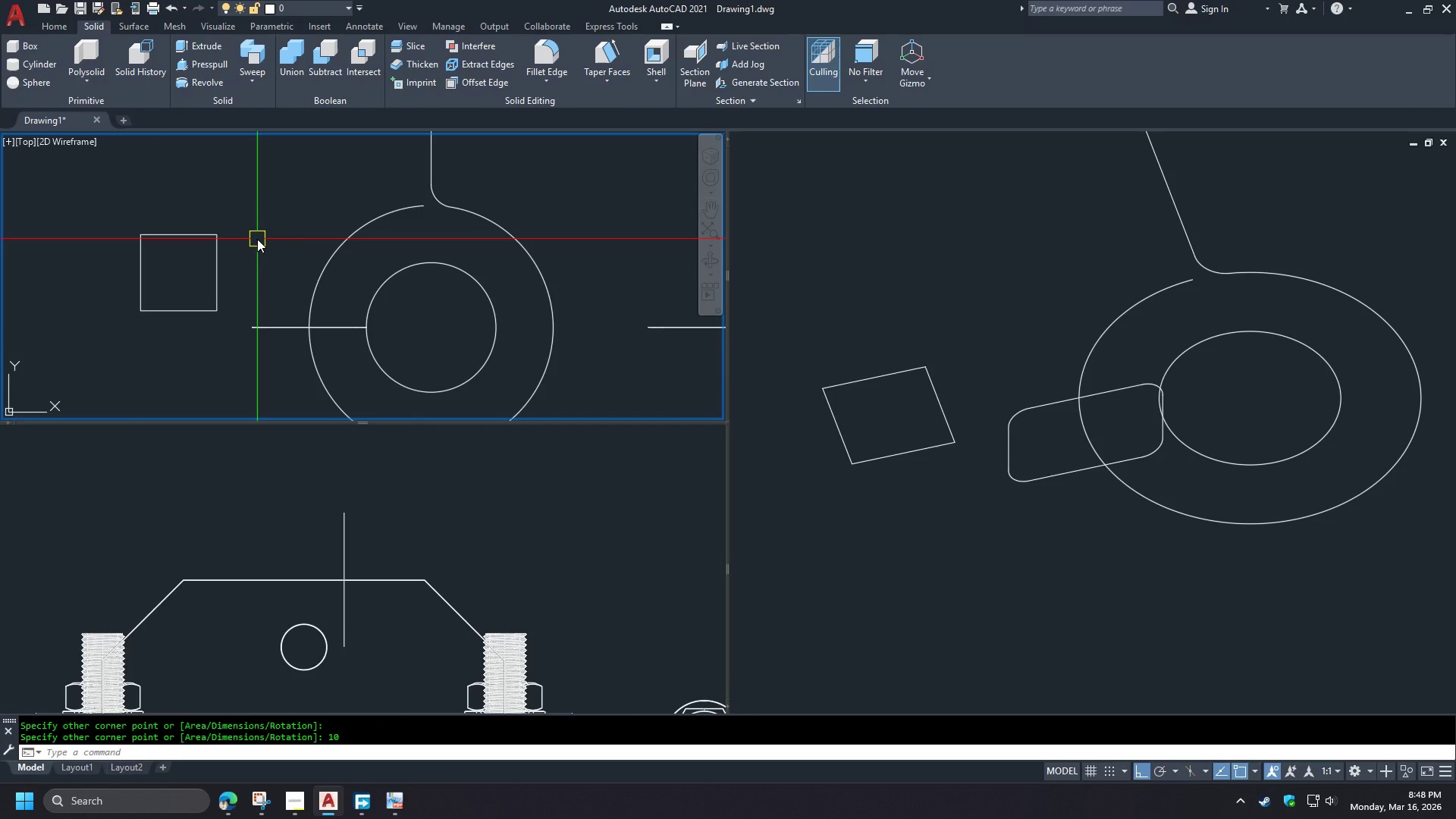 
scroll: coordinate [164, 246], scroll_direction: up, amount: 2.0
 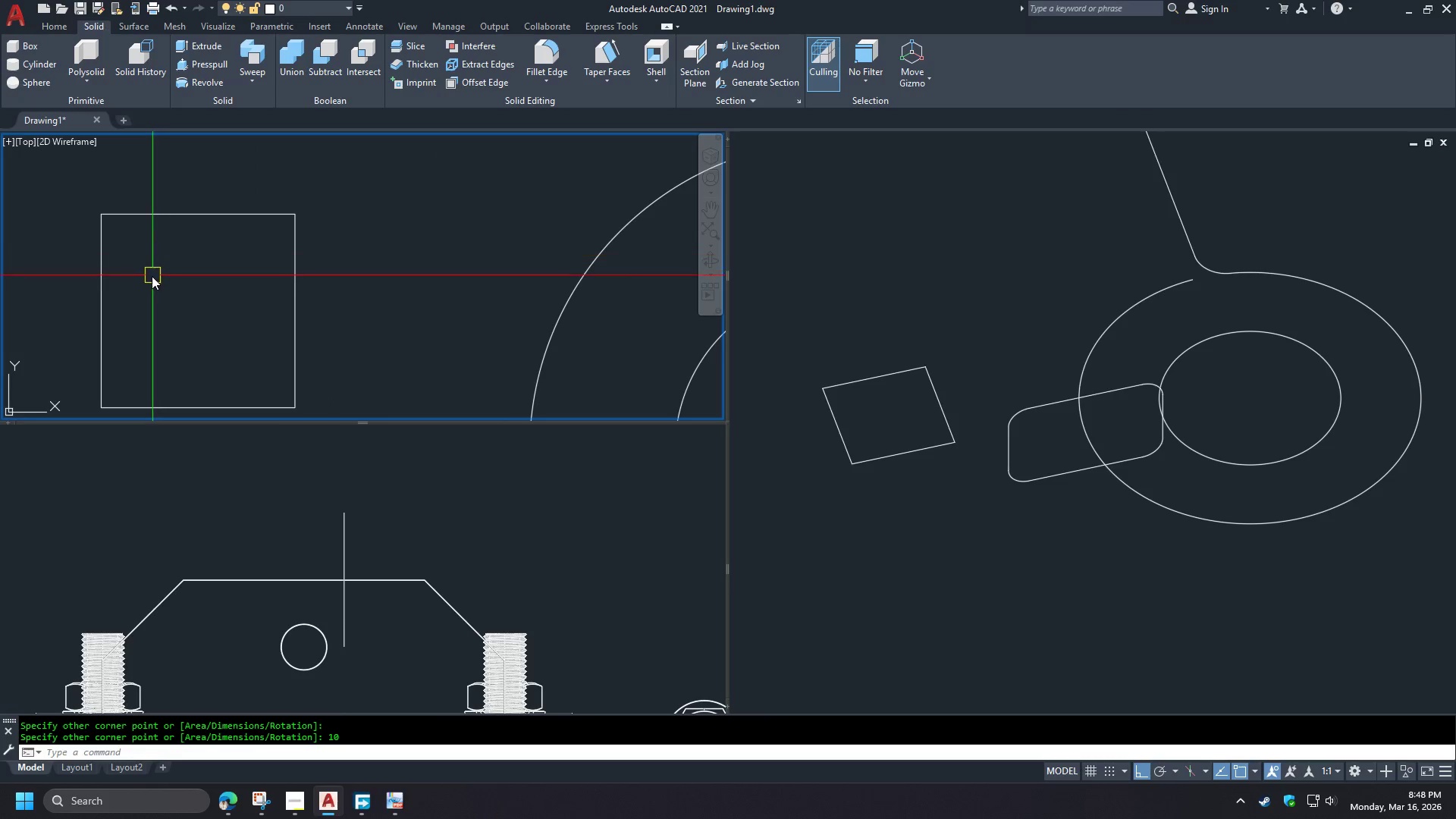 
key(F)
 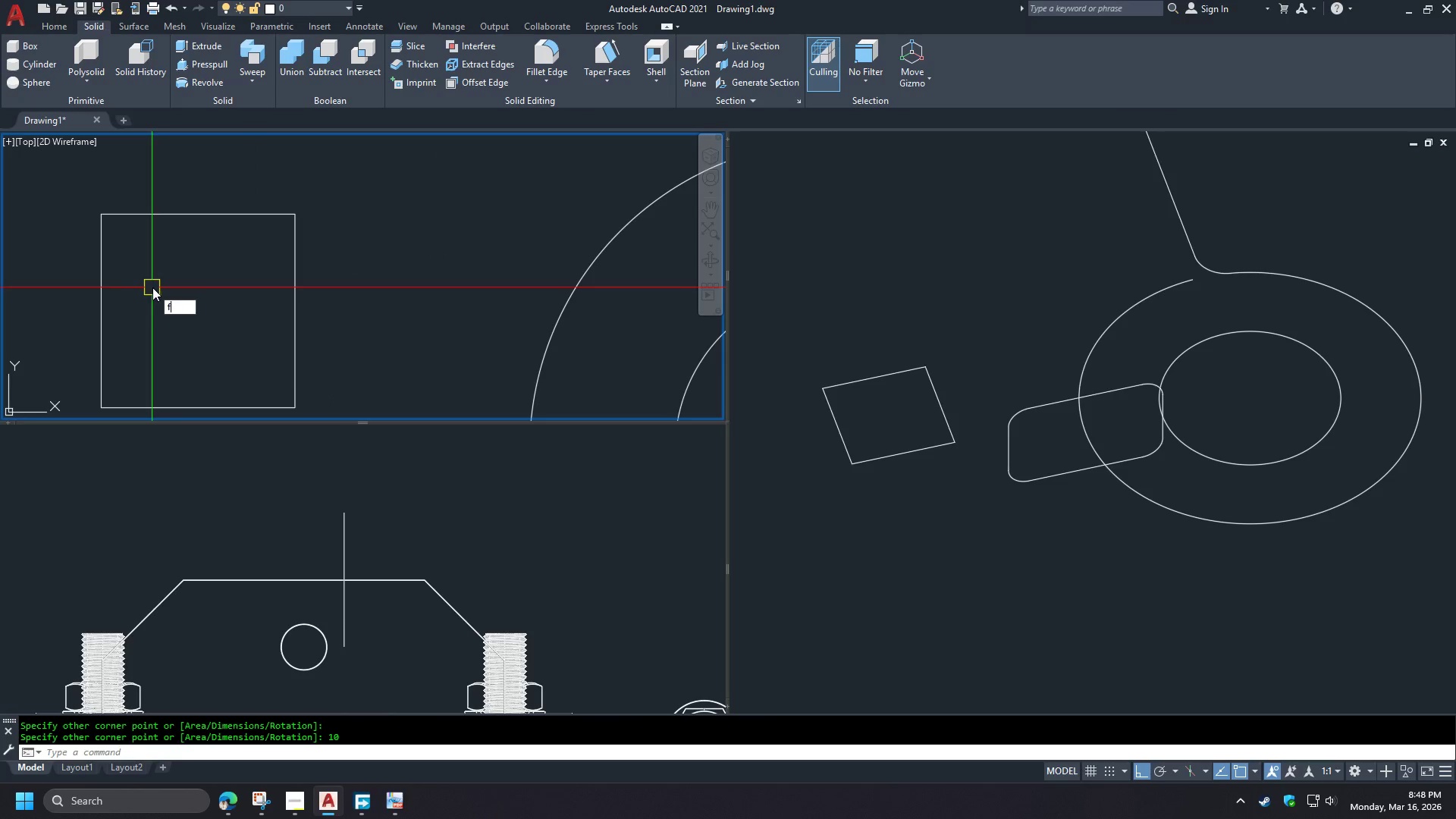 
key(Space)
 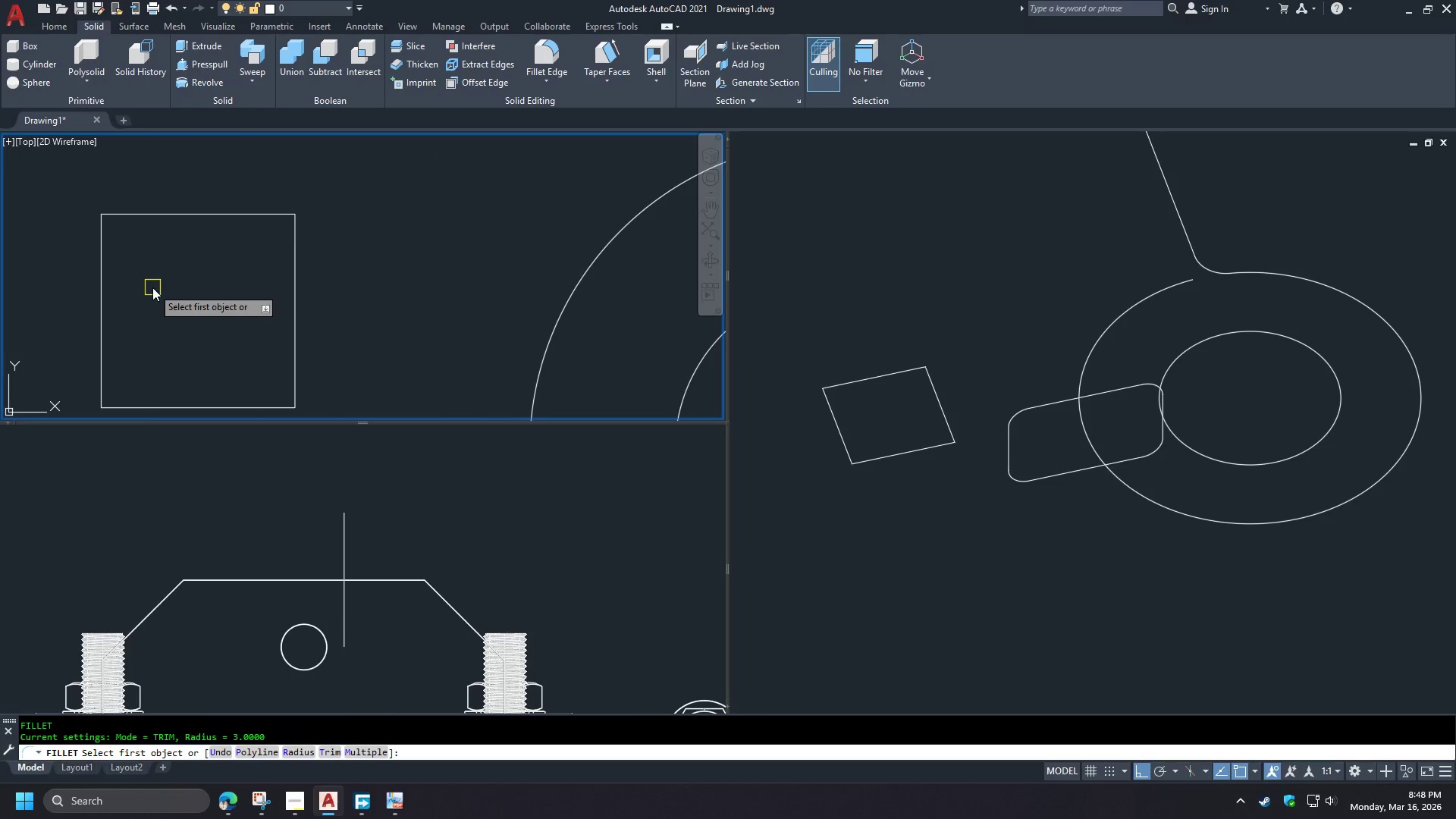 
key(R)
 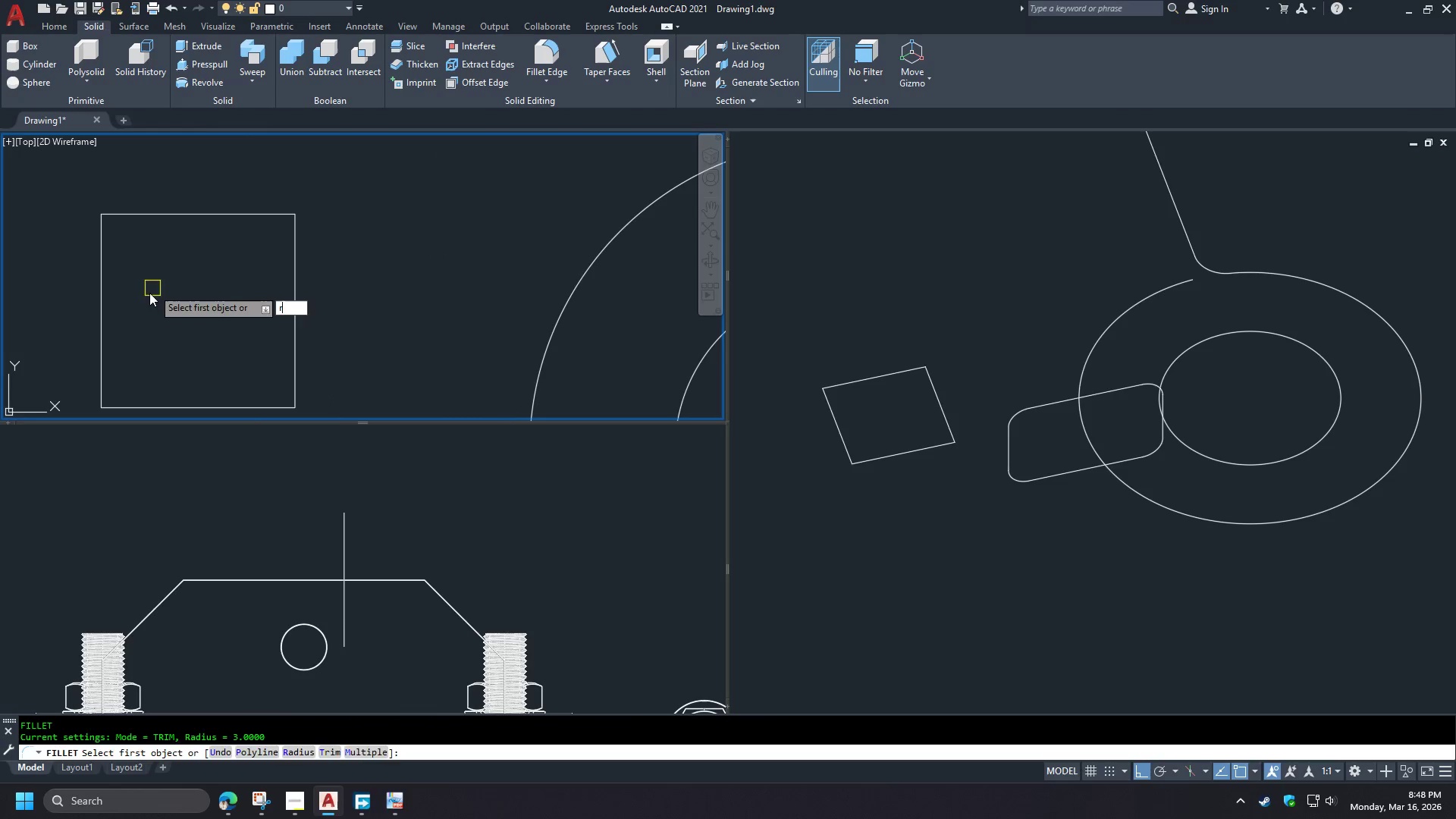 
key(Space)
 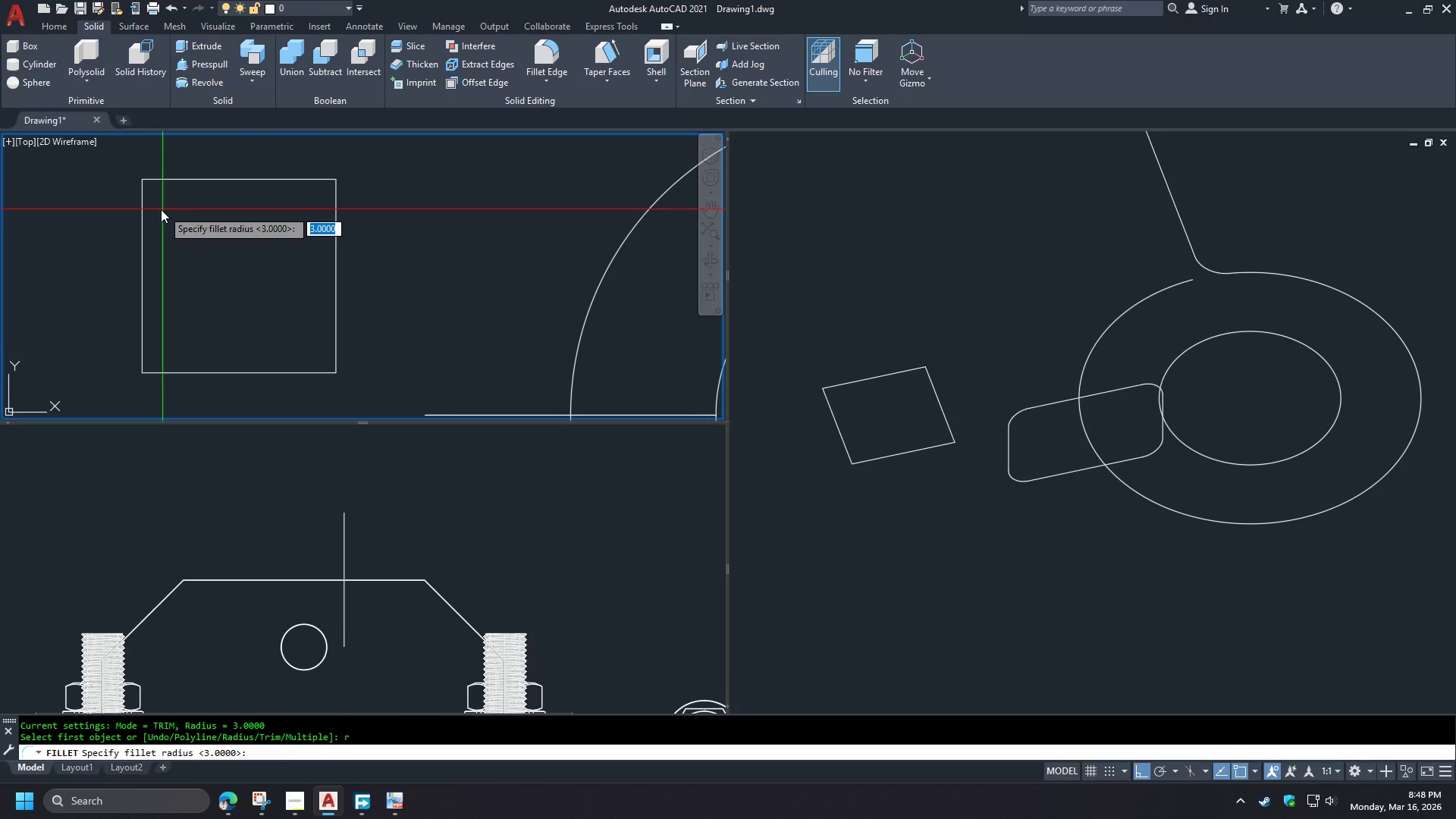 
left_click_drag(start_coordinate=[156, 208], to_coordinate=[171, 215])
 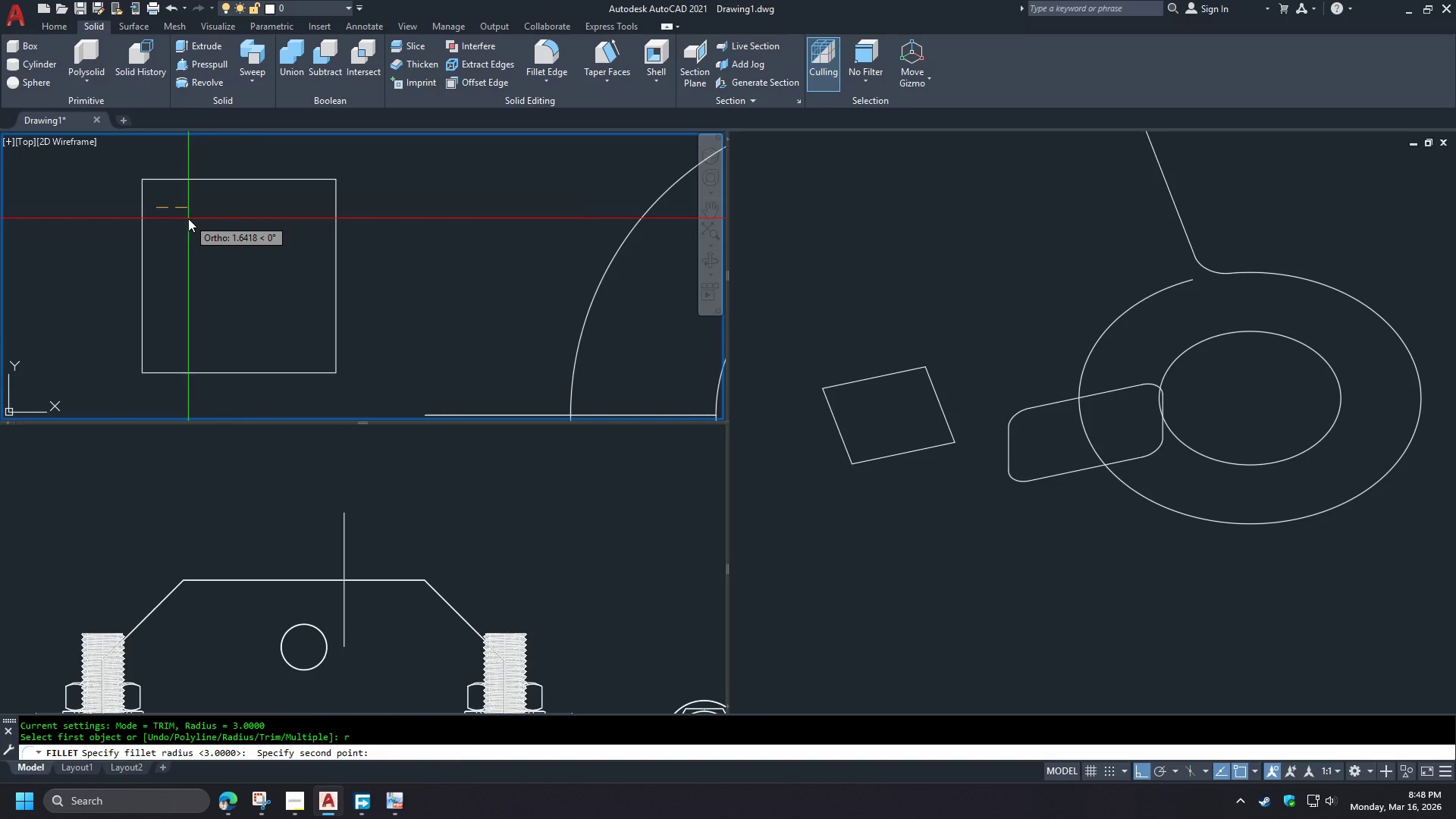 
key(2)
 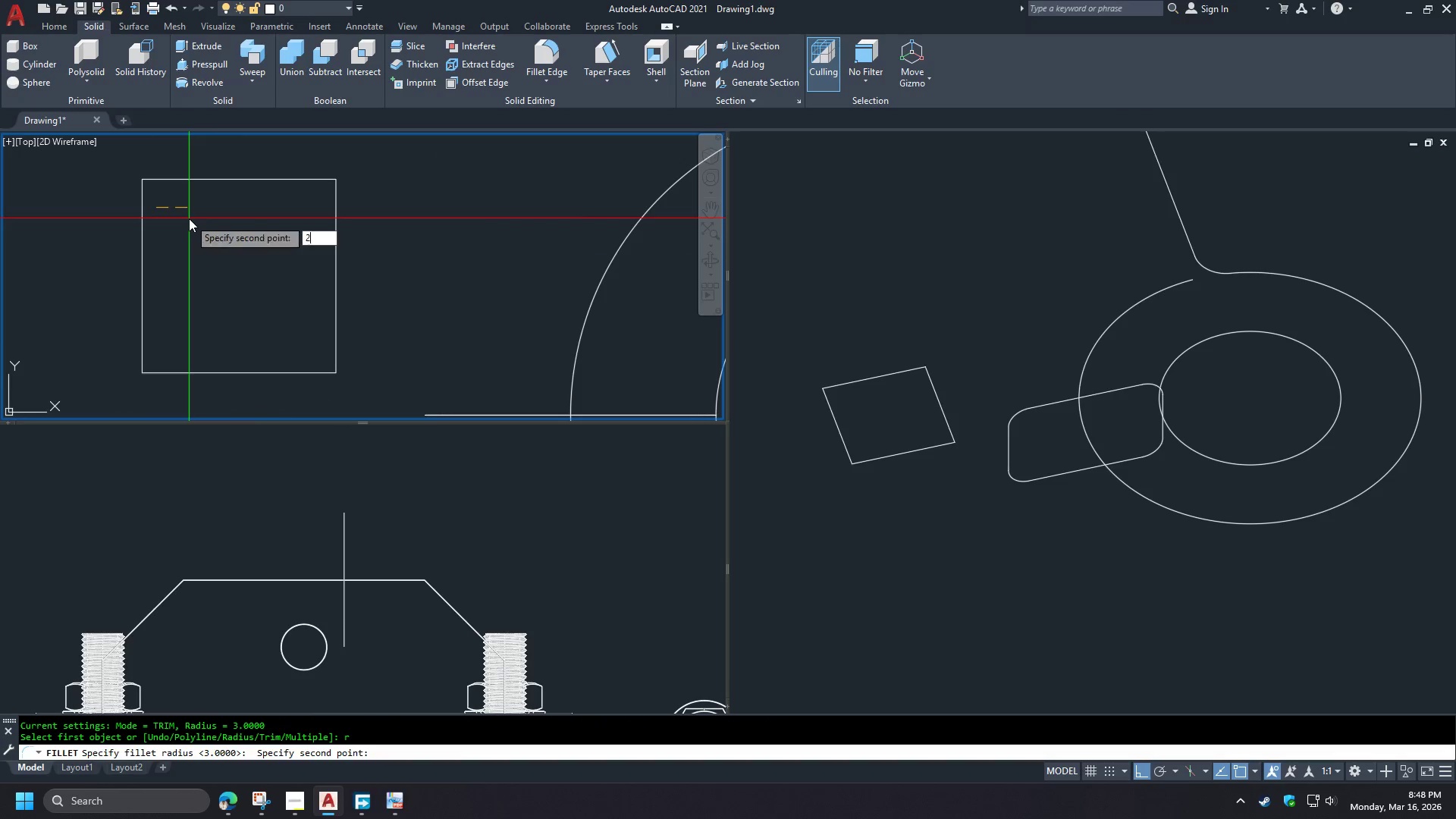 
key(Space)
 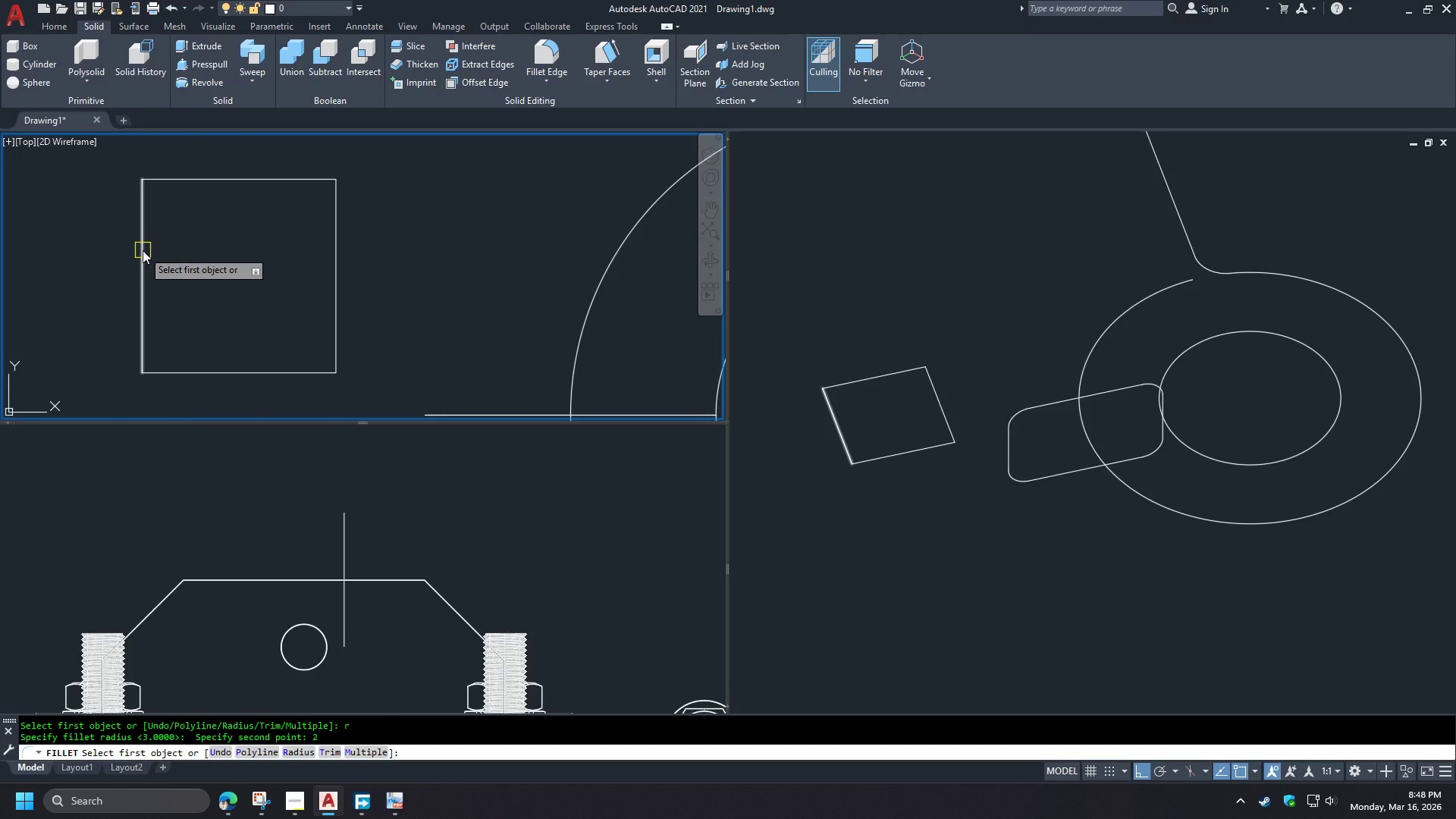 
key(P)
 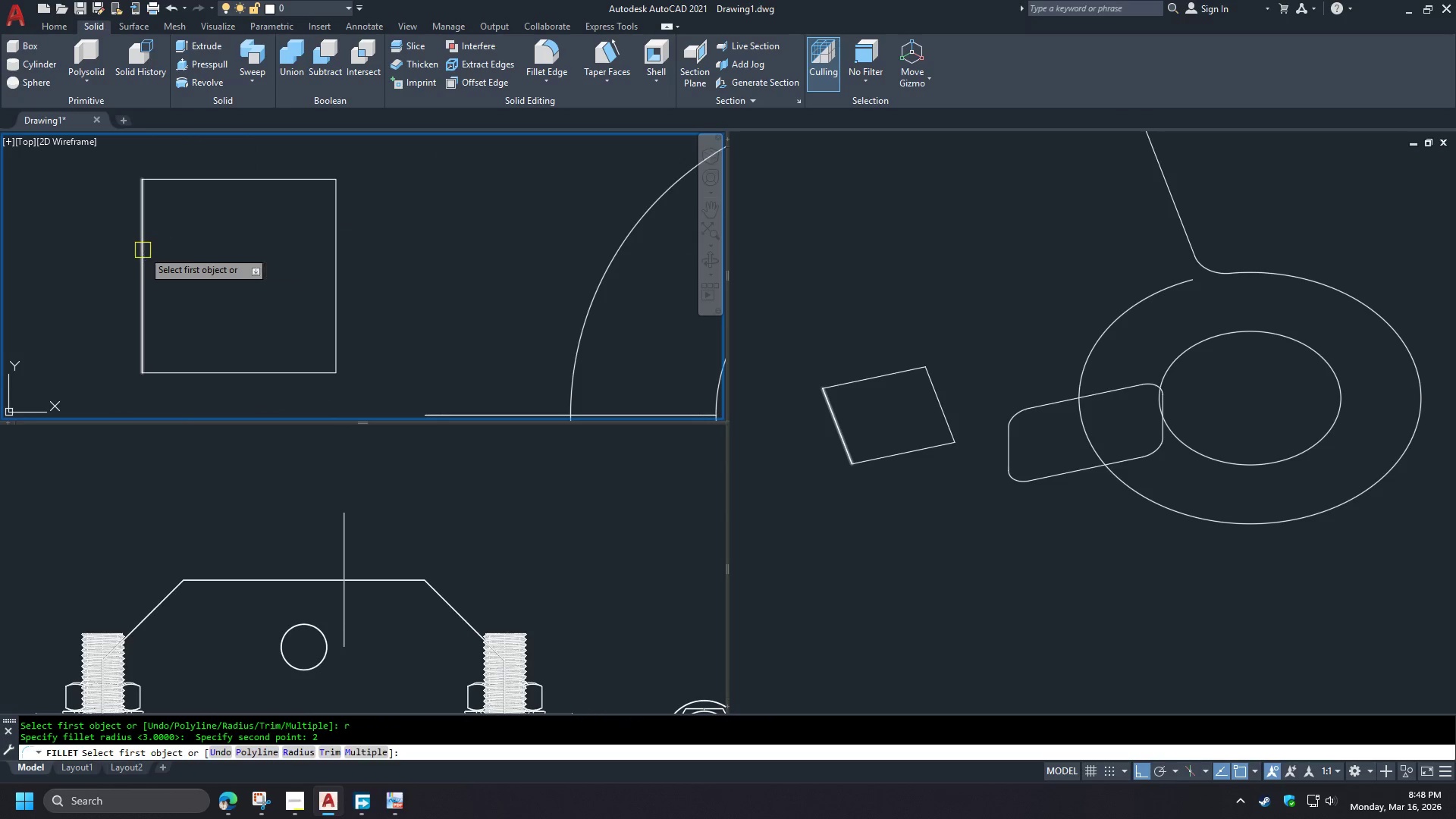 
key(Space)
 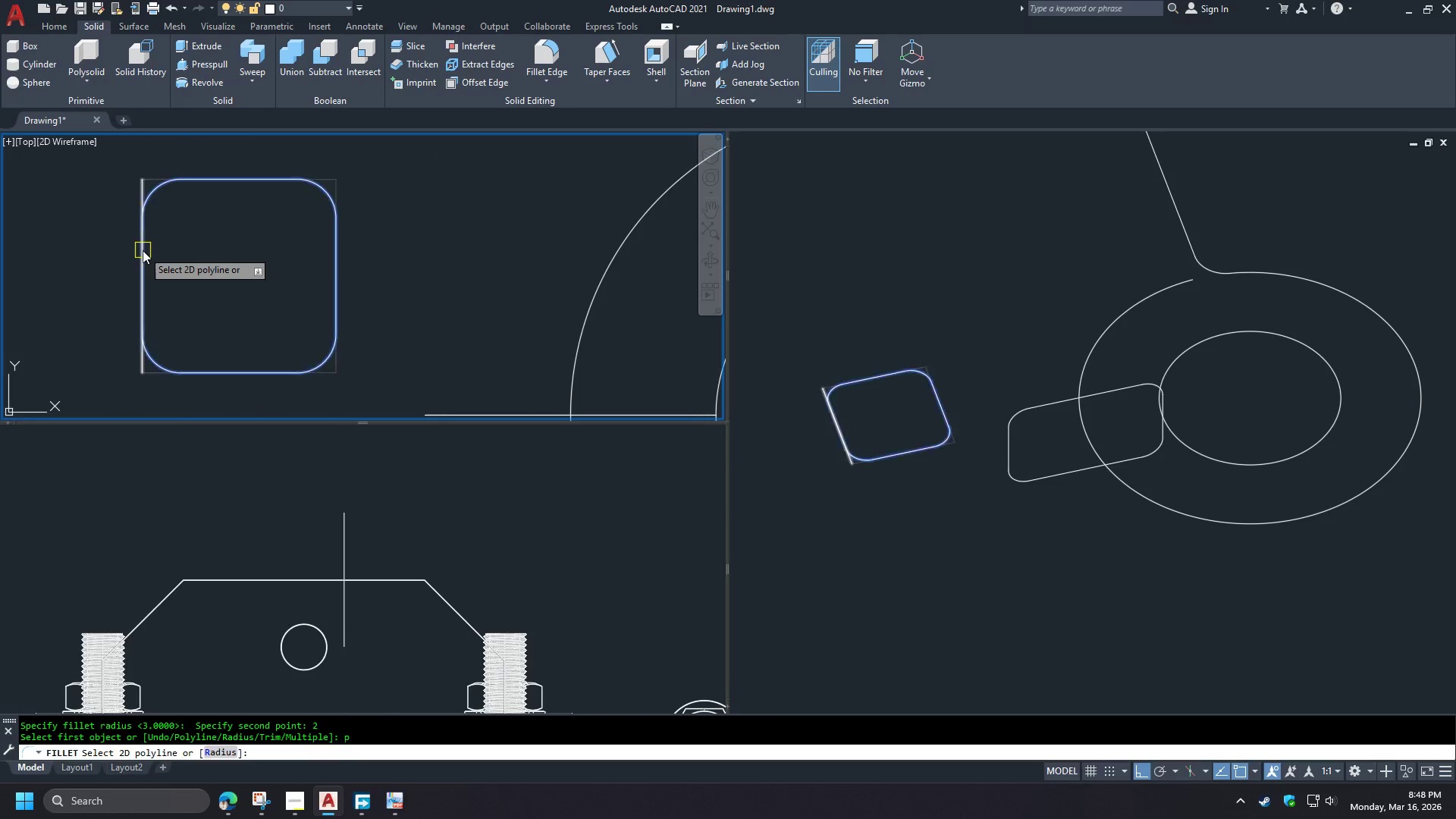 
left_click([143, 250])
 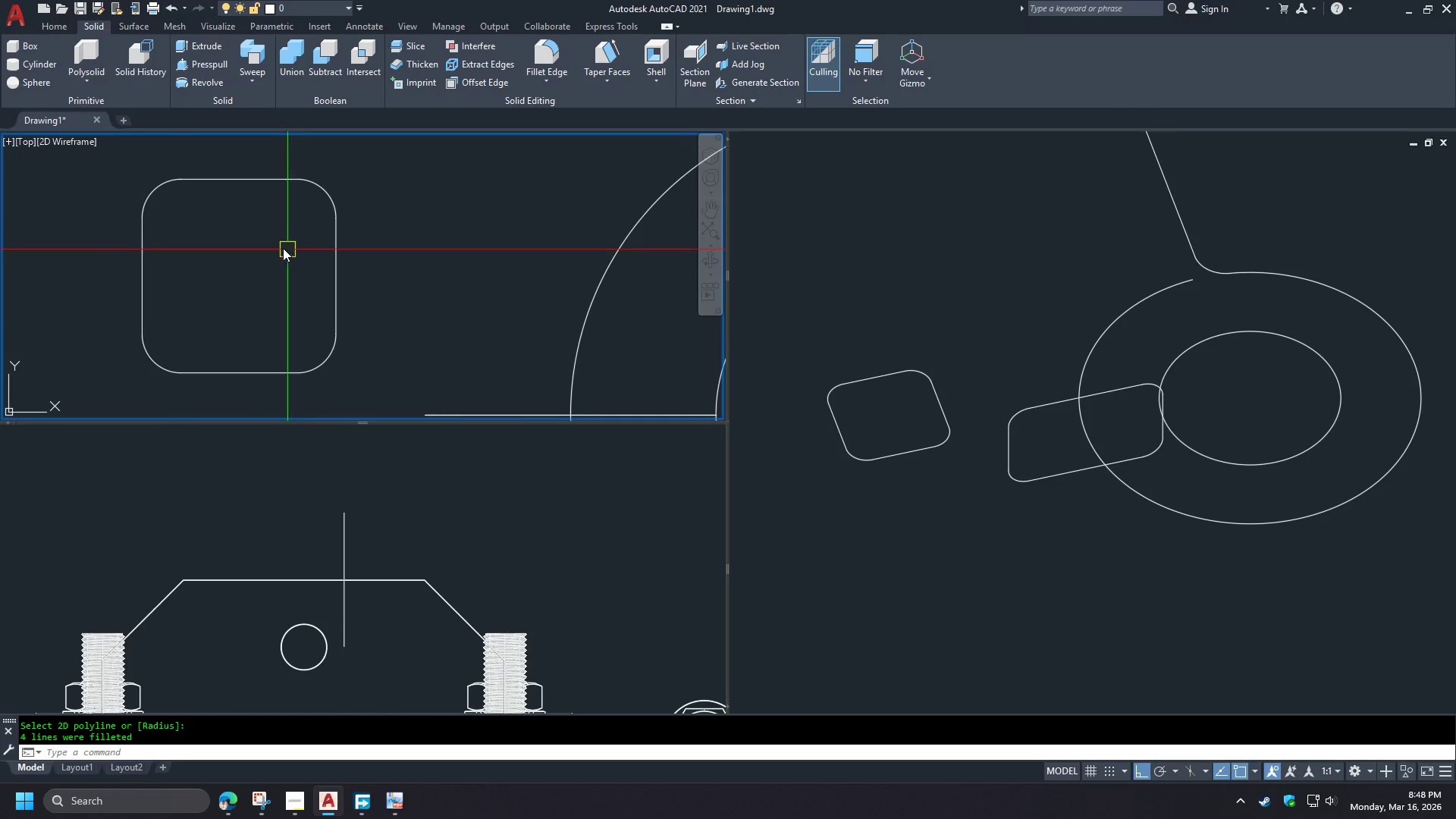 
scroll: coordinate [190, 281], scroll_direction: down, amount: 2.0
 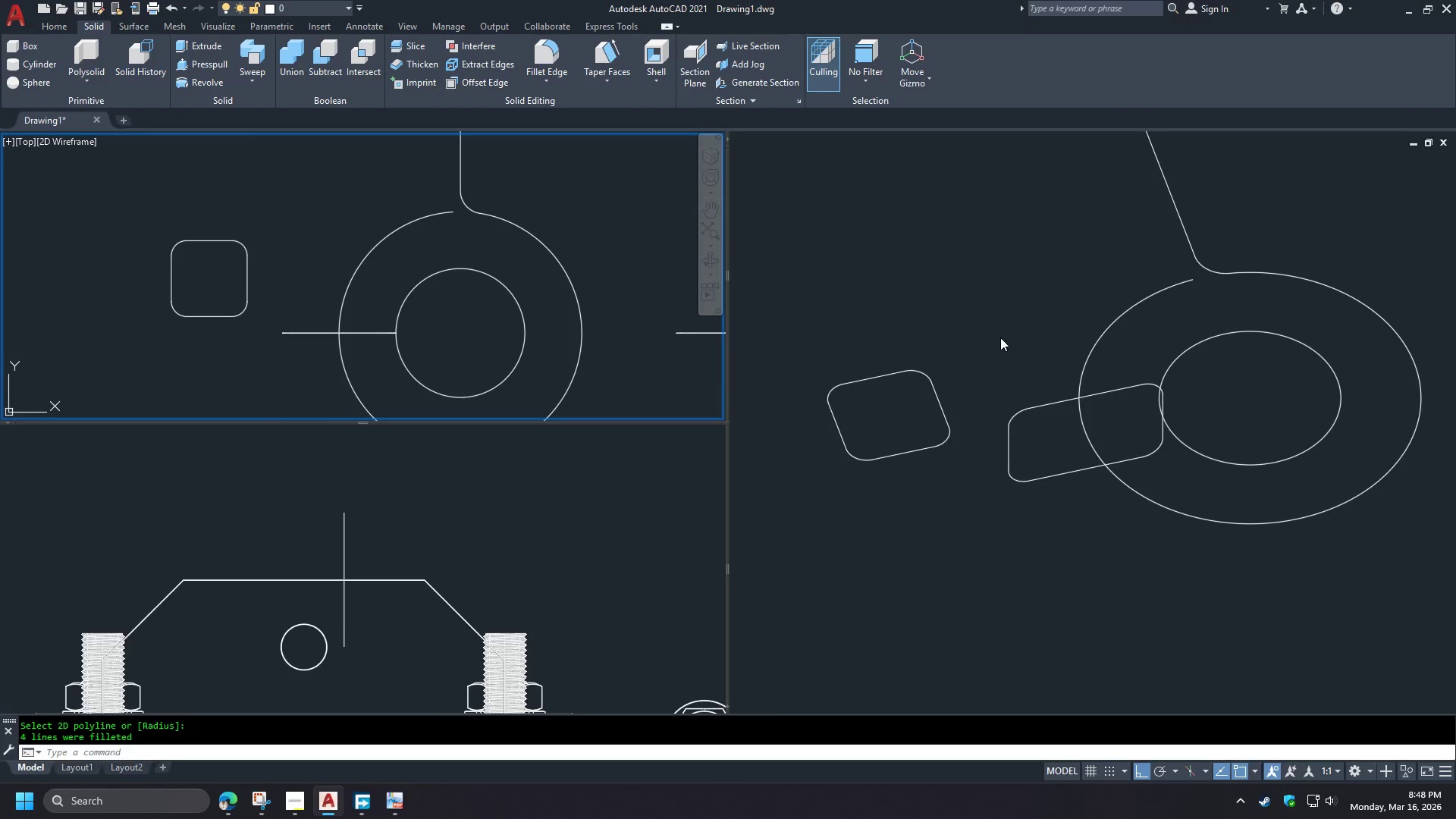 
left_click([216, 318])
 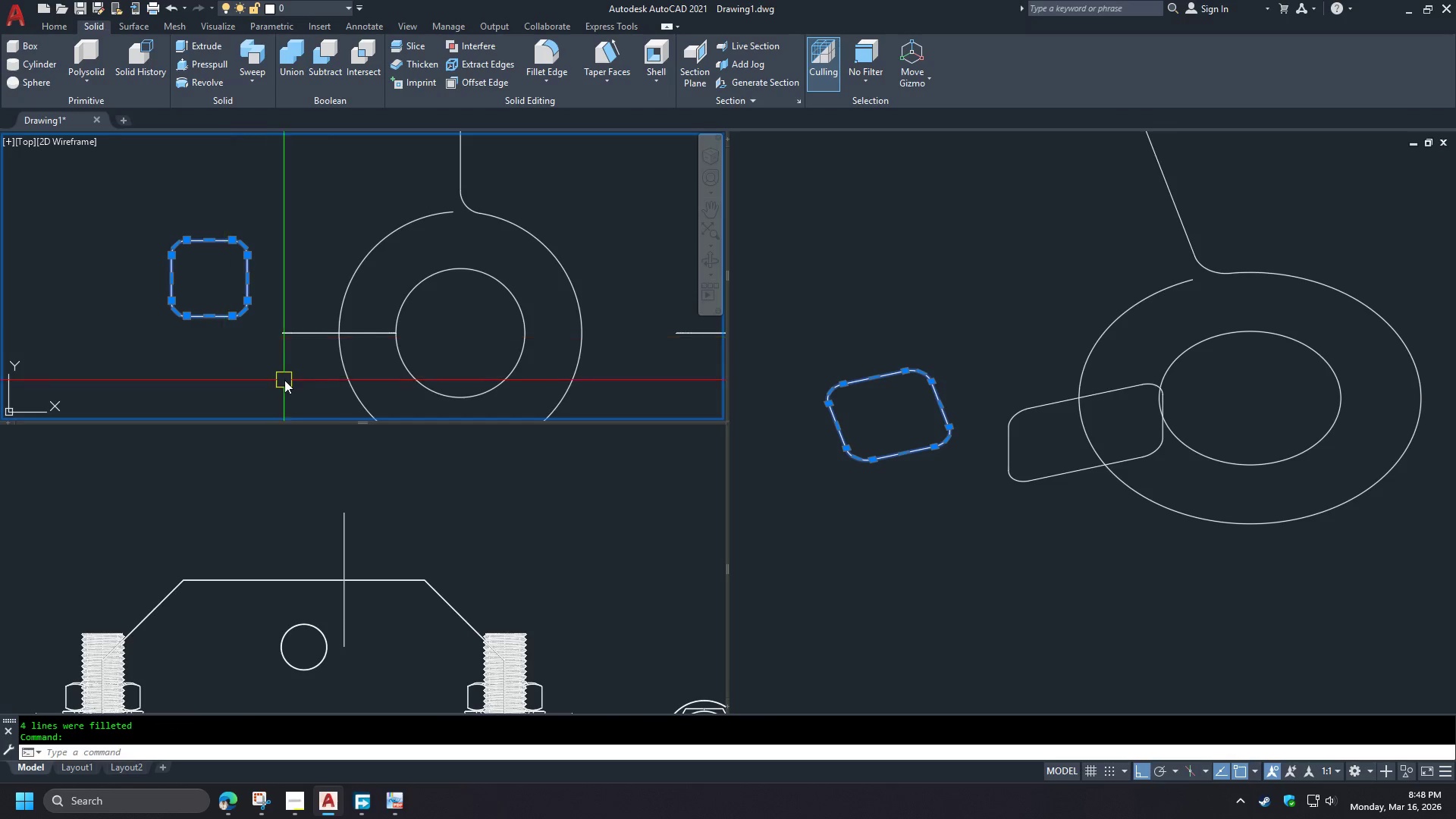 
key(C)
 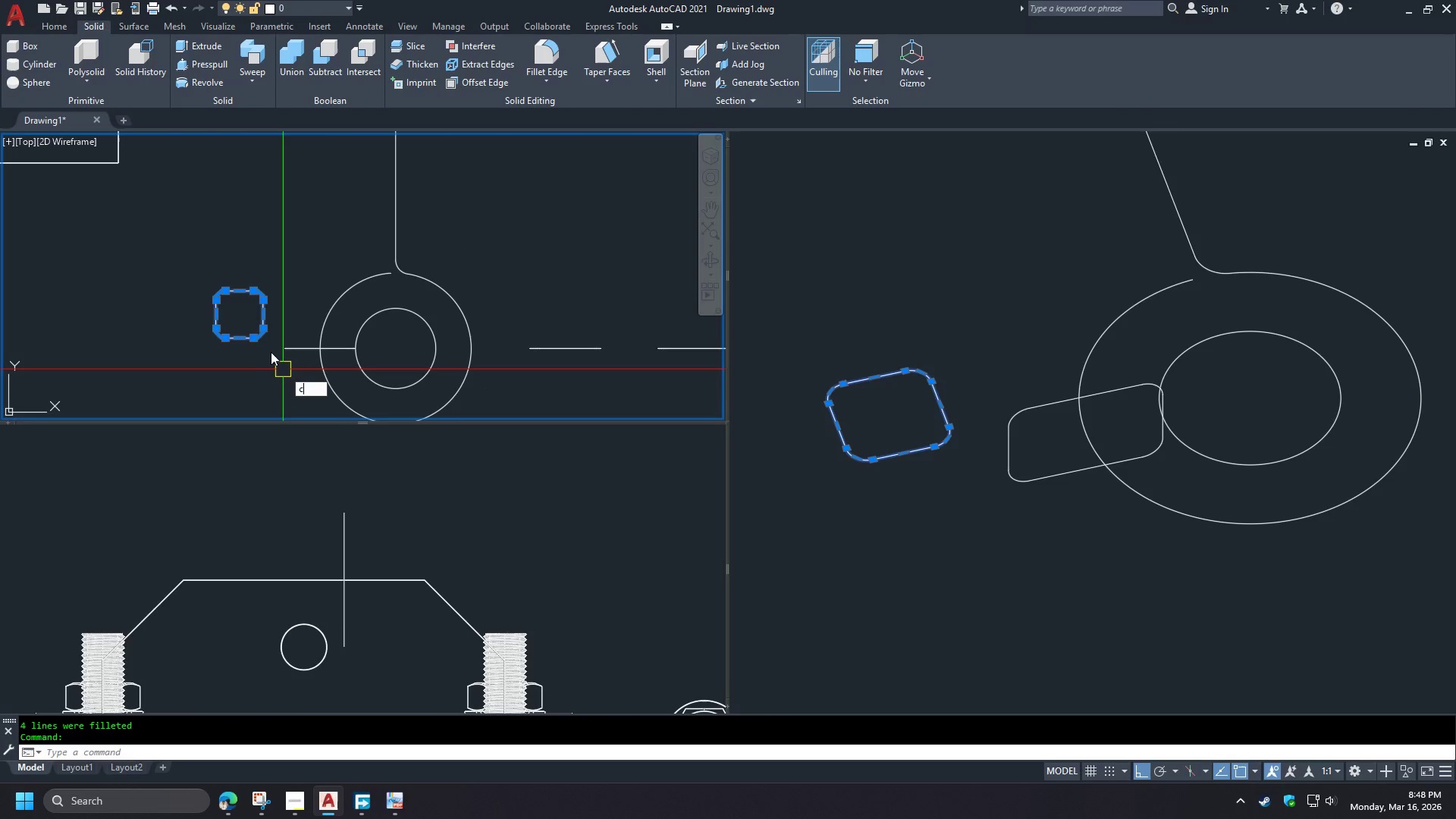 
scroll: coordinate [292, 376], scroll_direction: down, amount: 1.0
 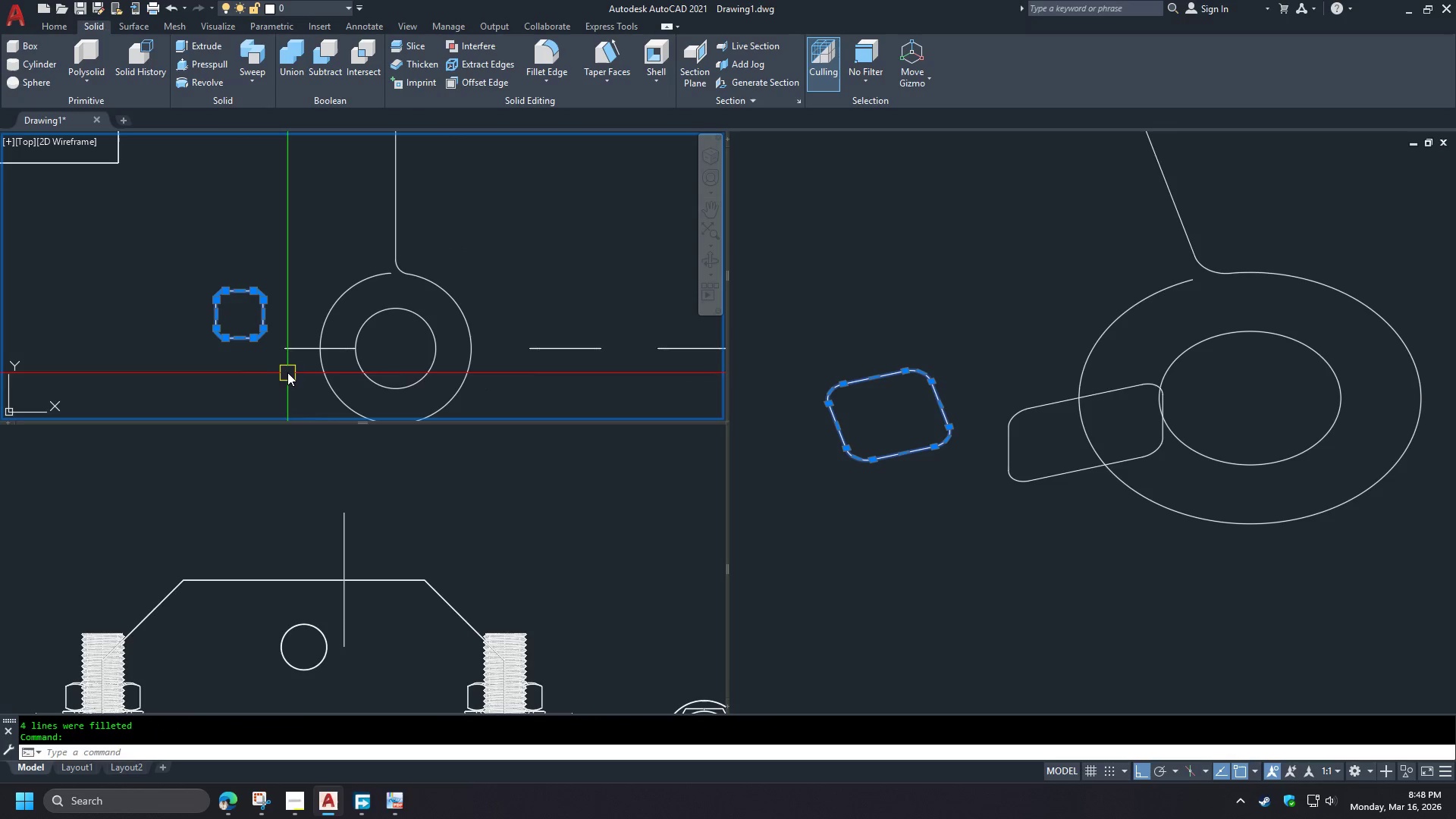 
key(O)
 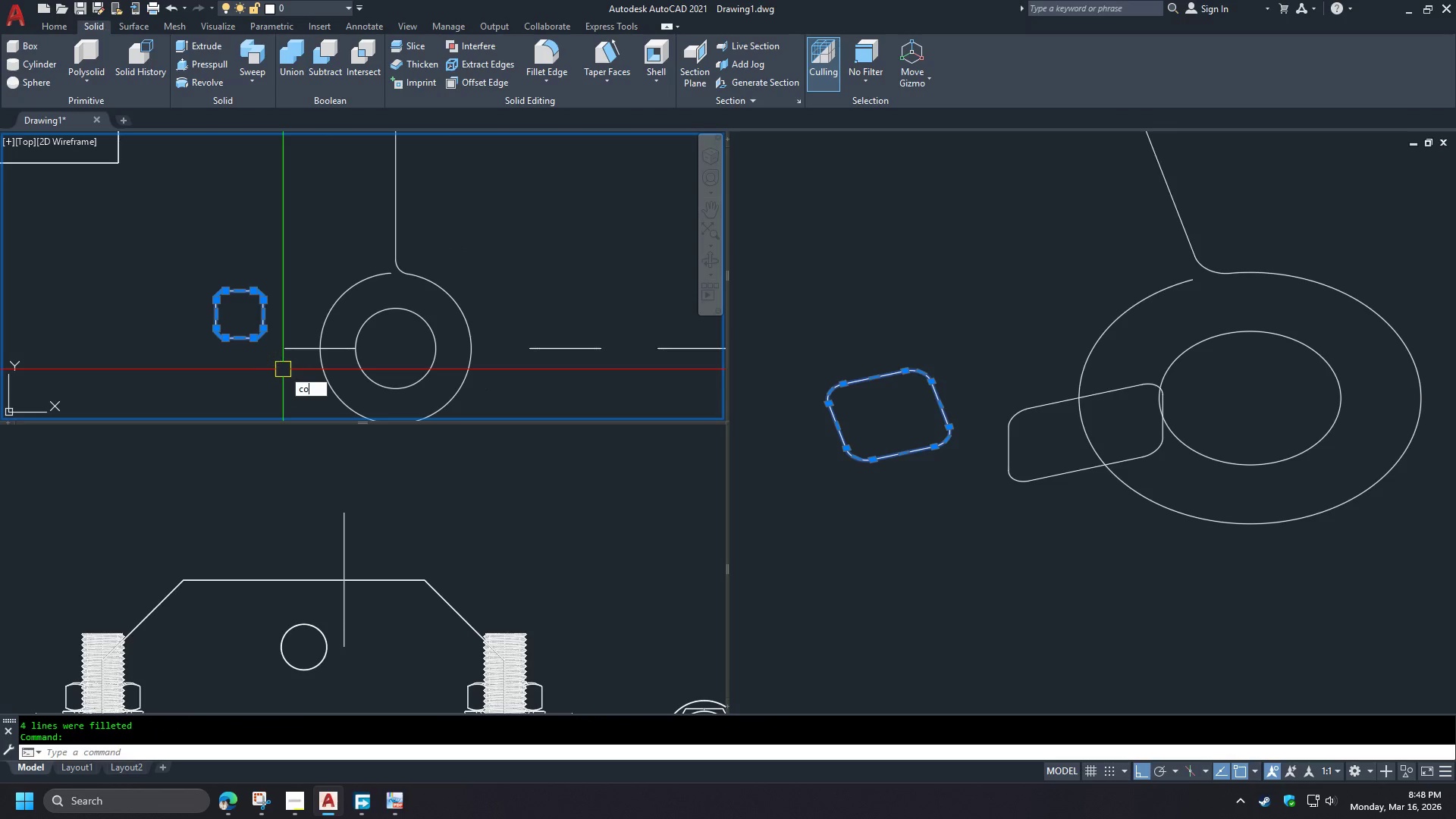 
key(Space)
 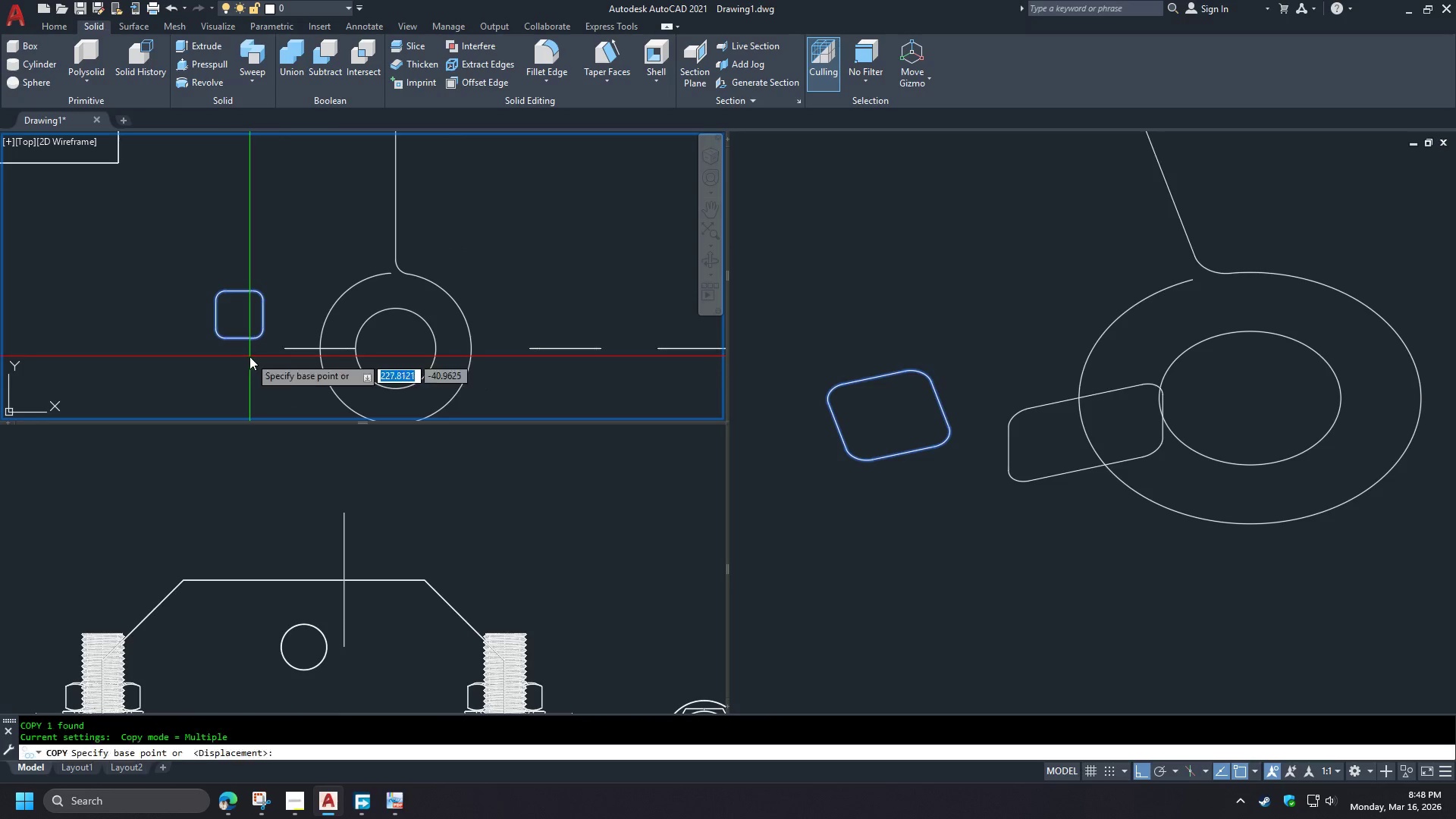 
left_click_drag(start_coordinate=[249, 356], to_coordinate=[236, 356])
 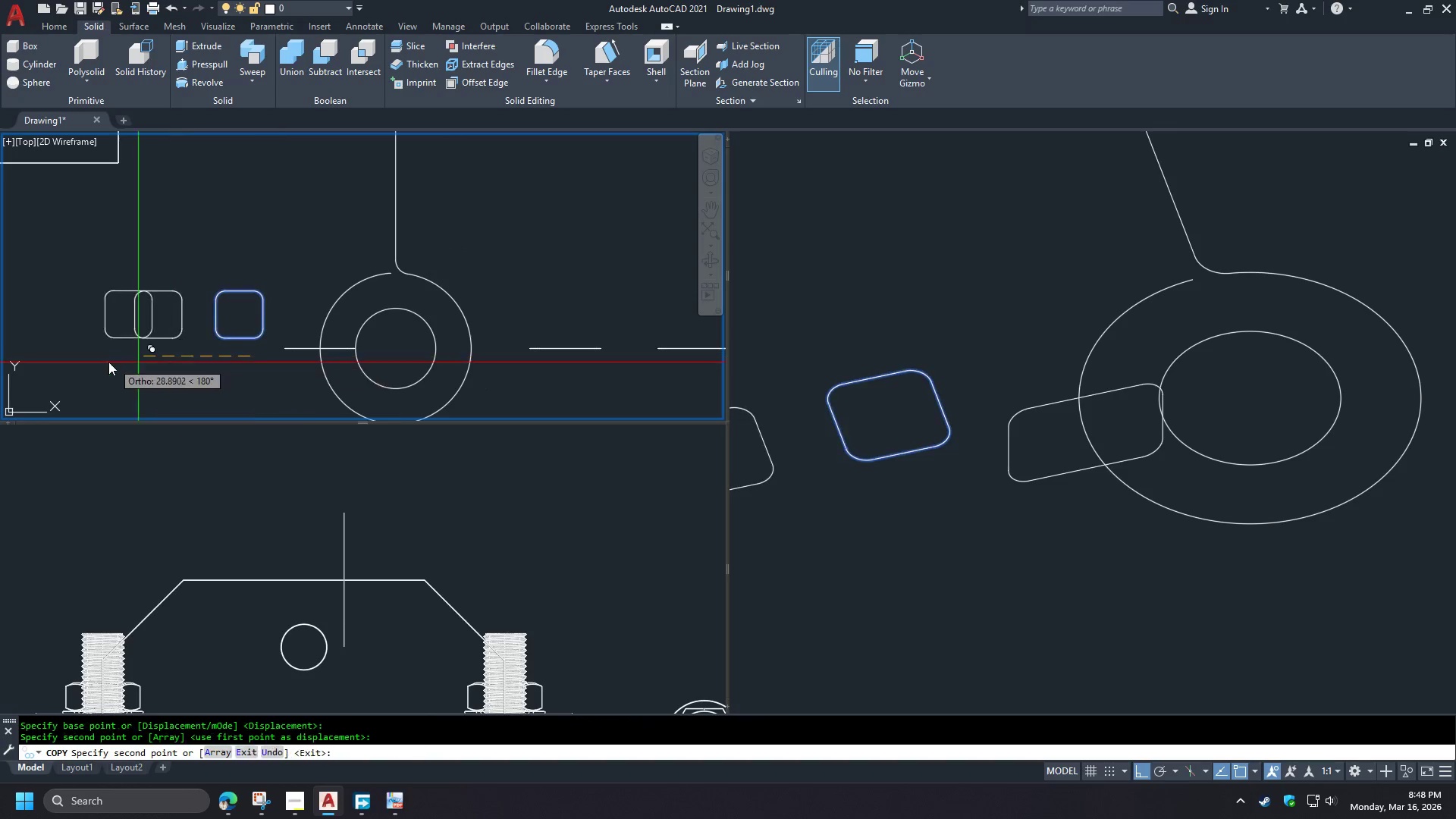 
triple_click([96, 362])
 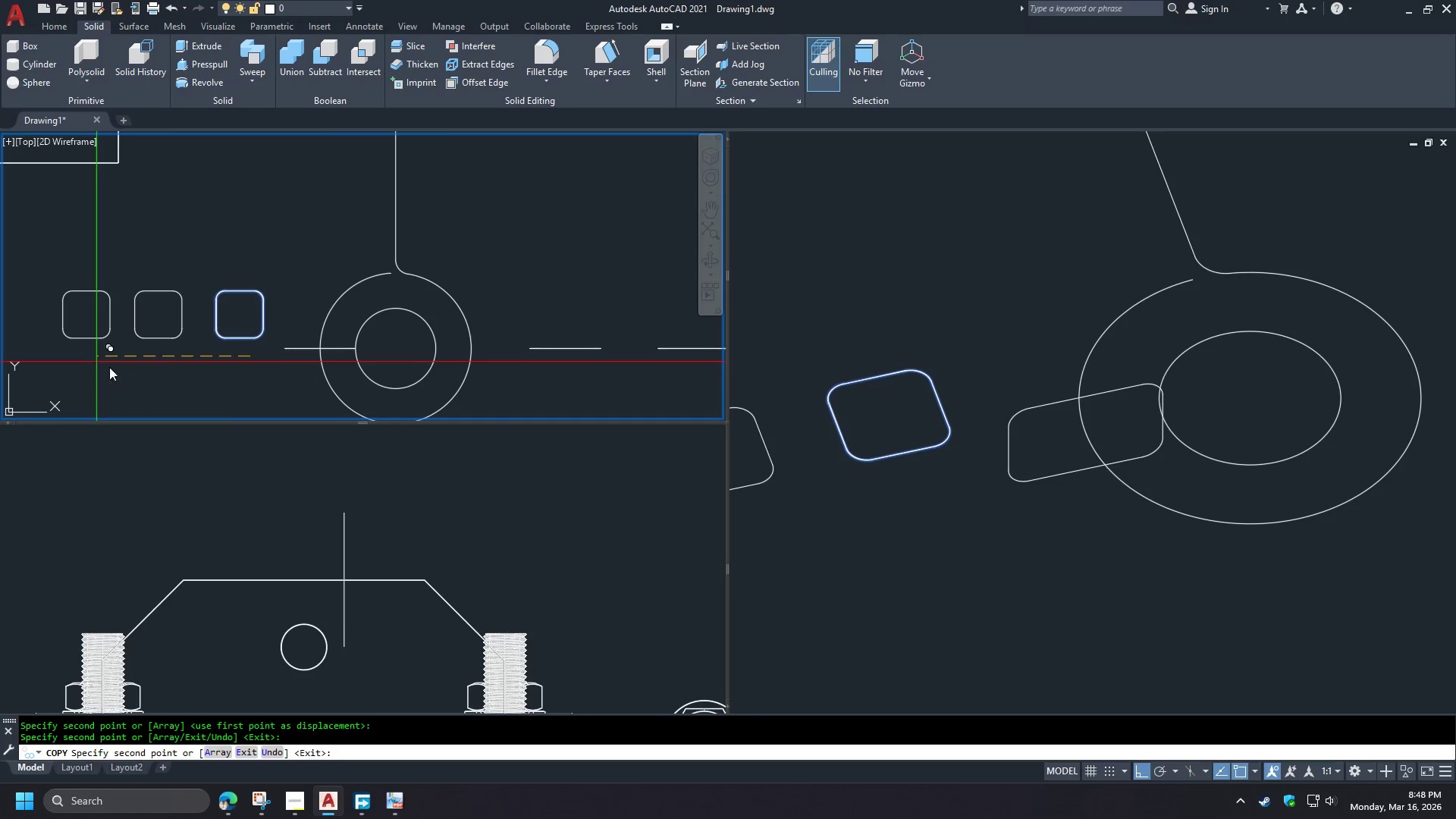 
key(Space)
 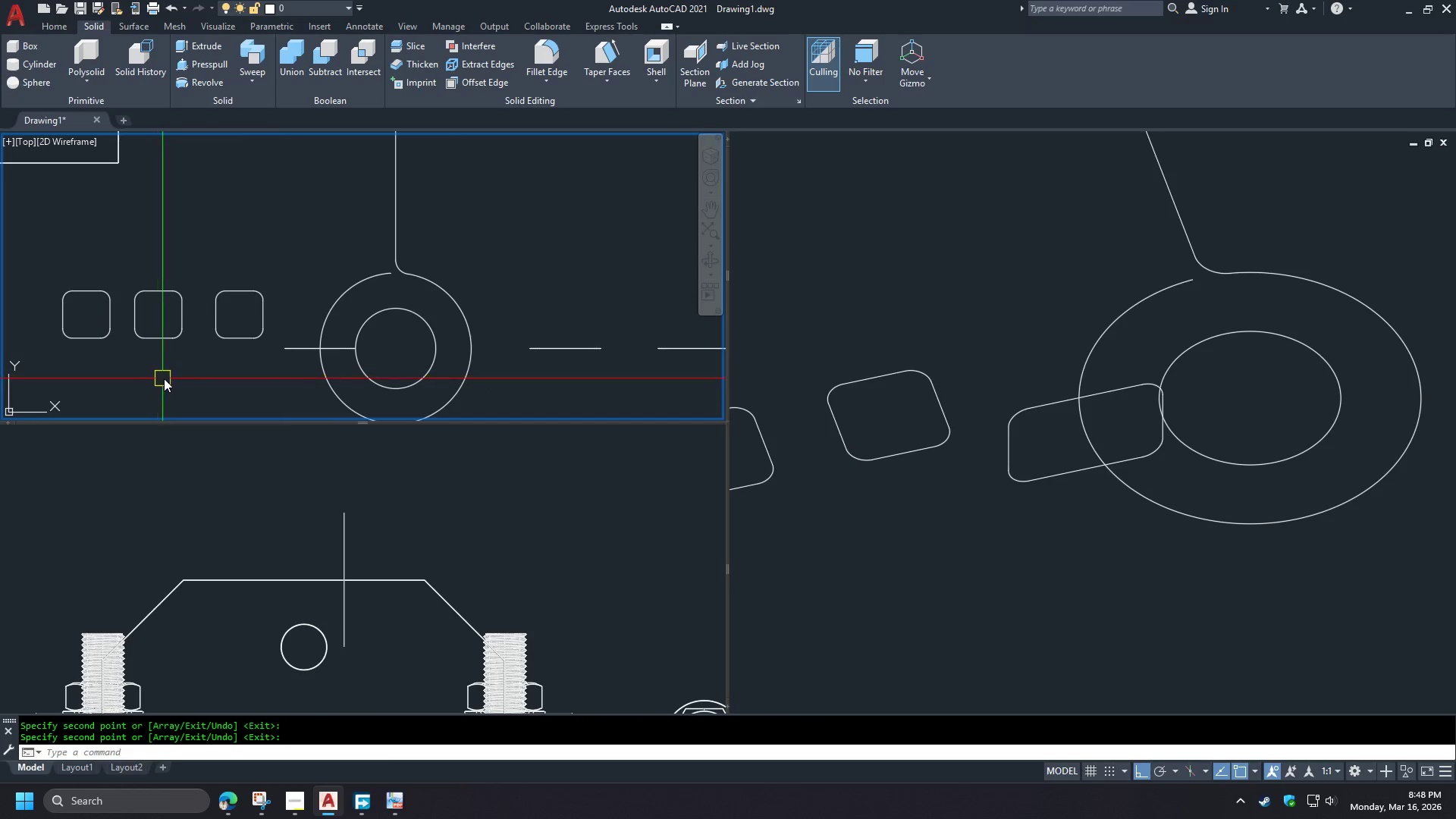 
scroll: coordinate [259, 383], scroll_direction: down, amount: 1.0
 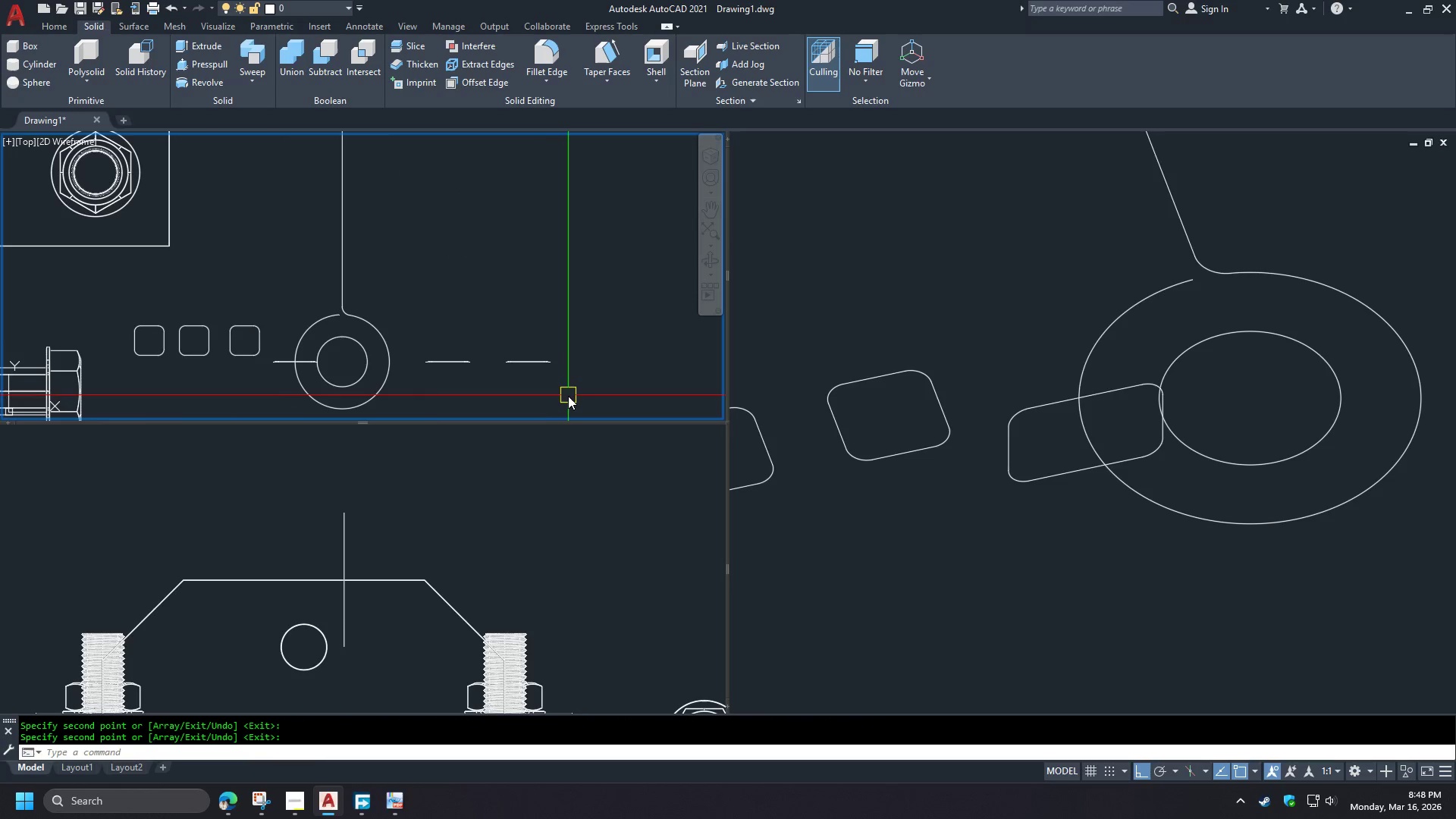 
left_click_drag(start_coordinate=[570, 397], to_coordinate=[519, 362])
 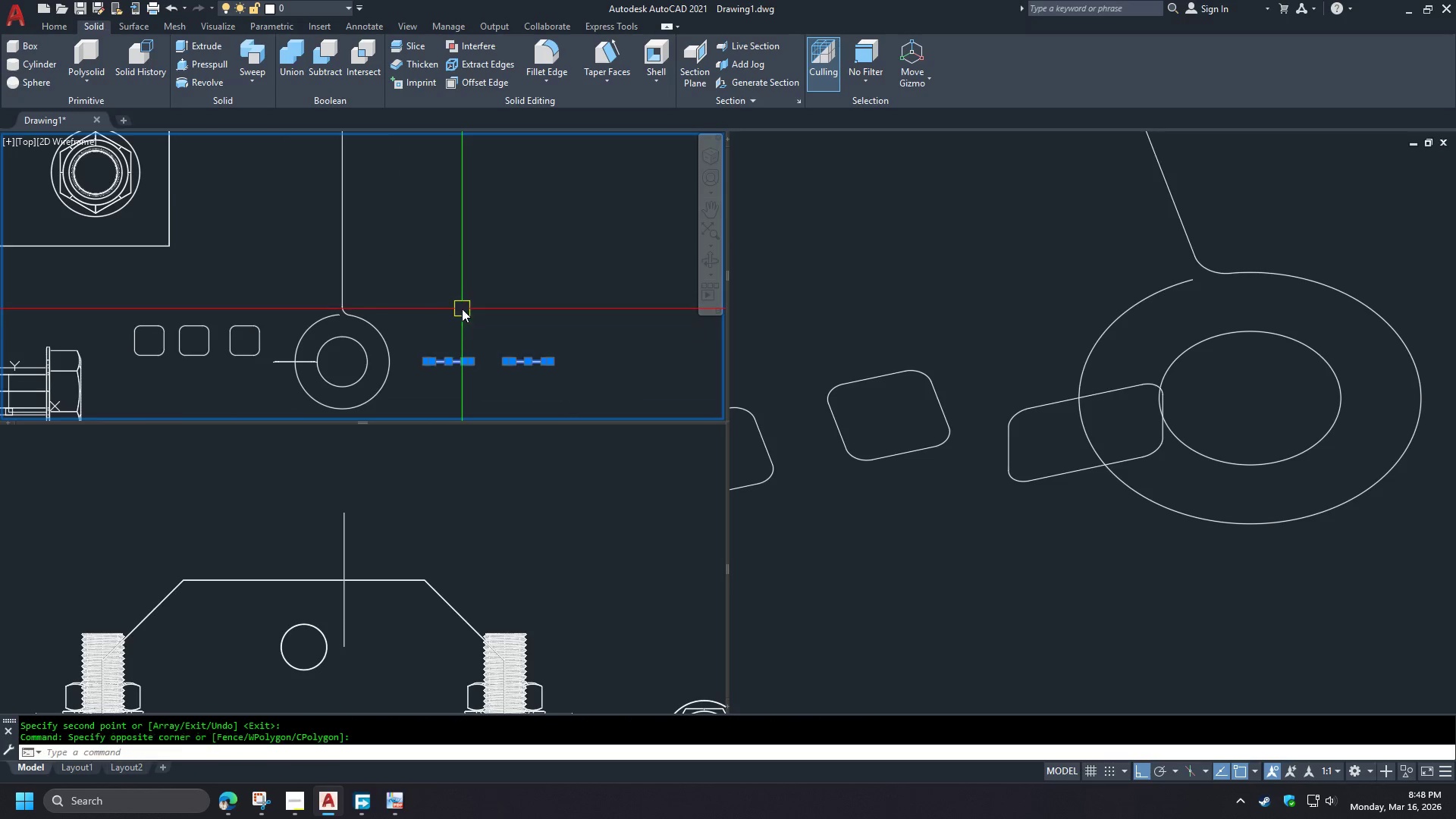 
key(E)
 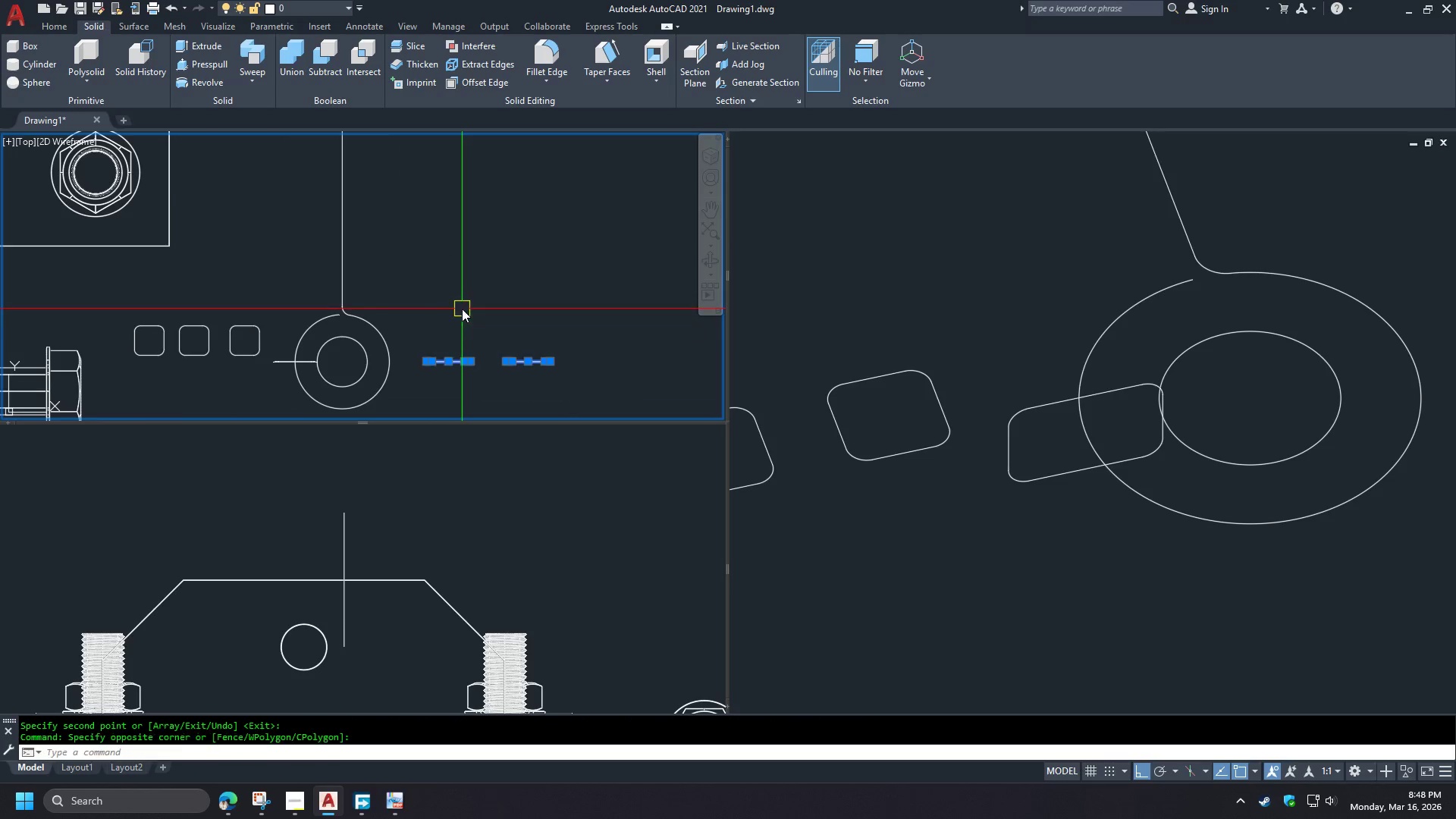 
key(Space)
 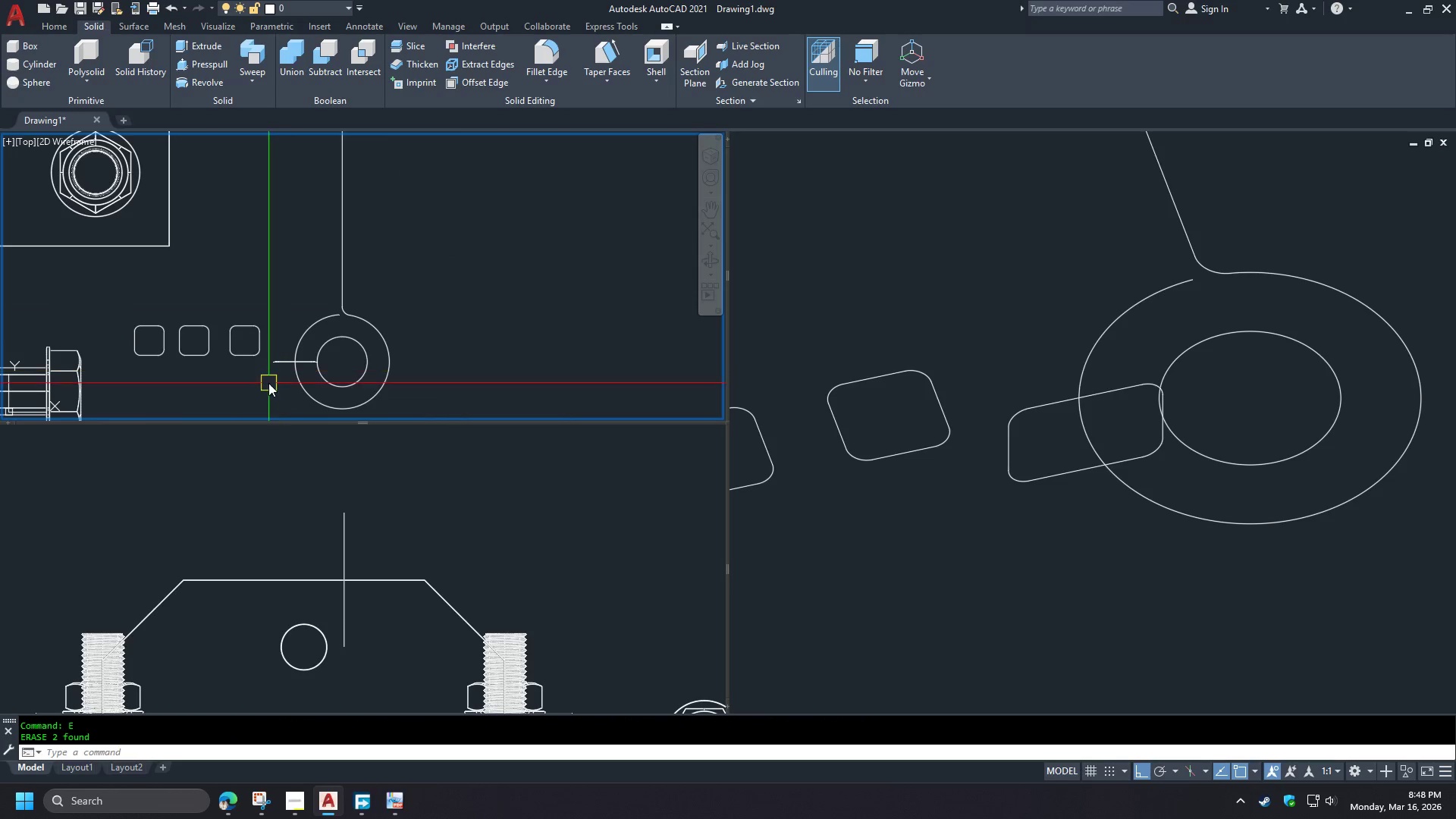 
scroll: coordinate [268, 380], scroll_direction: up, amount: 1.0
 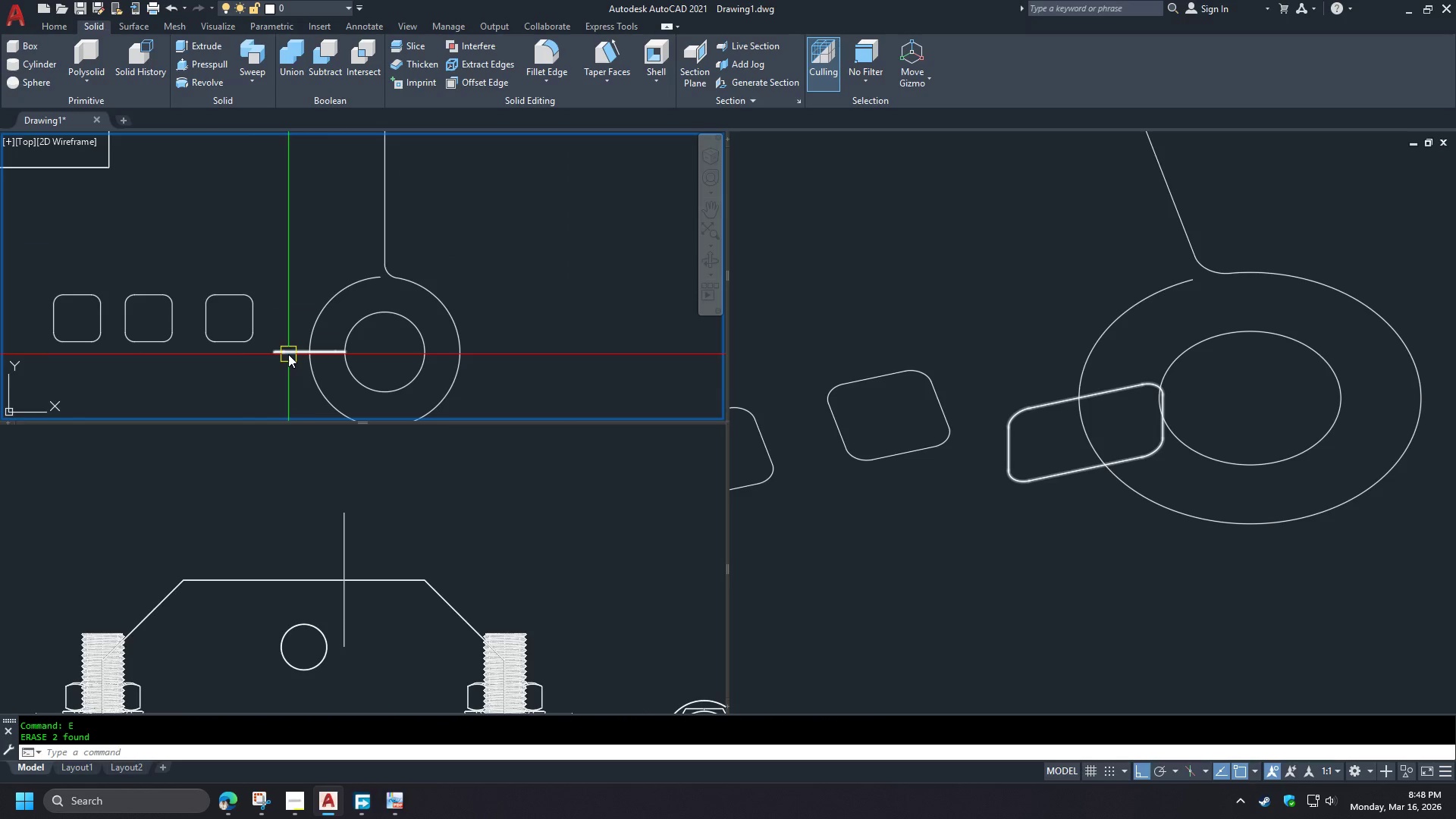 
left_click([288, 354])
 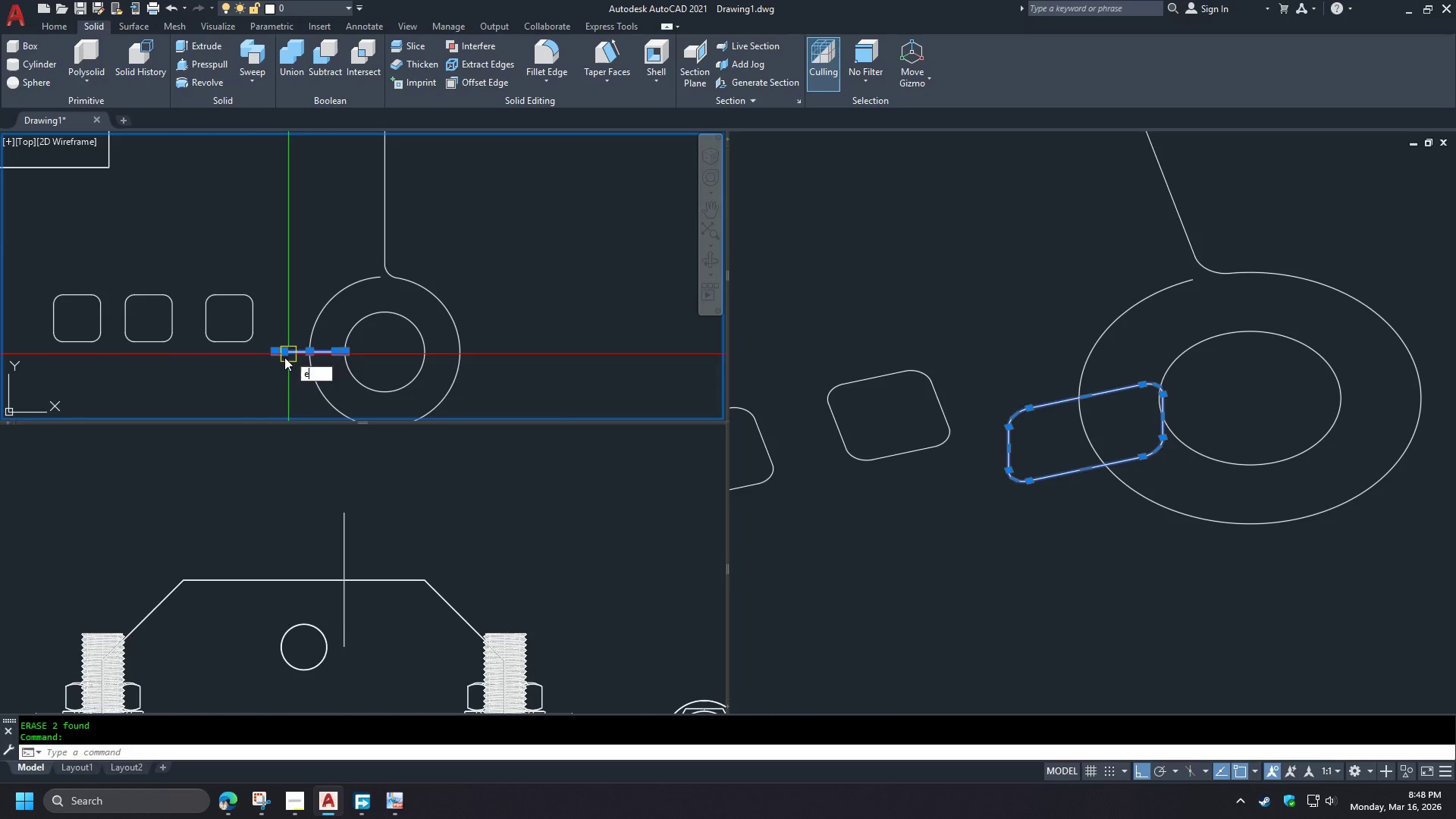 
type(e di )
key(Escape)
type(o )
 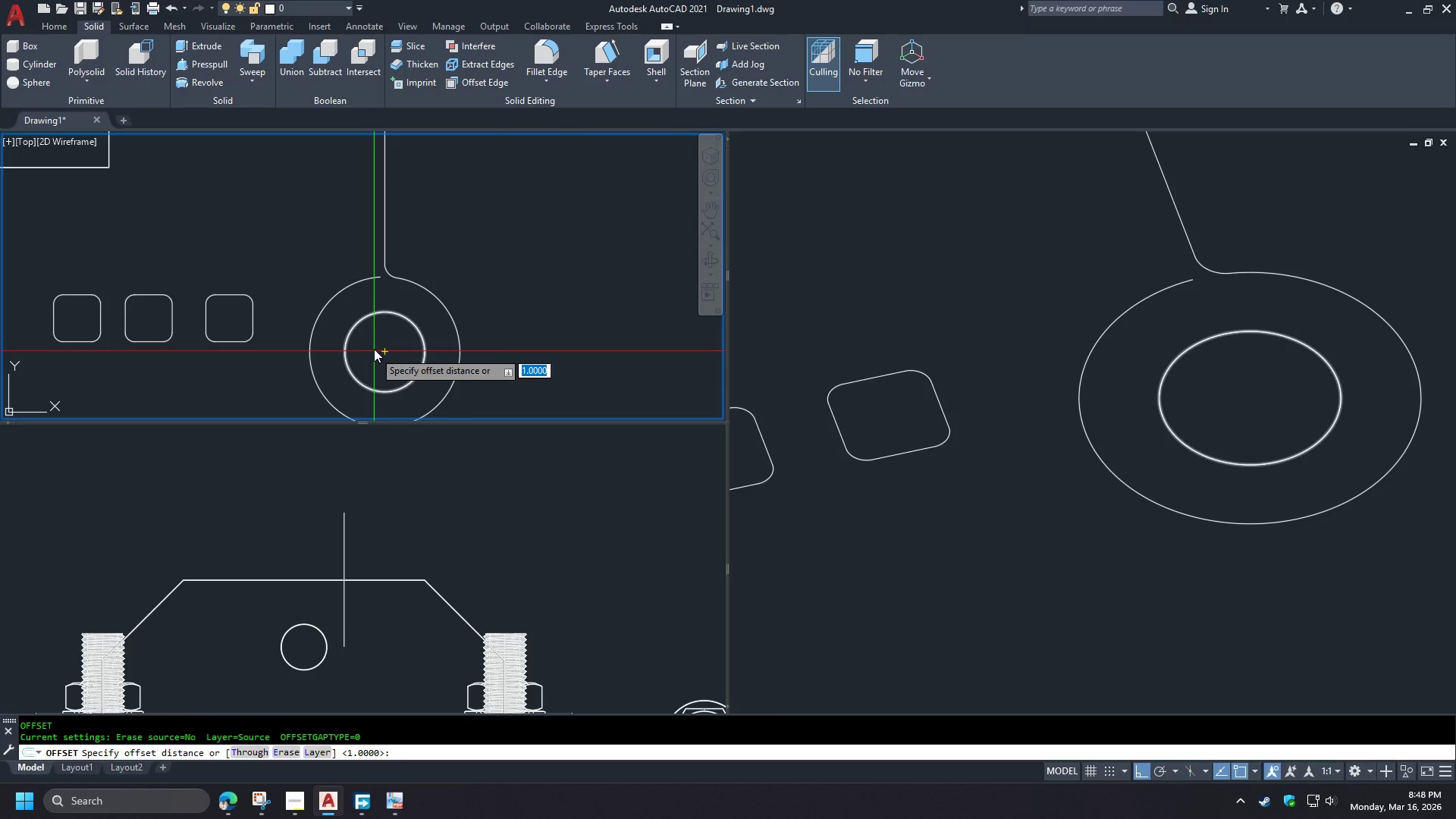 
left_click_drag(start_coordinate=[234, 316], to_coordinate=[241, 318])
 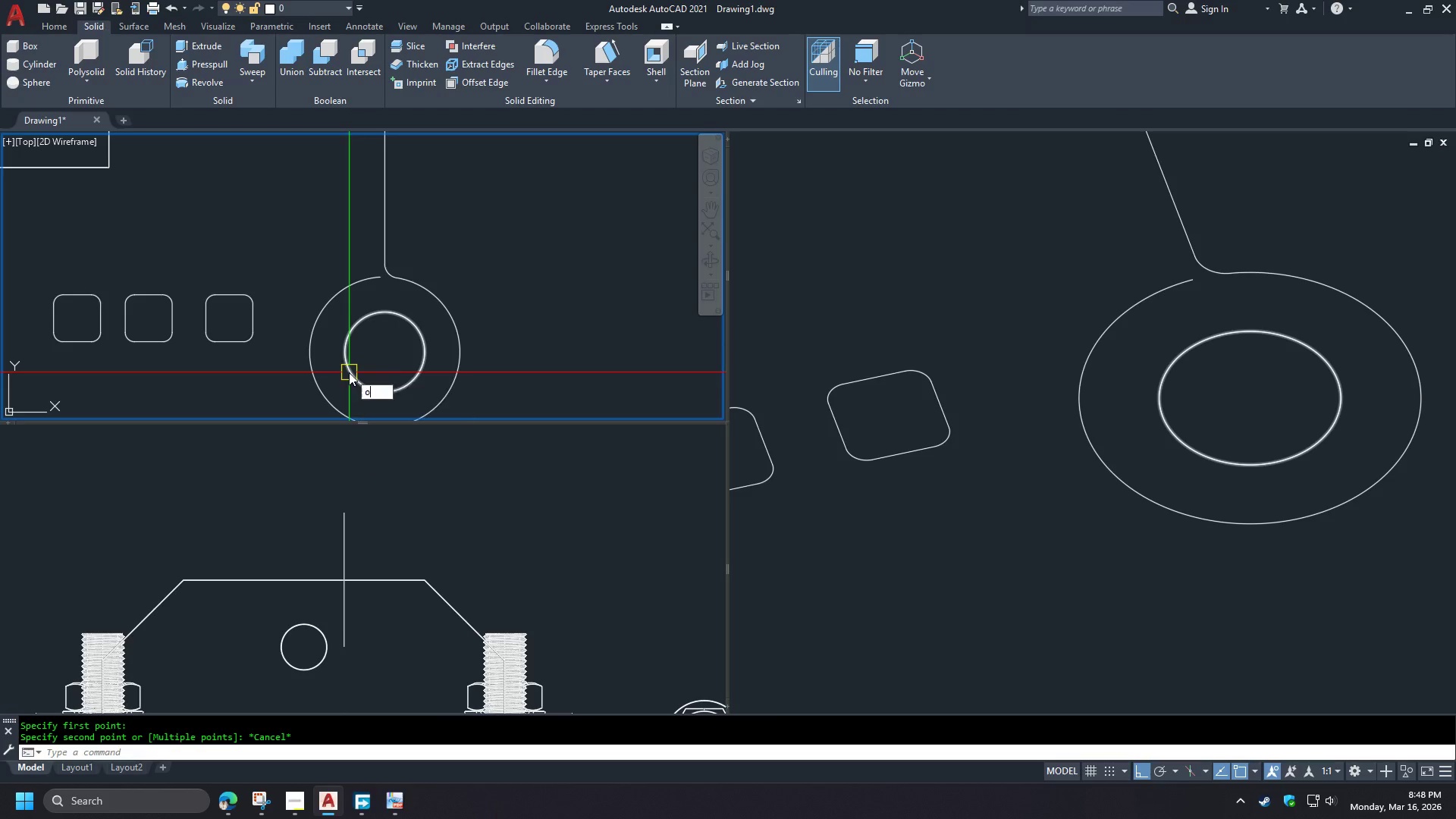 
key(T)
 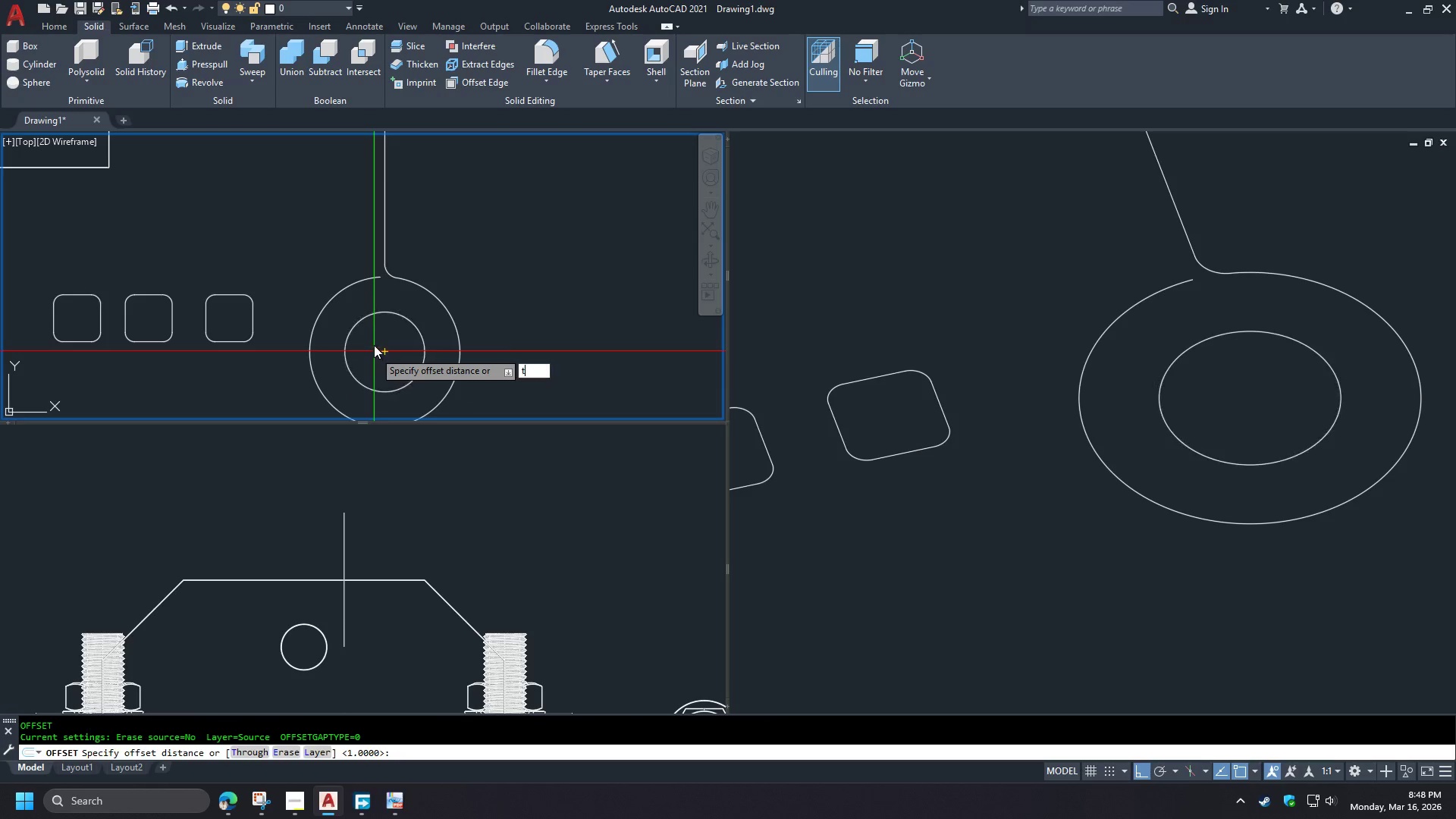 
key(Space)
 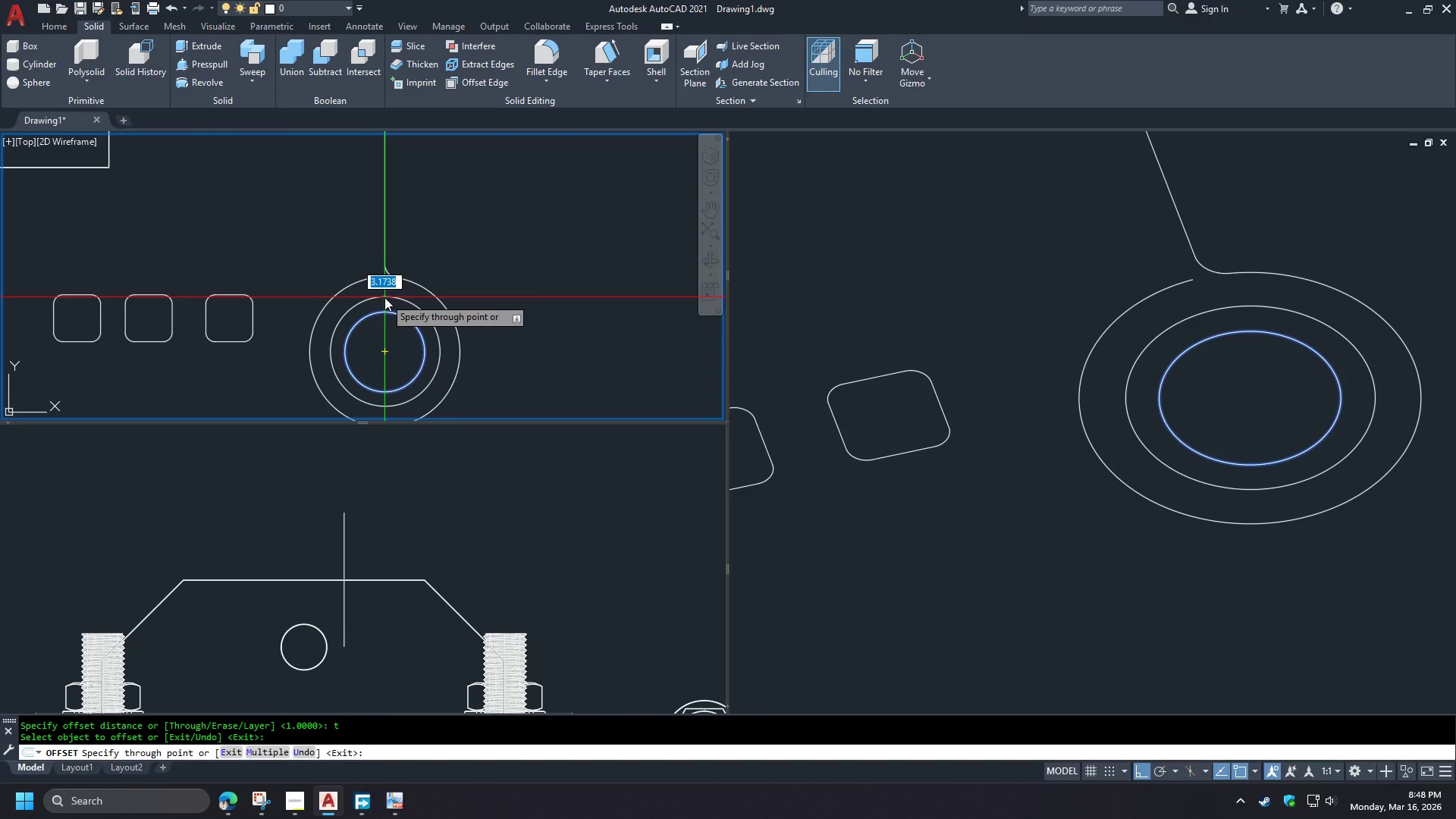 
key(5)
 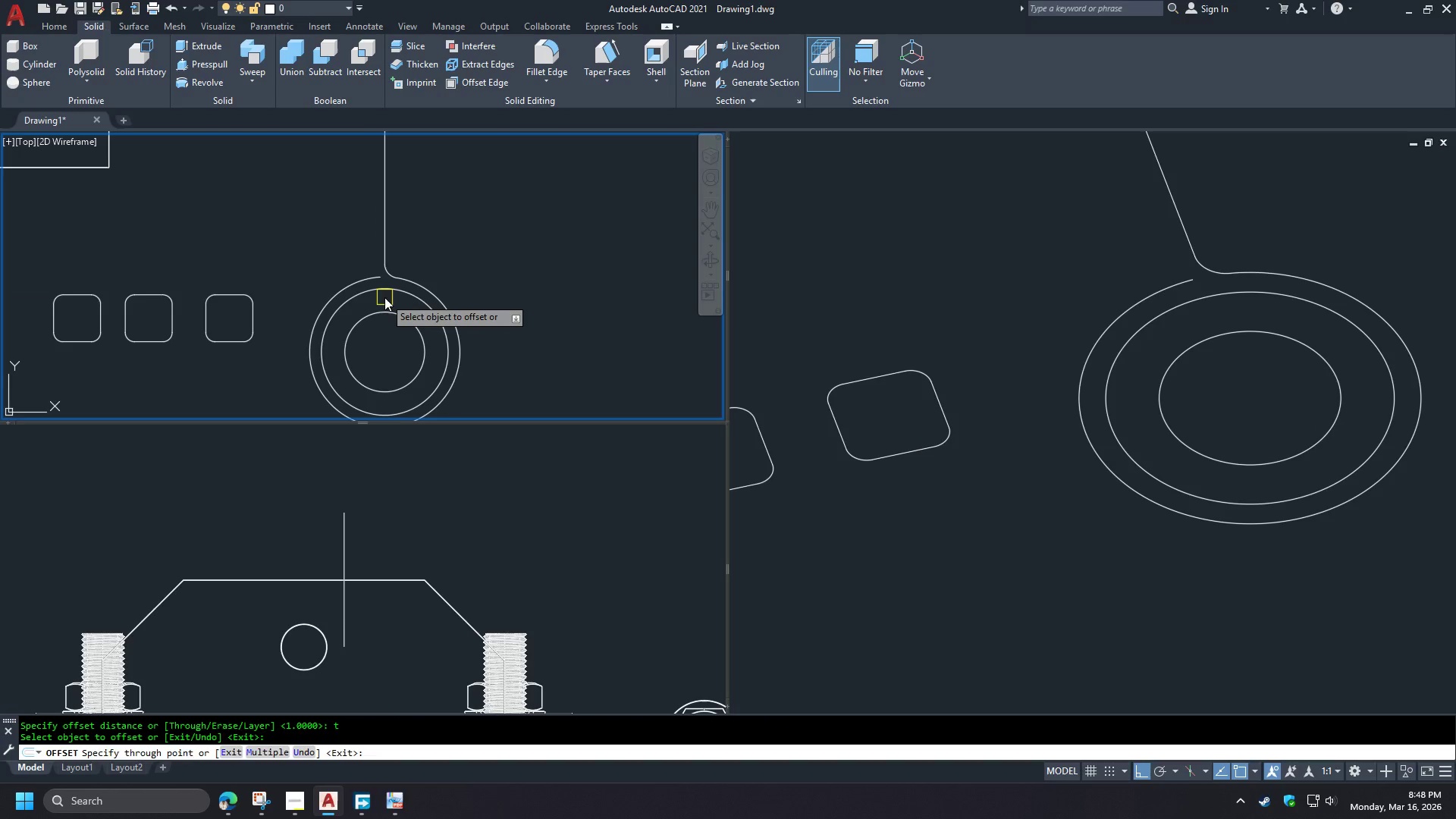 
key(Space)
 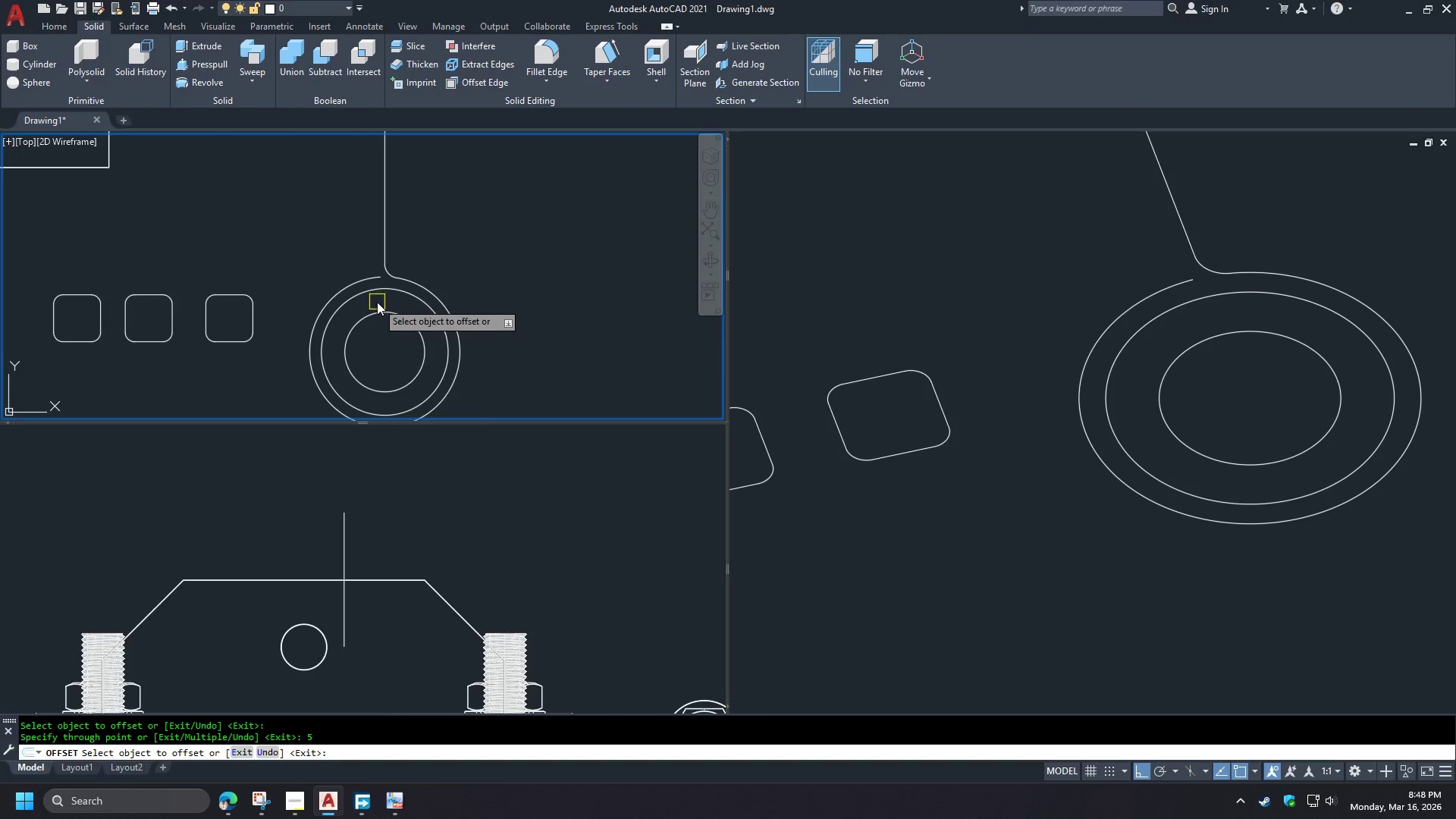 
scroll: coordinate [377, 302], scroll_direction: up, amount: 1.0
 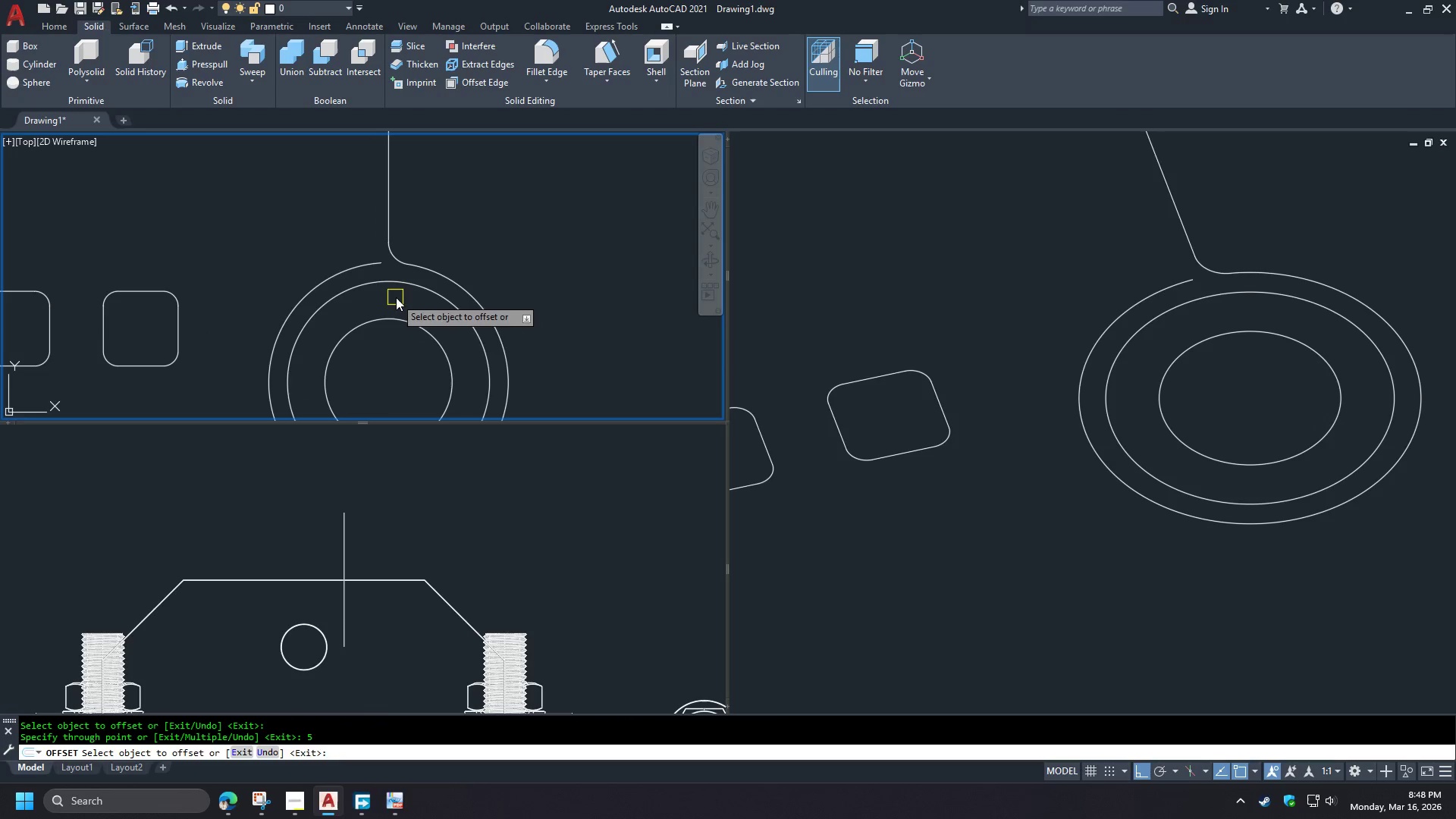 
key(Space)
 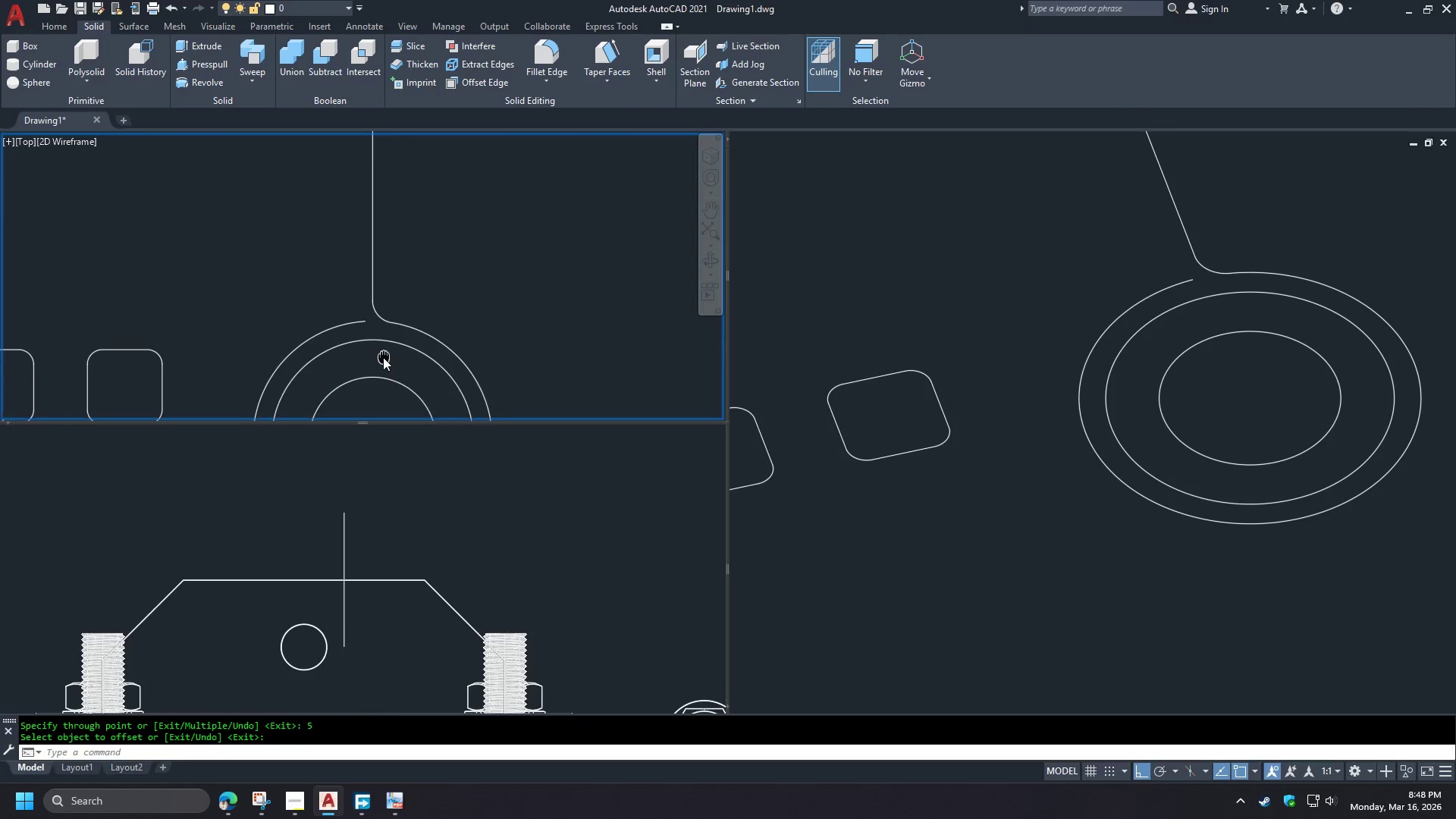 
key(F)
 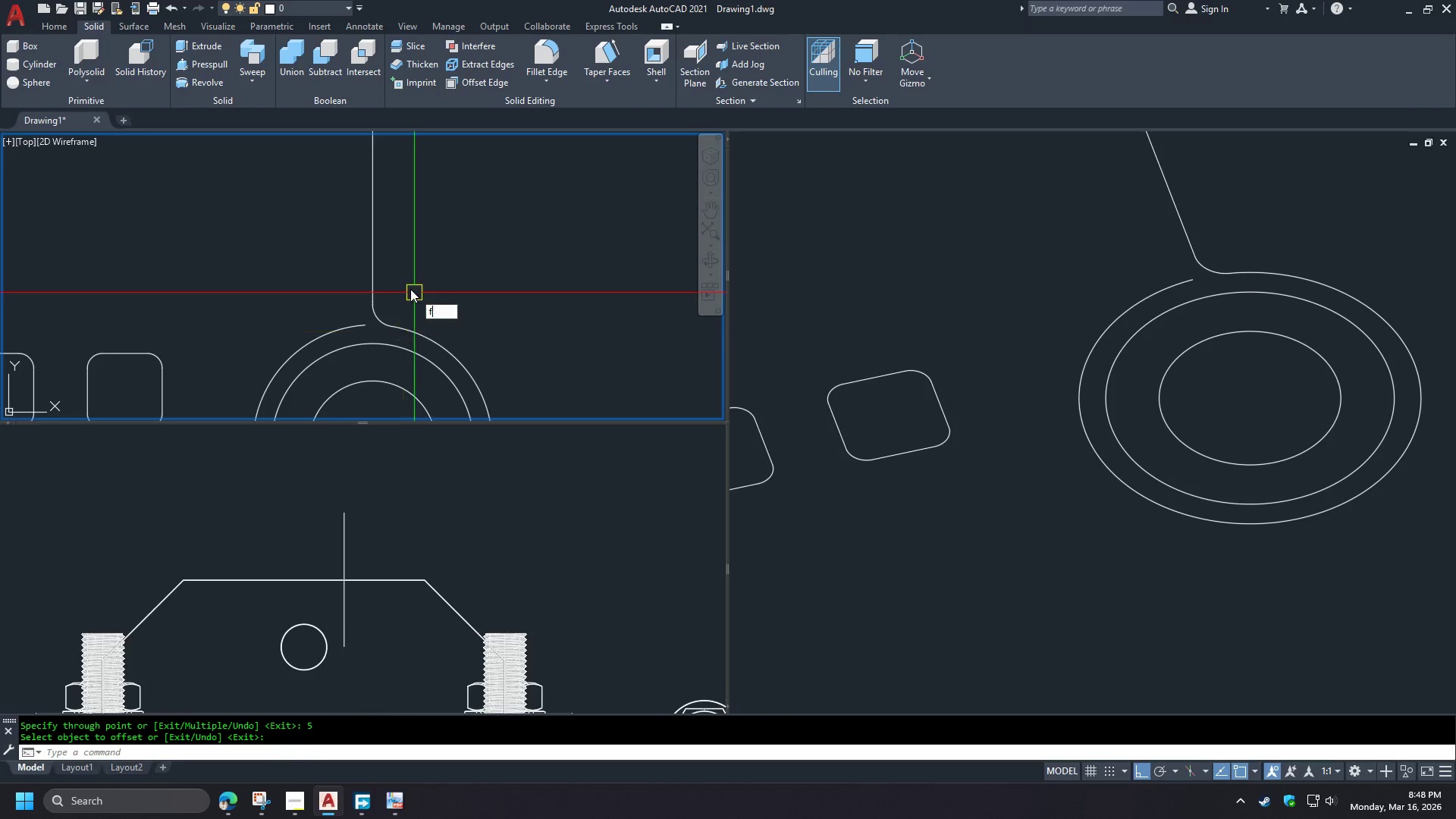 
key(Space)
 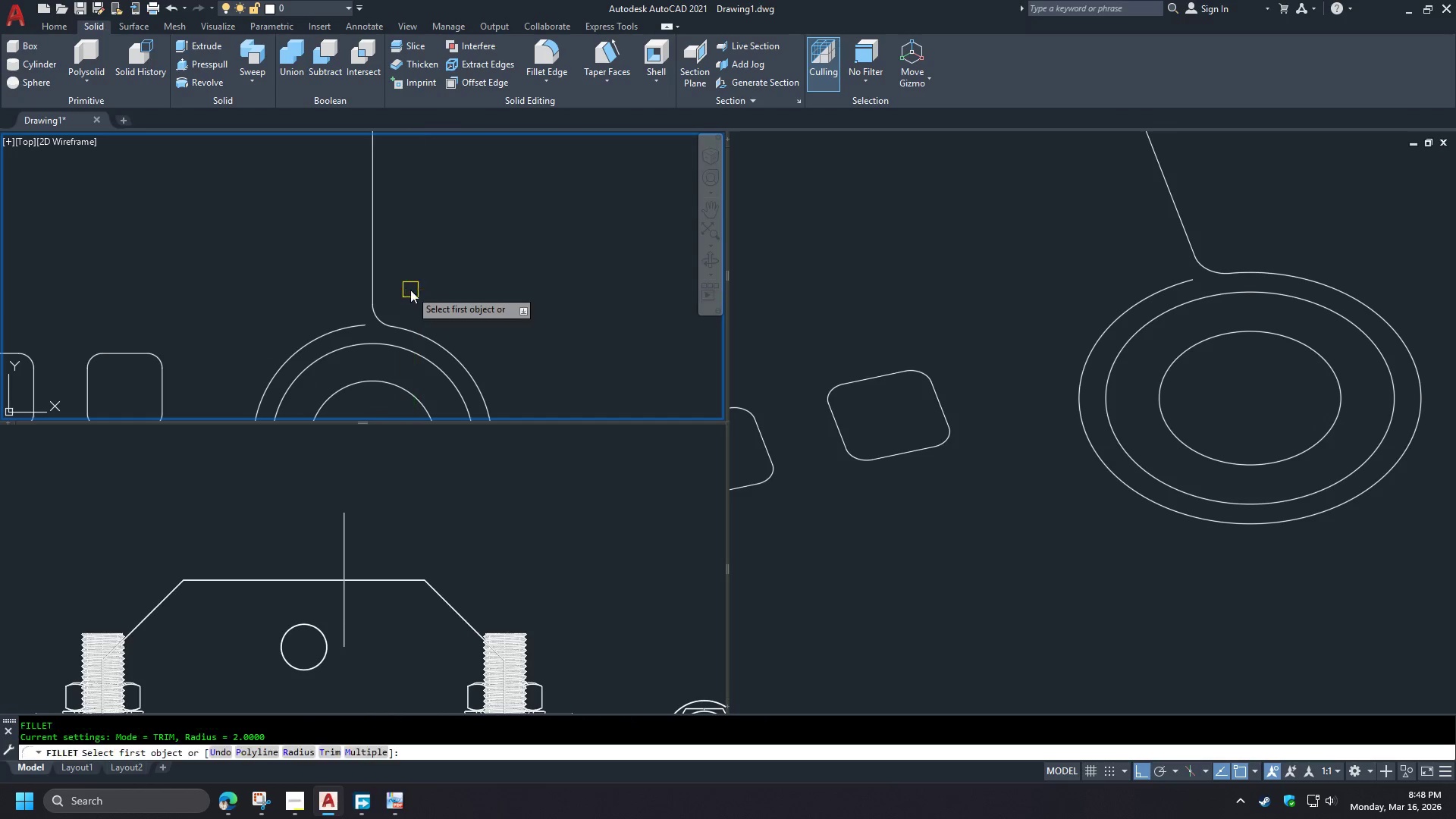 
key(R)
 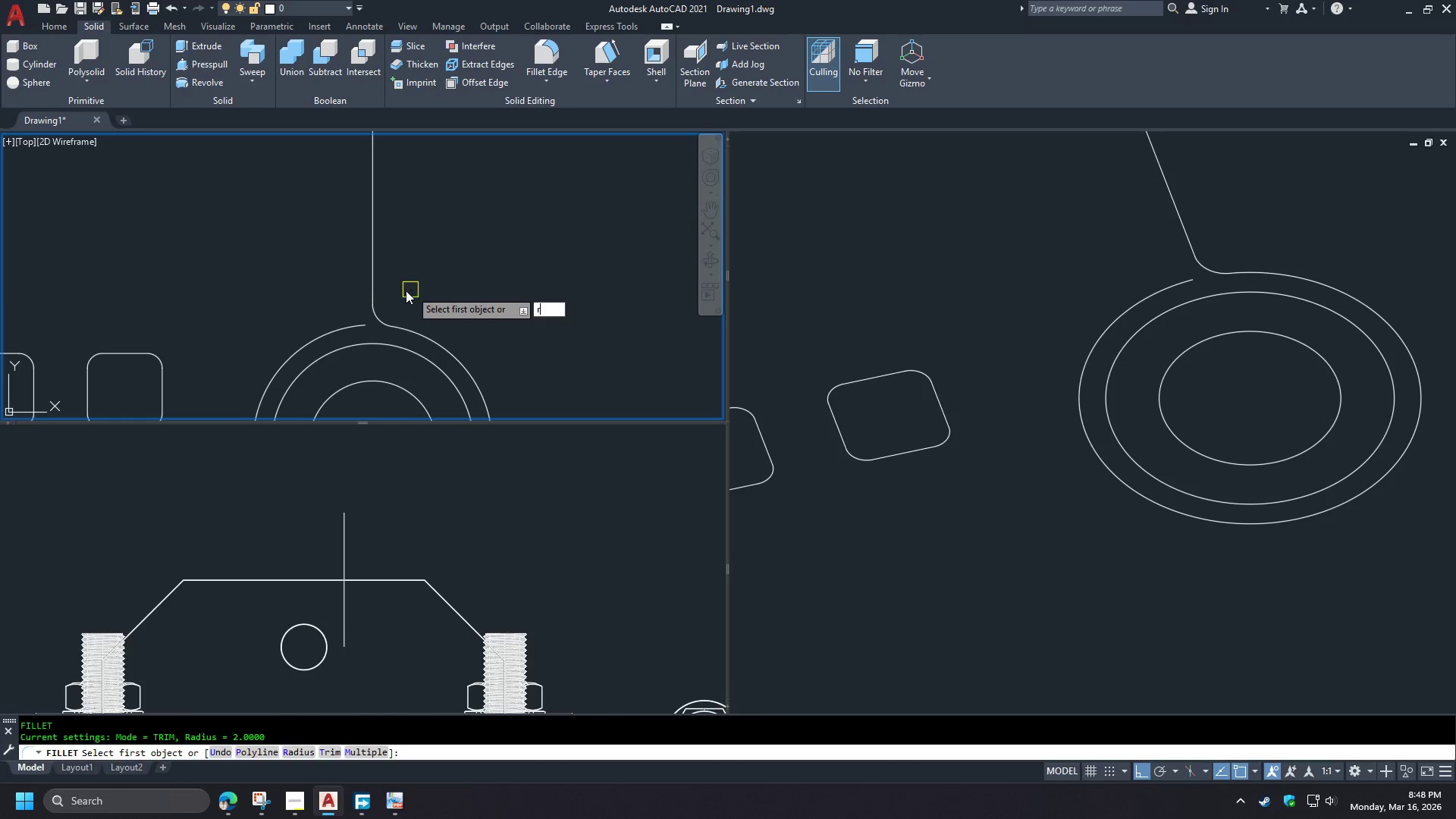 
key(Space)
 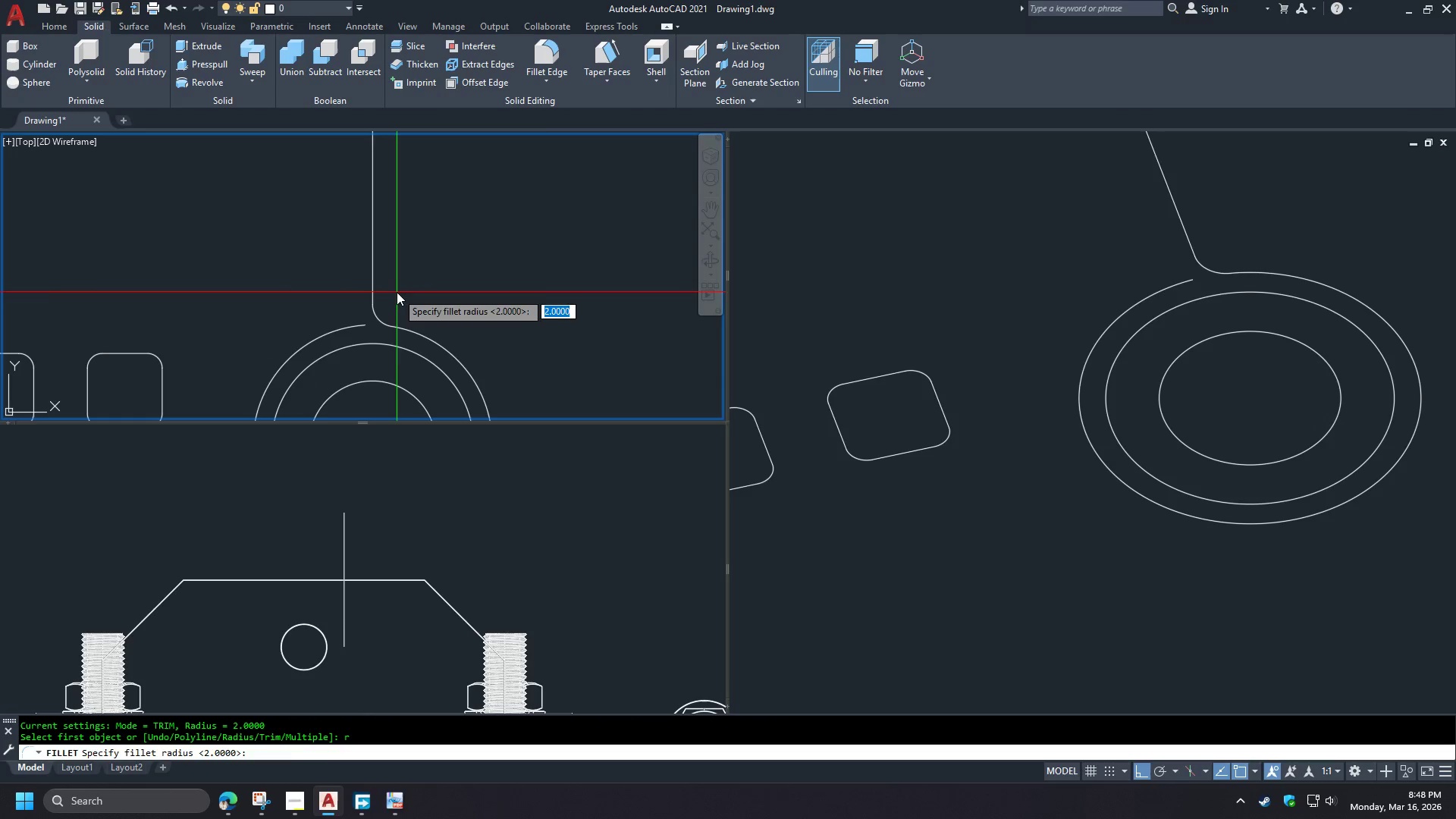 
left_click_drag(start_coordinate=[397, 292], to_coordinate=[405, 293])
 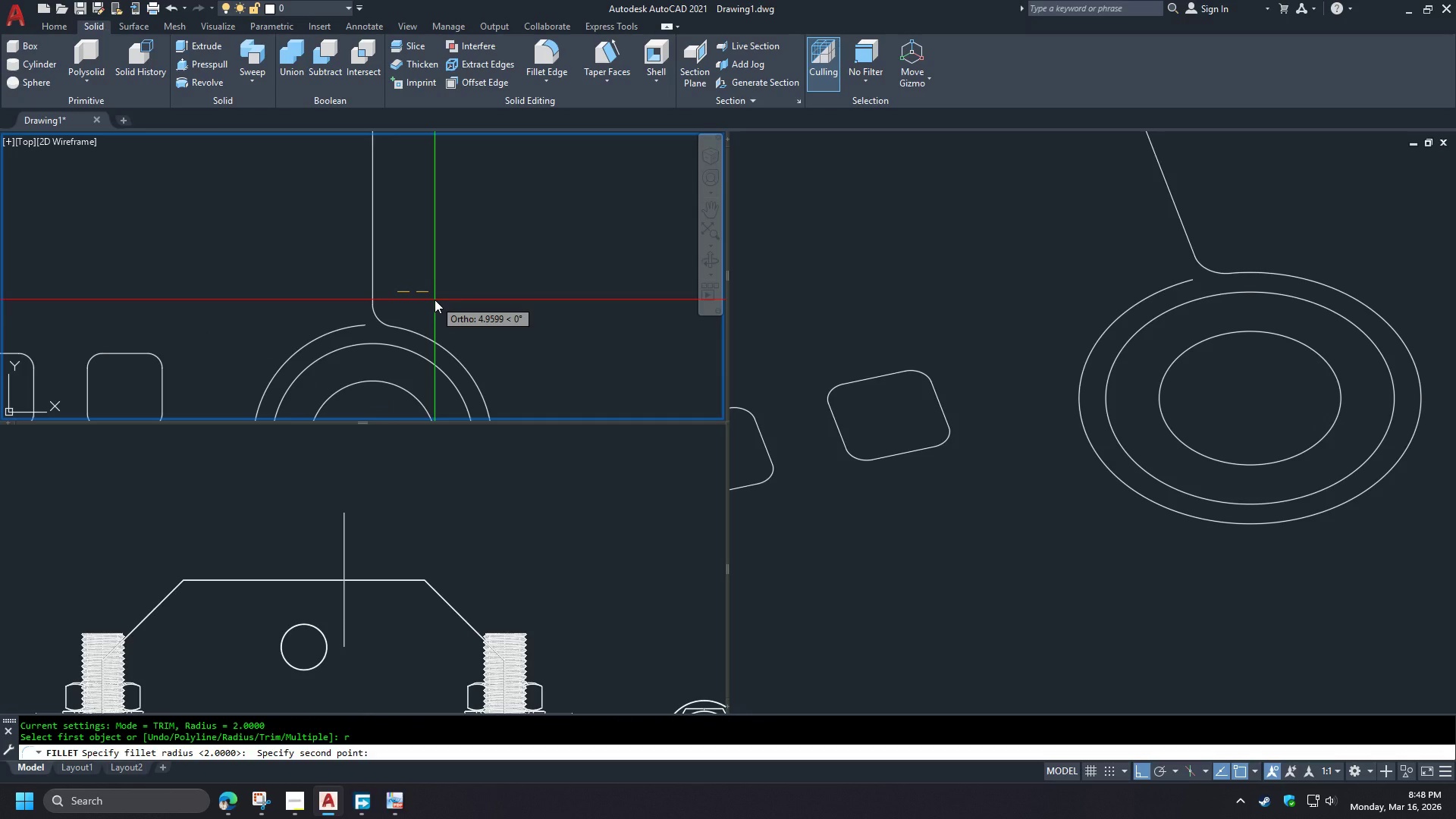 
key(5)
 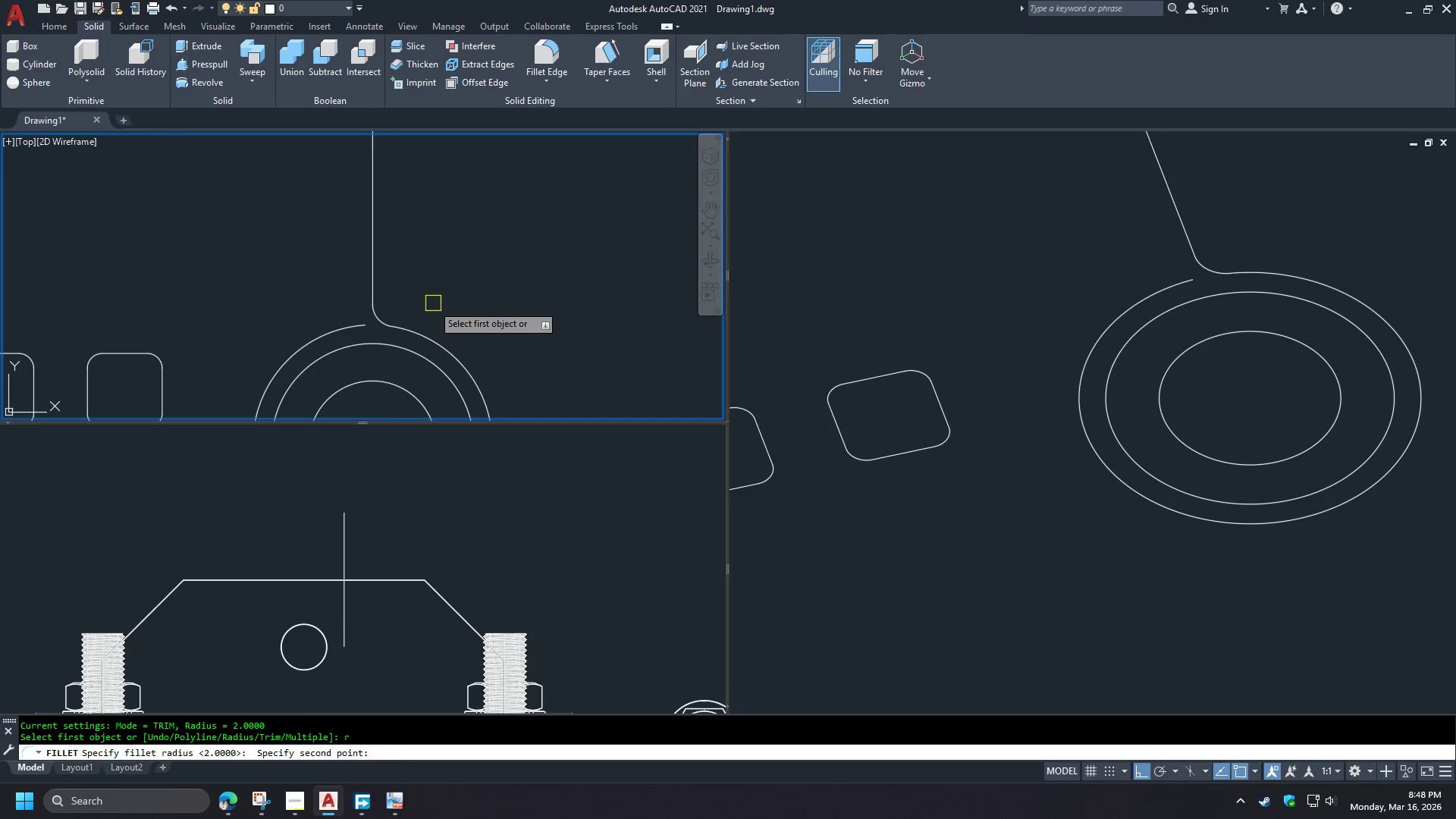 
key(Space)
 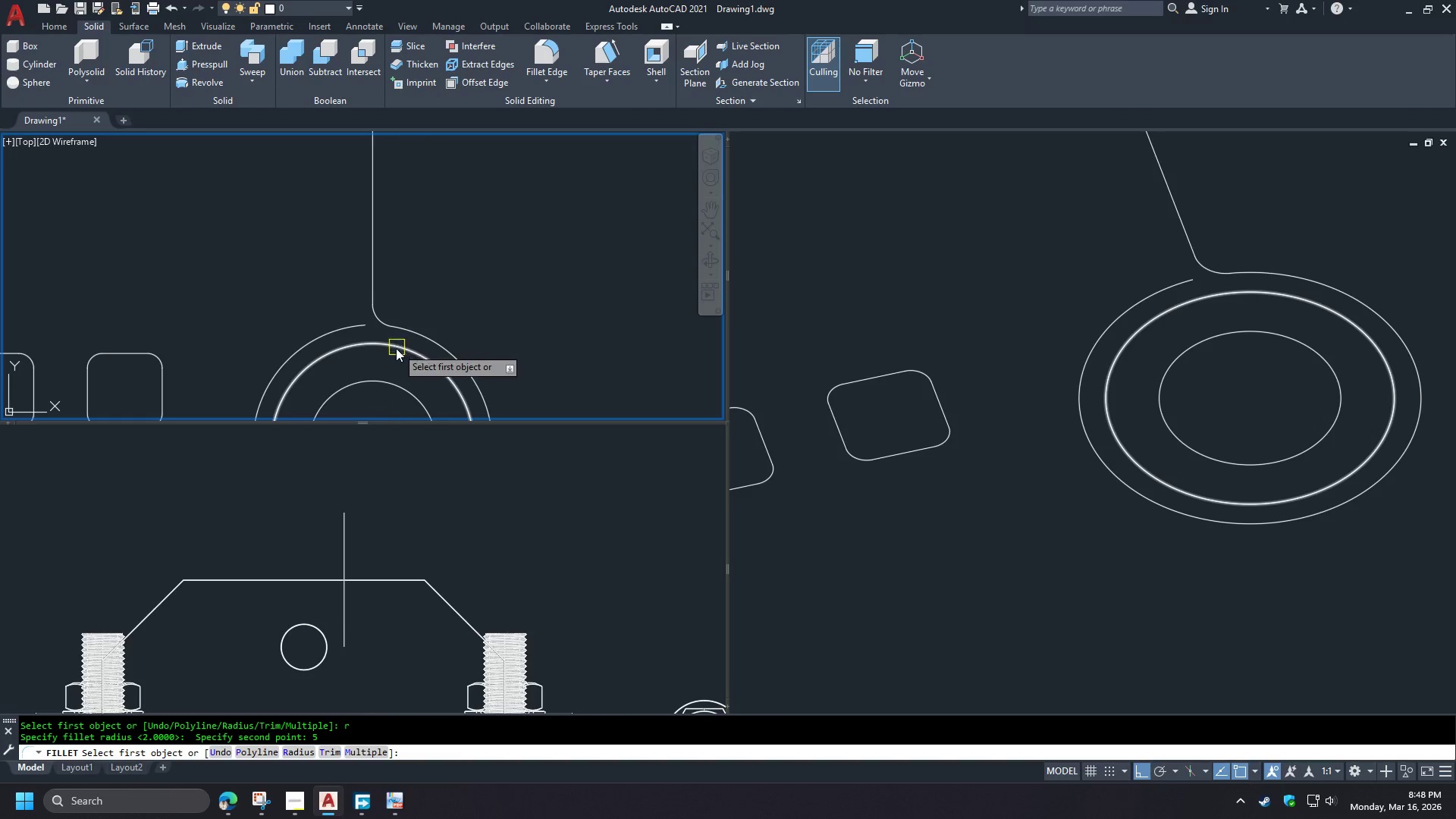 
key(Space)
 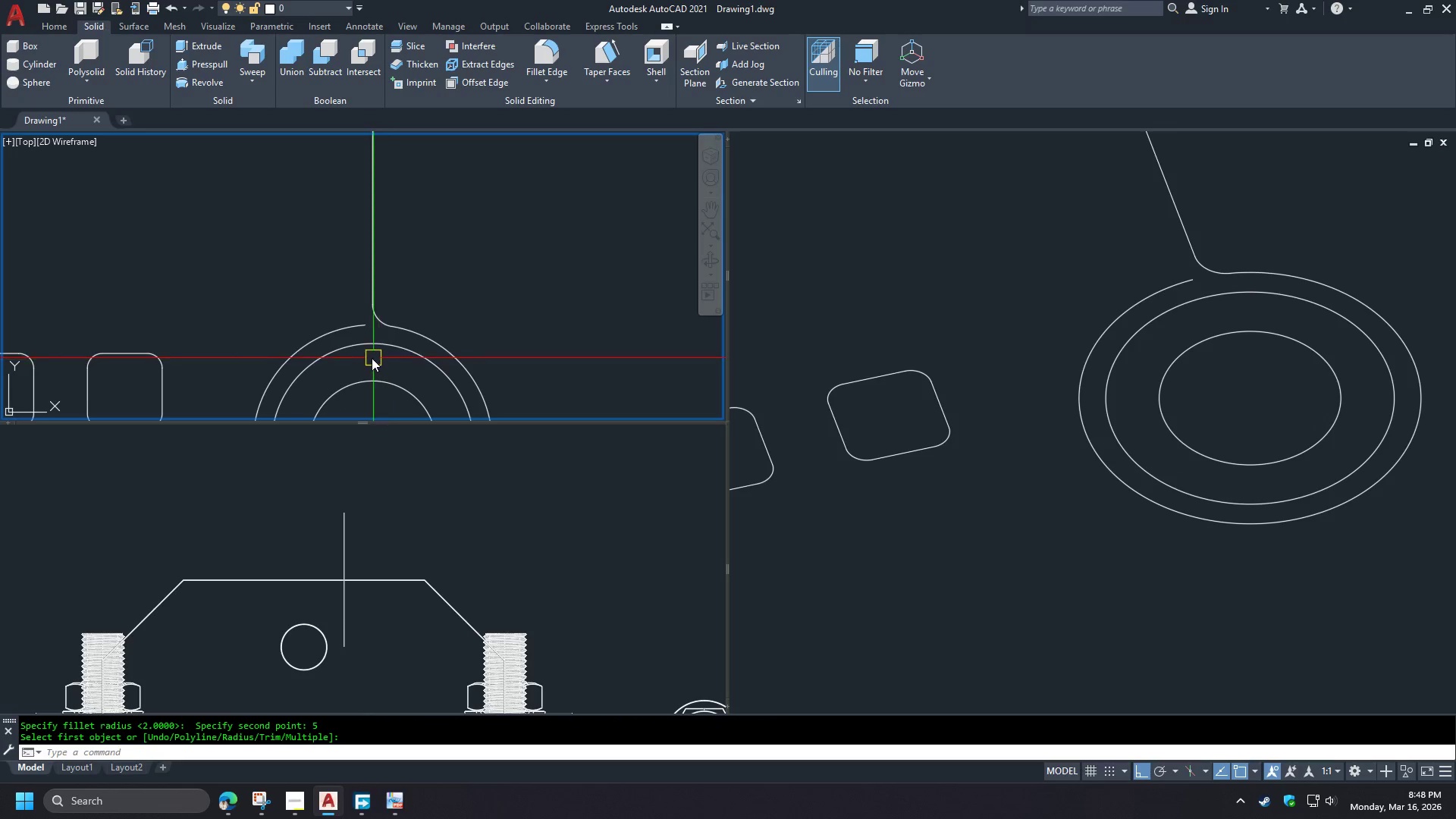 
scroll: coordinate [369, 357], scroll_direction: up, amount: 1.0
 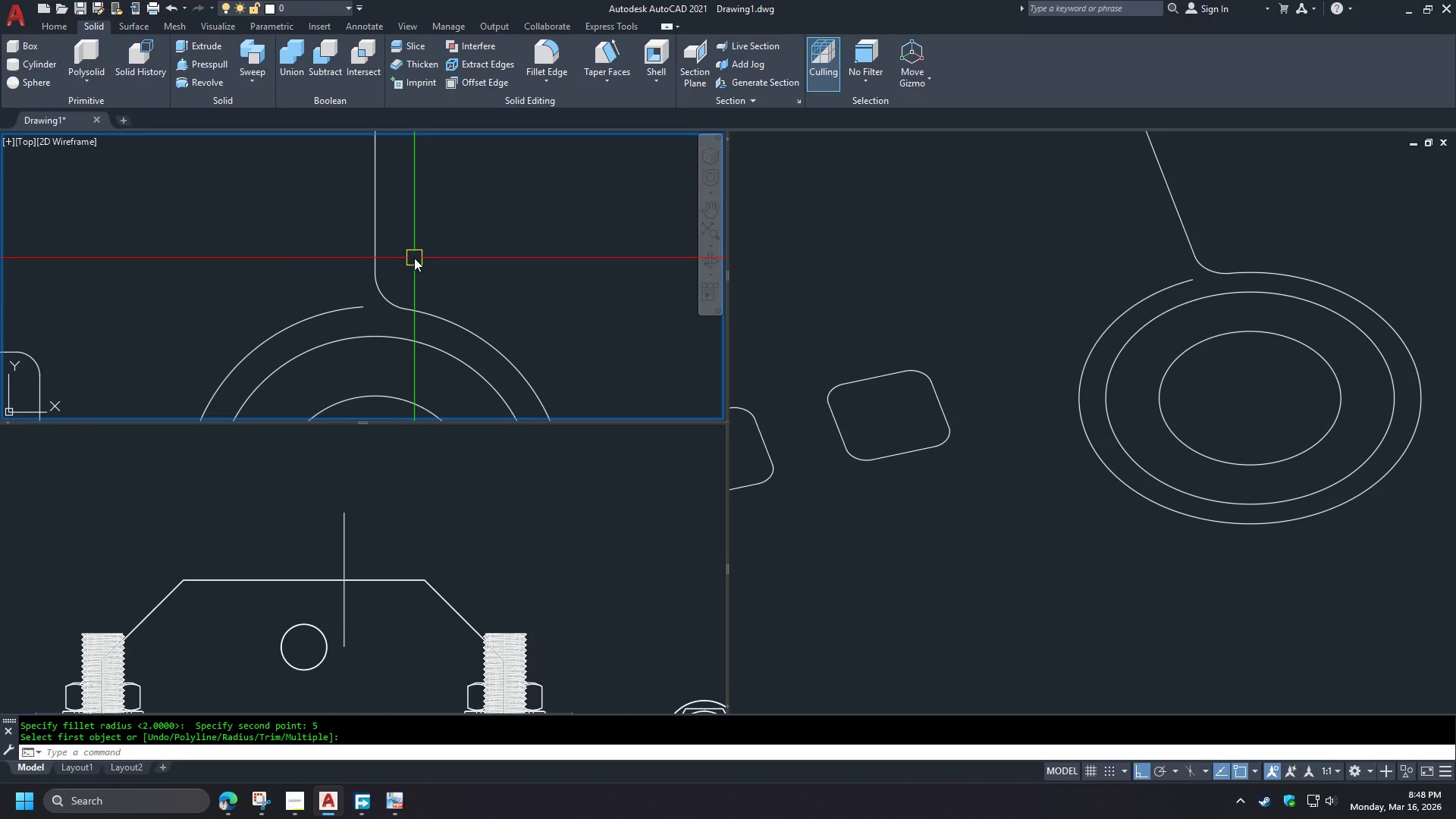 
key(L)
 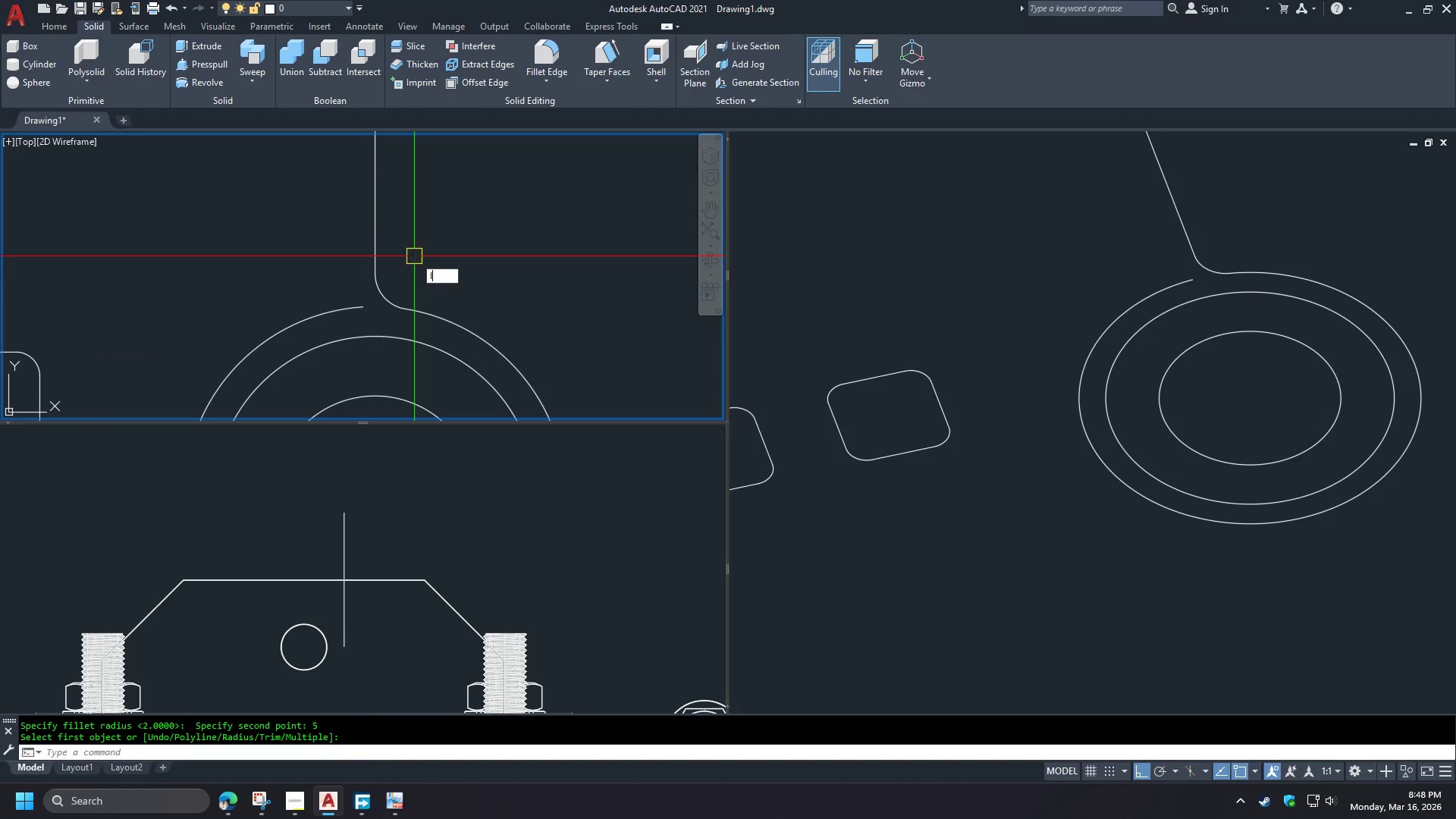 
key(Space)
 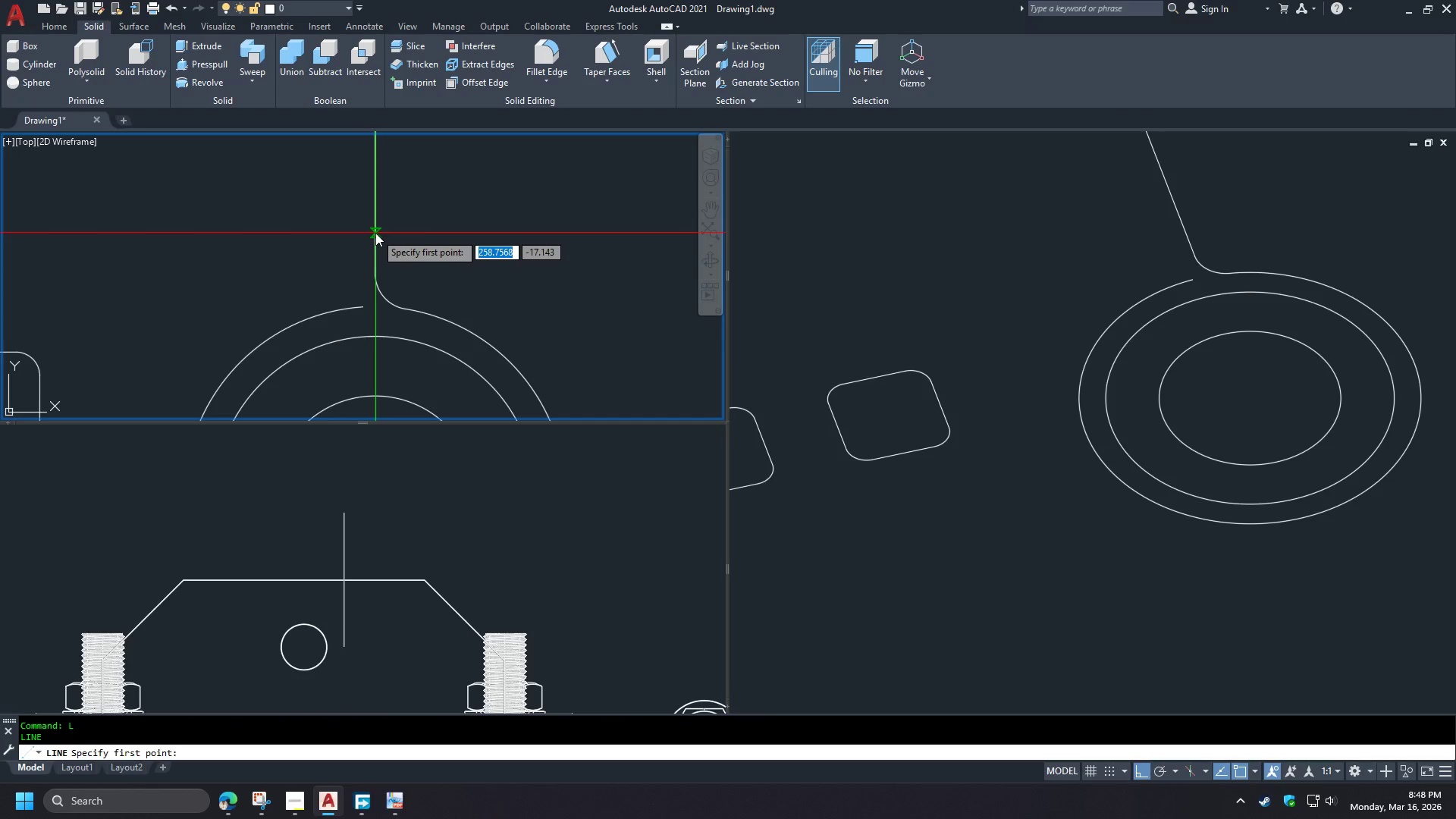 
left_click_drag(start_coordinate=[375, 233], to_coordinate=[375, 246])
 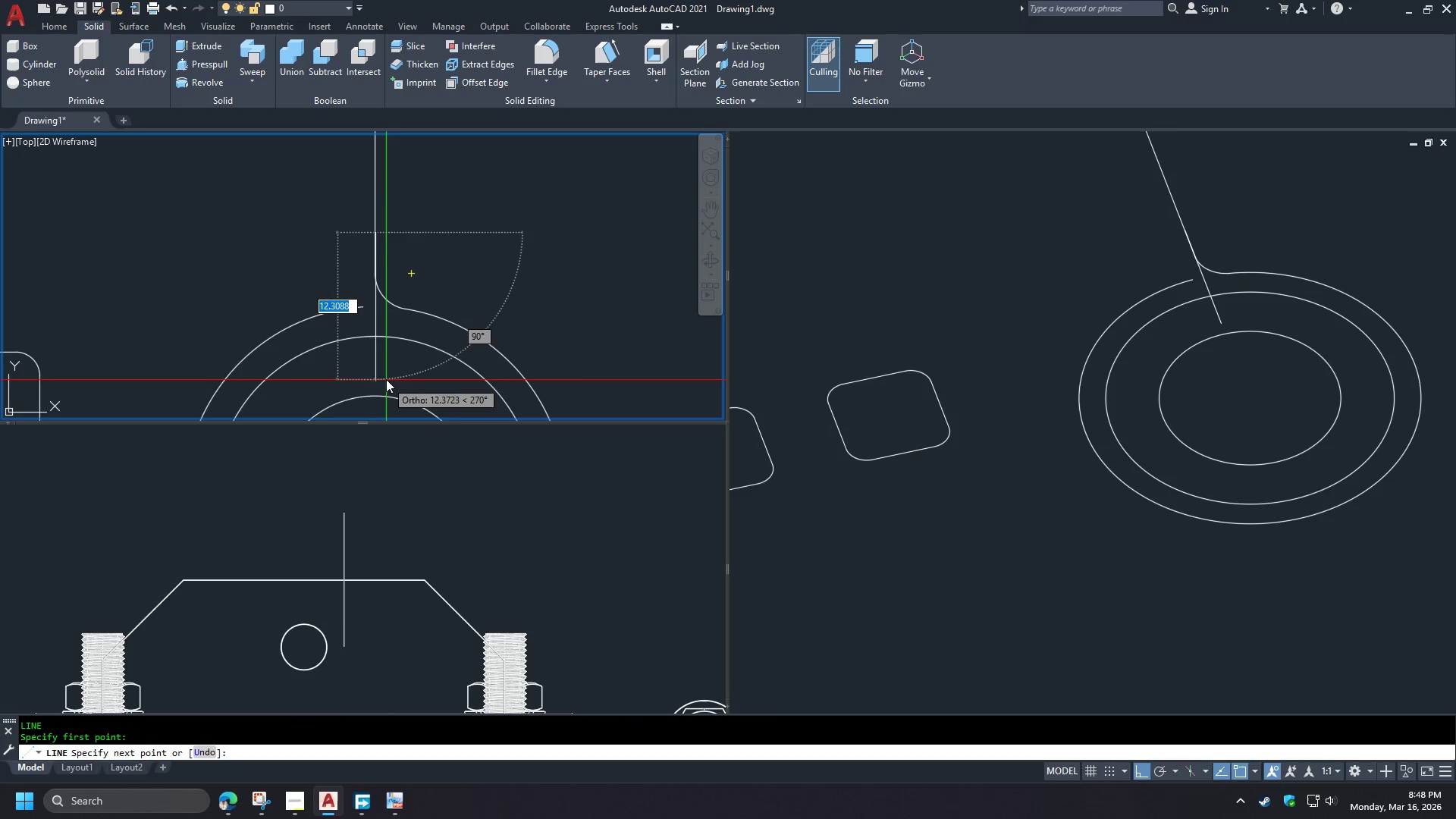 
left_click([386, 378])
 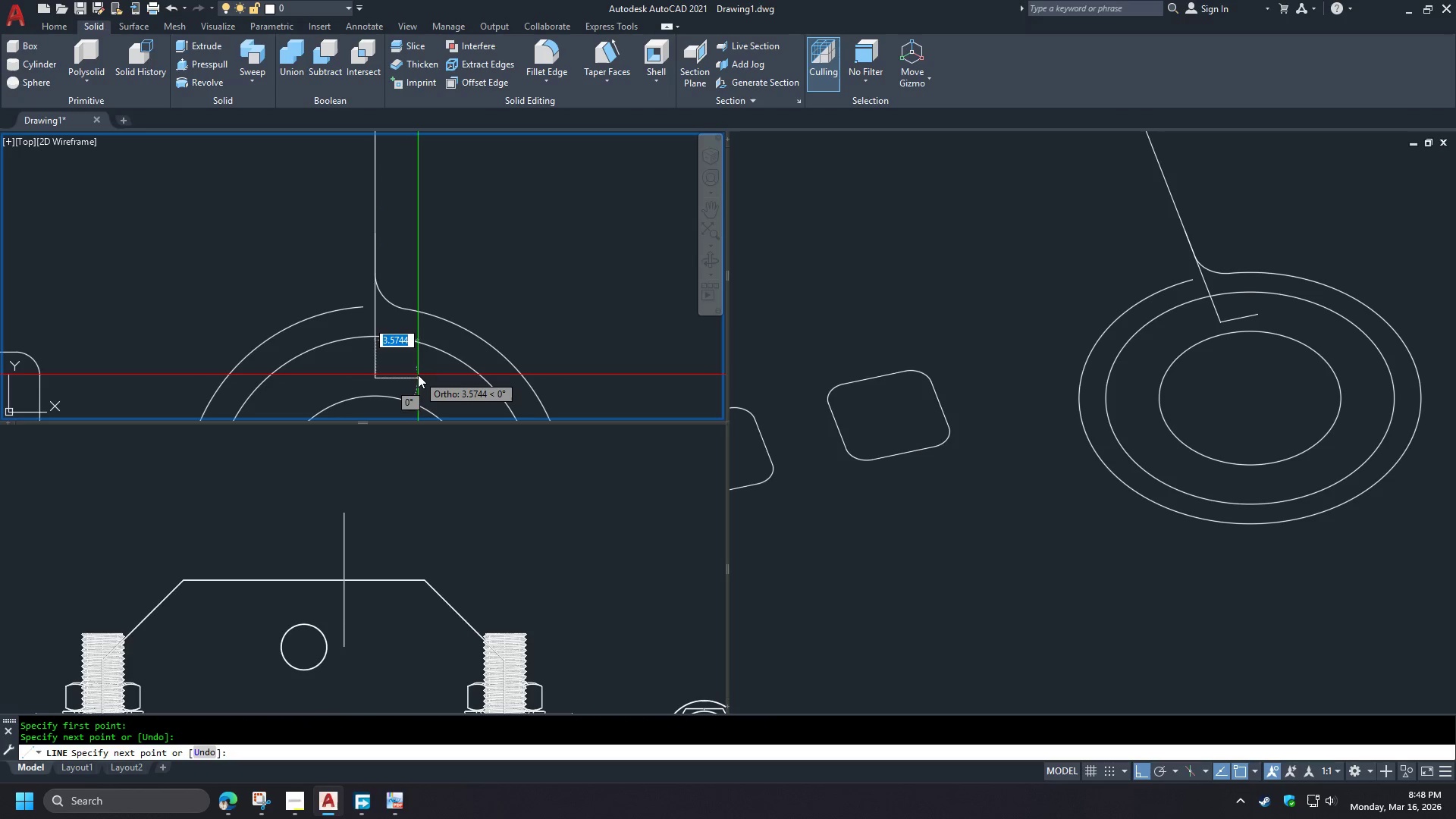 
key(Space)
 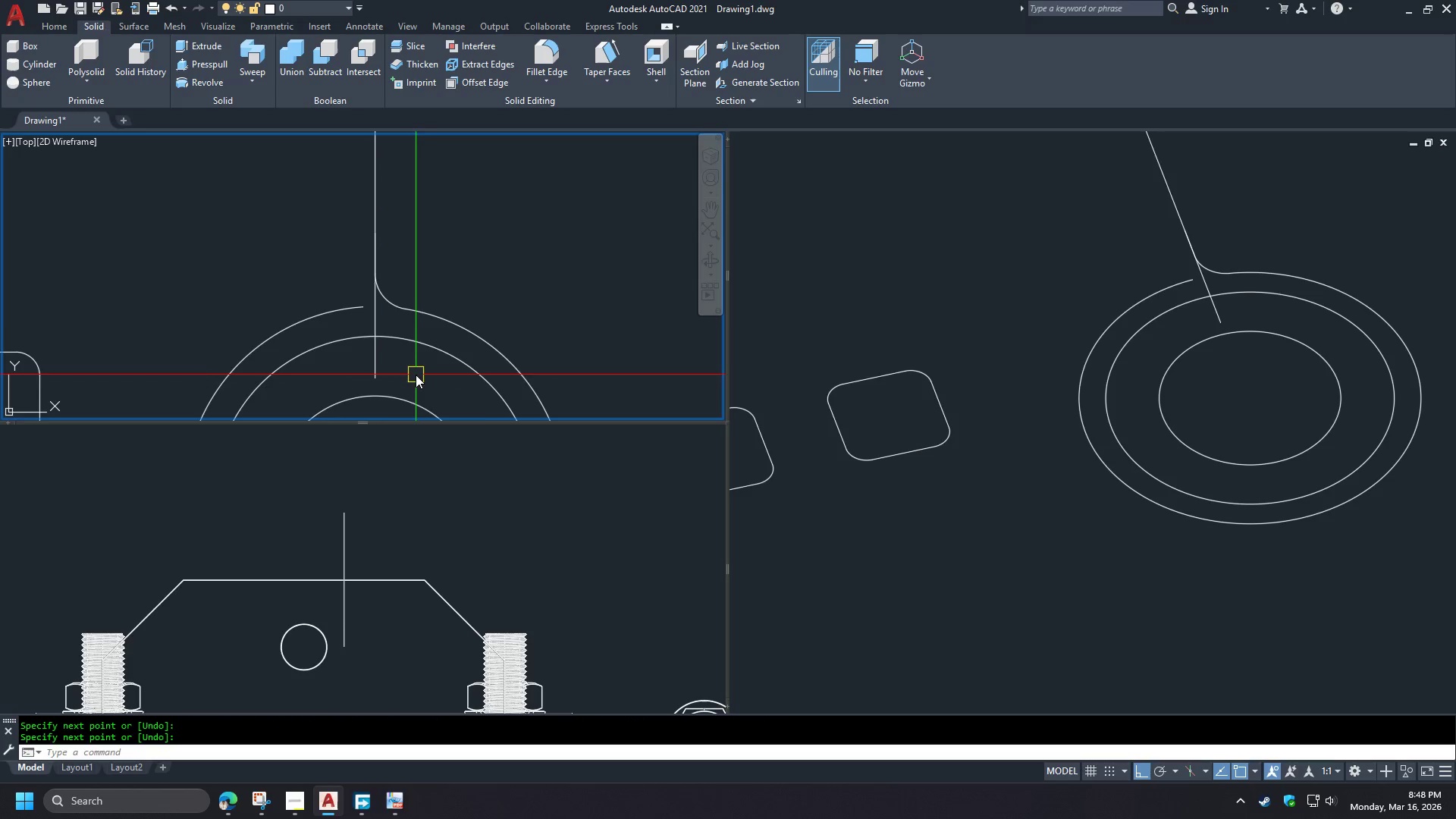 
scroll: coordinate [395, 270], scroll_direction: up, amount: 3.0
 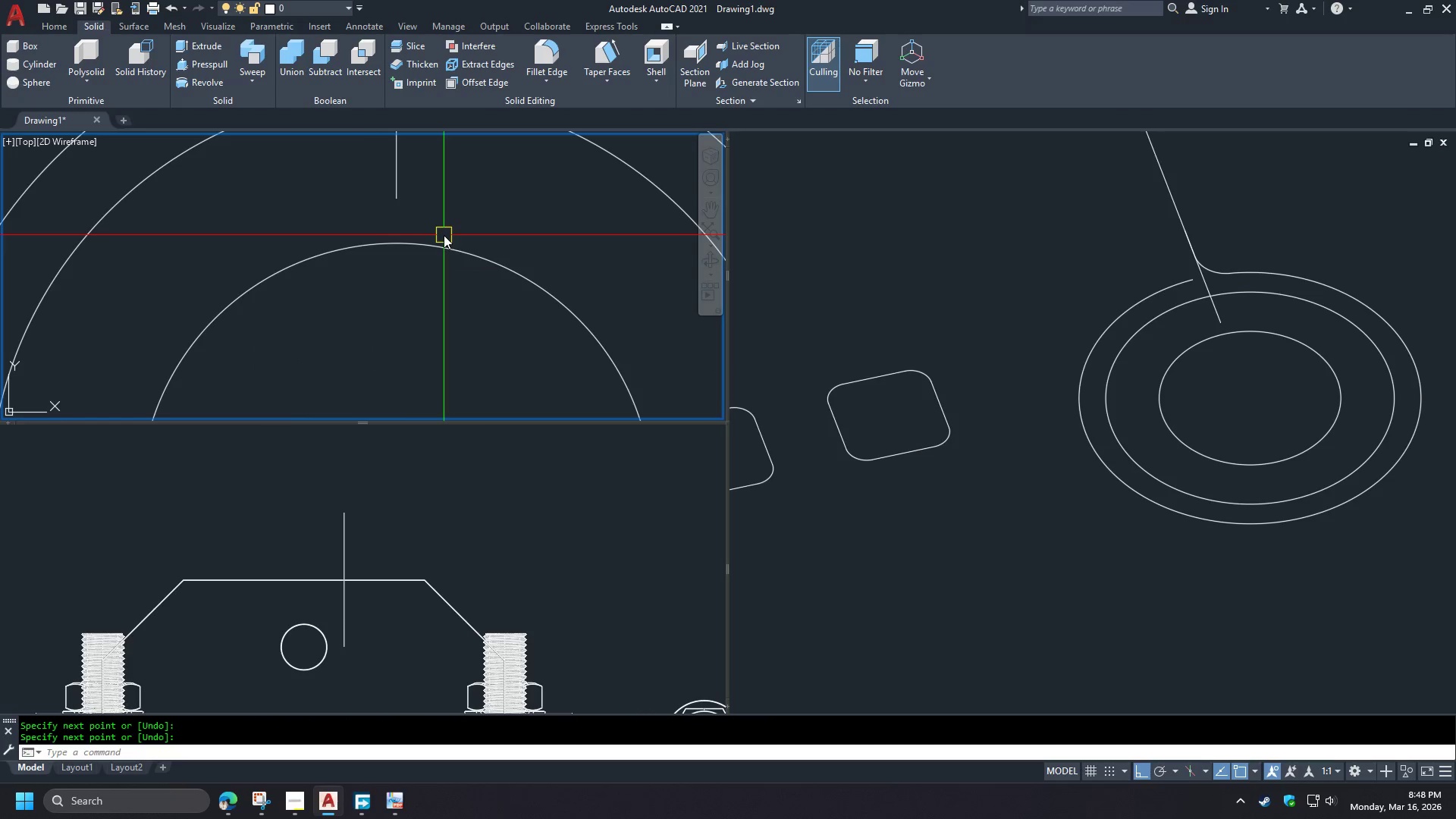 
scroll: coordinate [443, 263], scroll_direction: down, amount: 3.0
 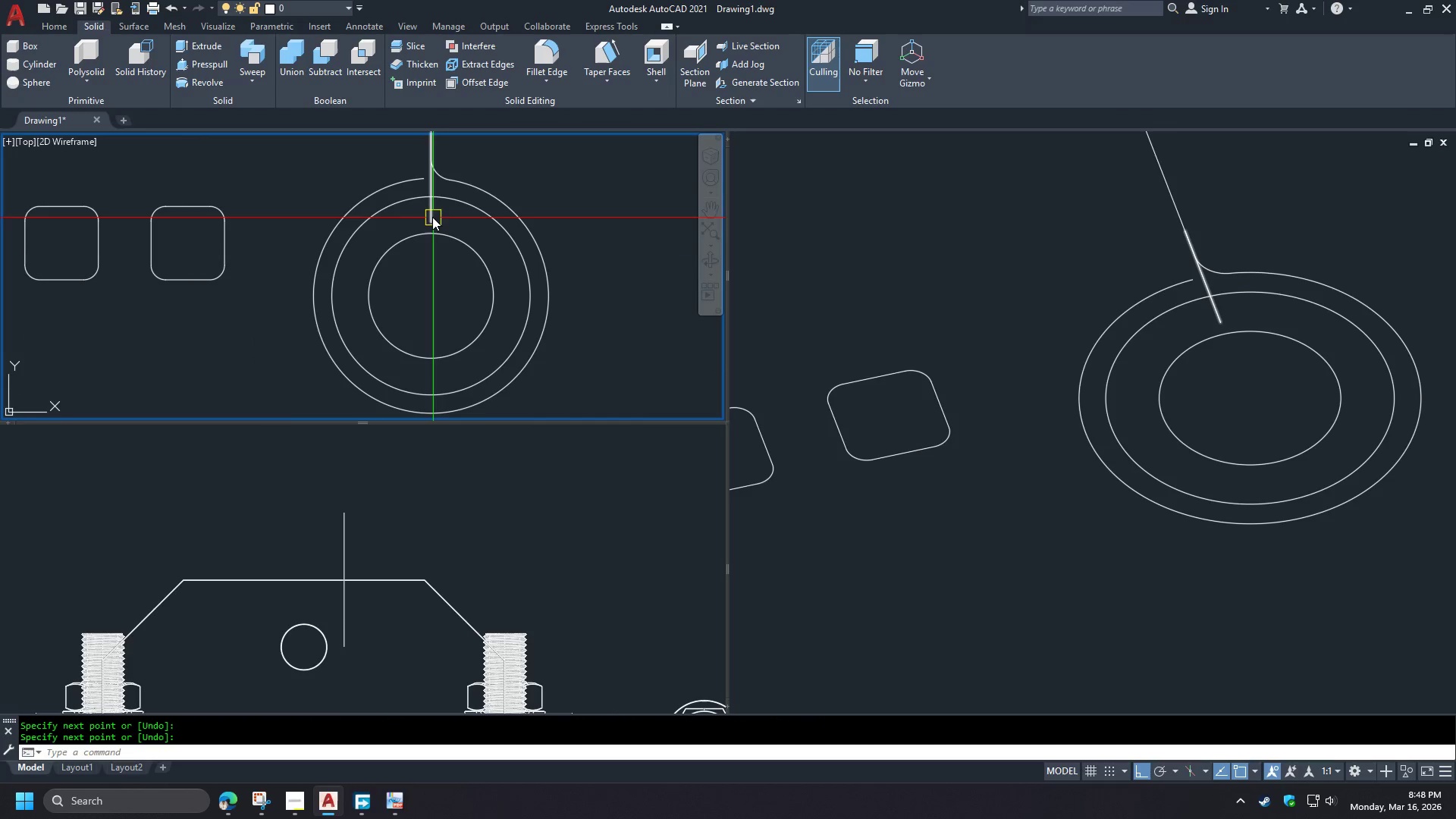 
left_click([431, 212])
 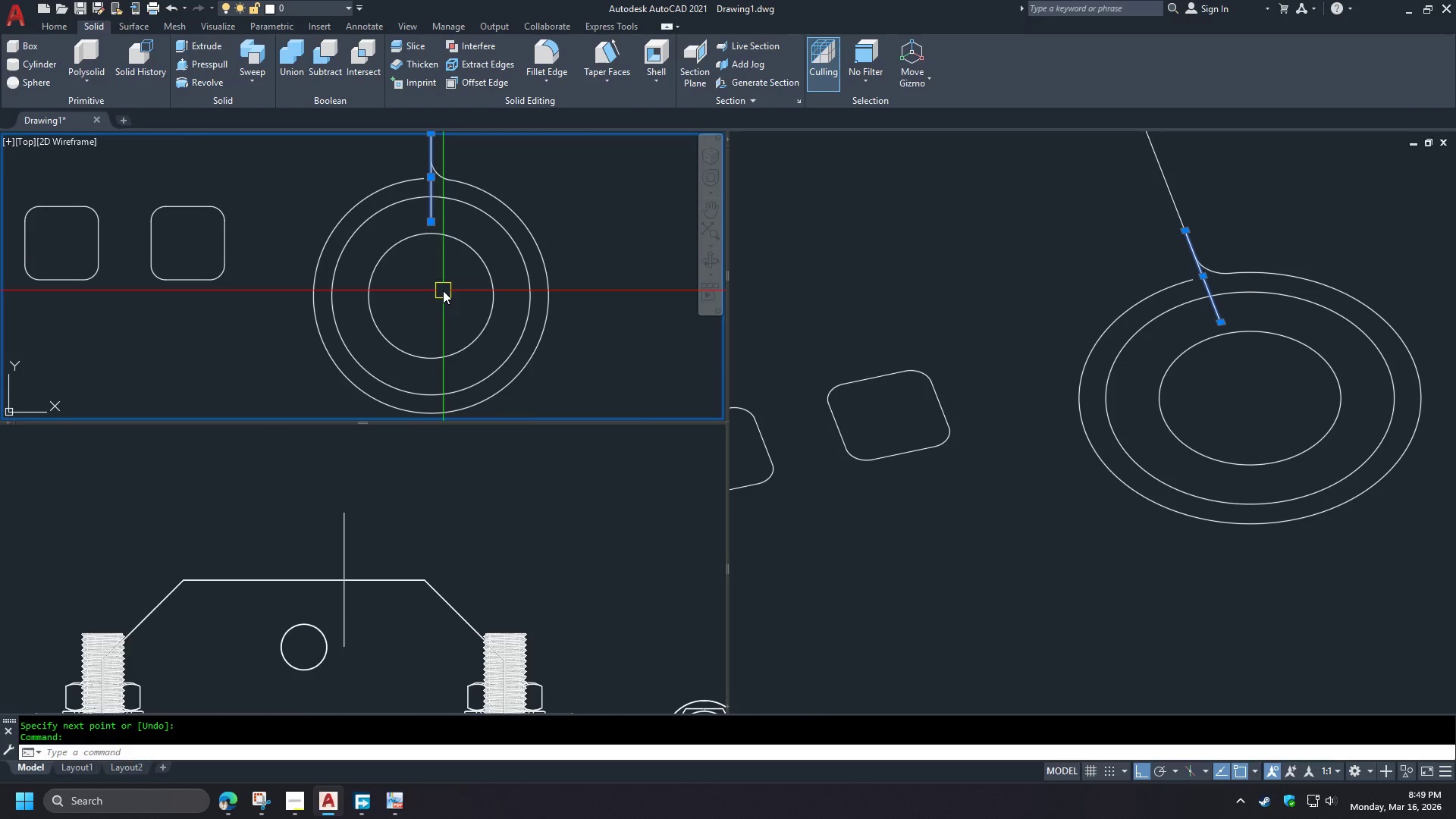 
type(ro )
 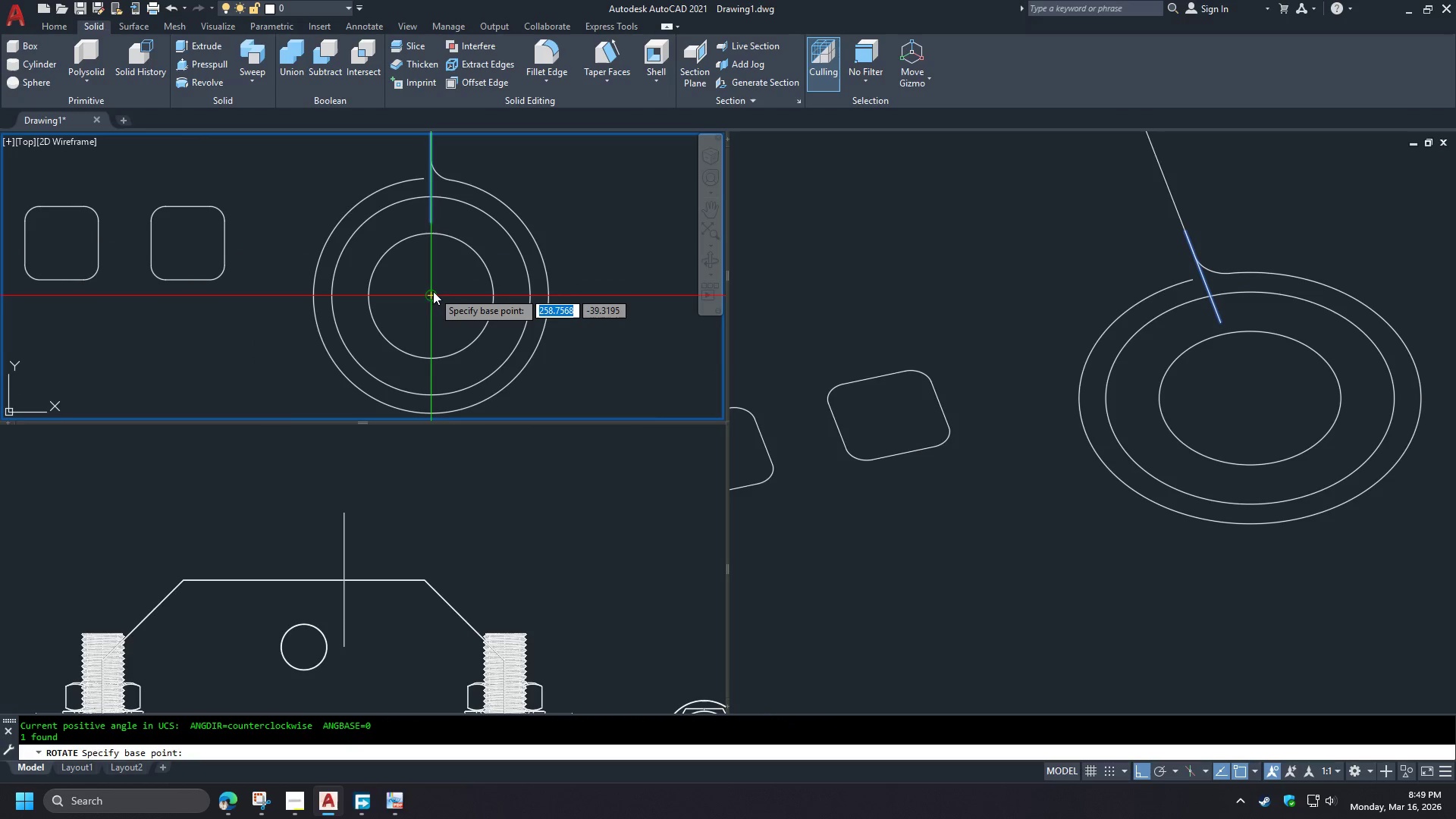 
left_click([431, 293])
 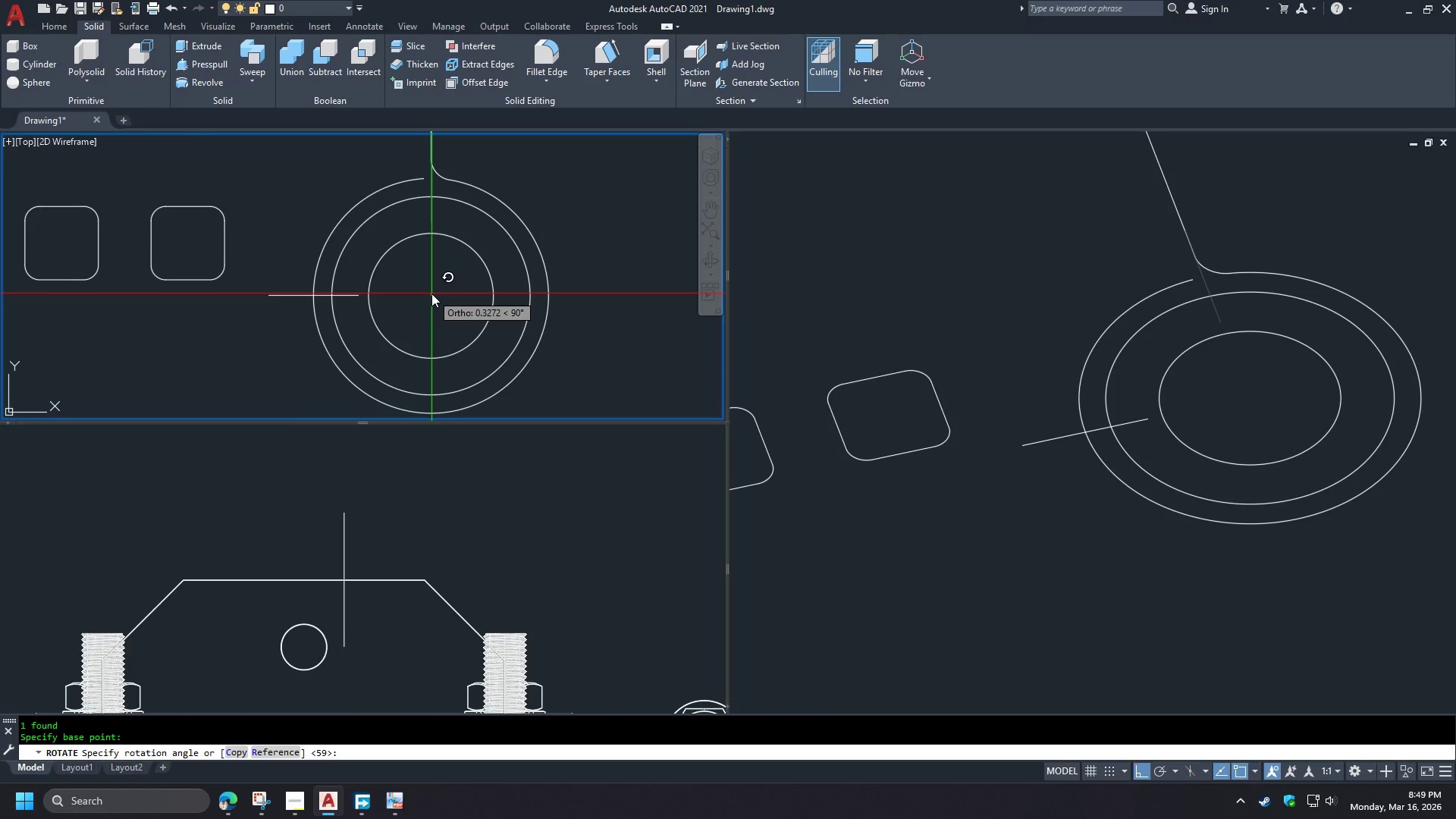 
key(5)
 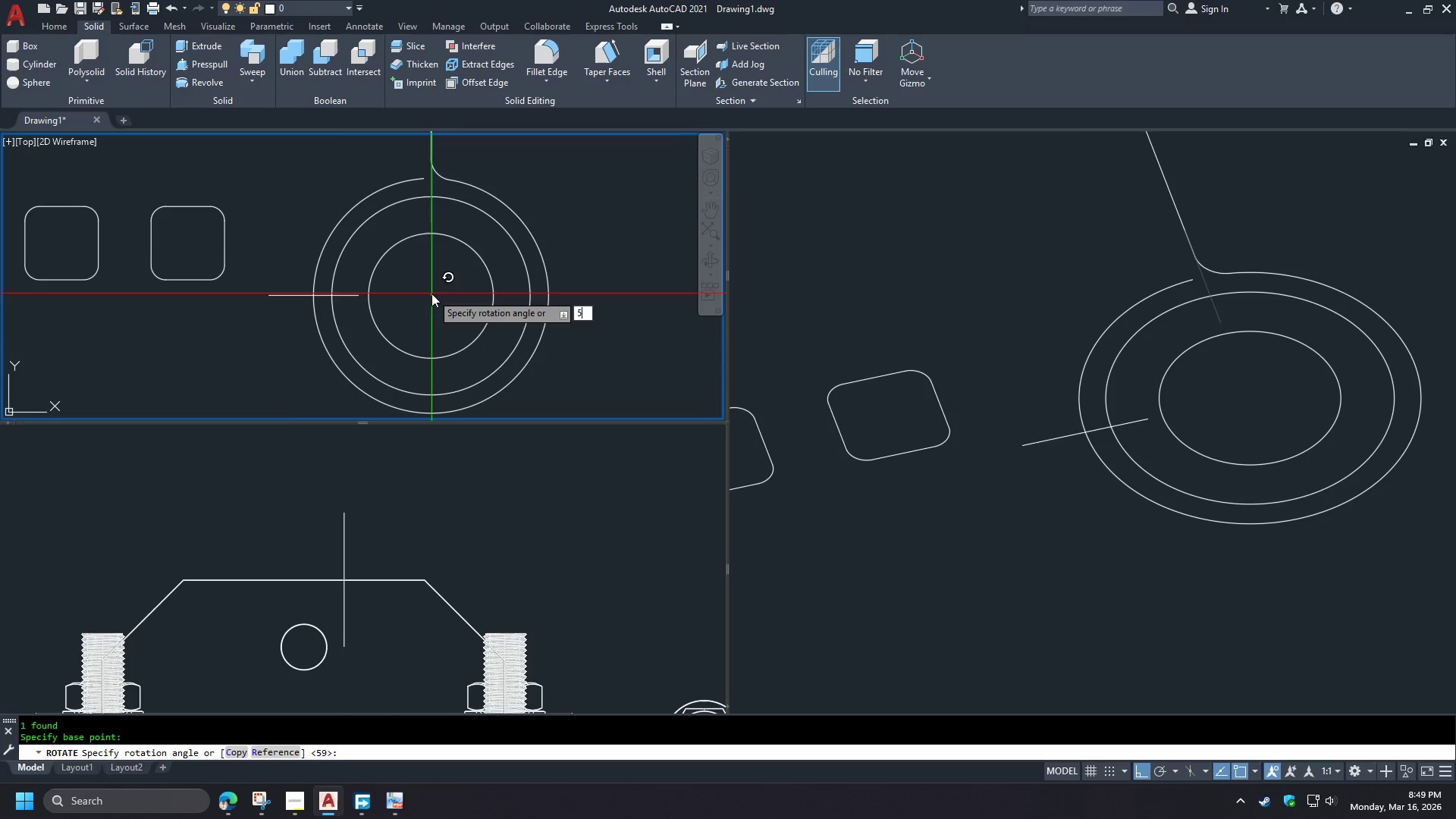 
key(Space)
 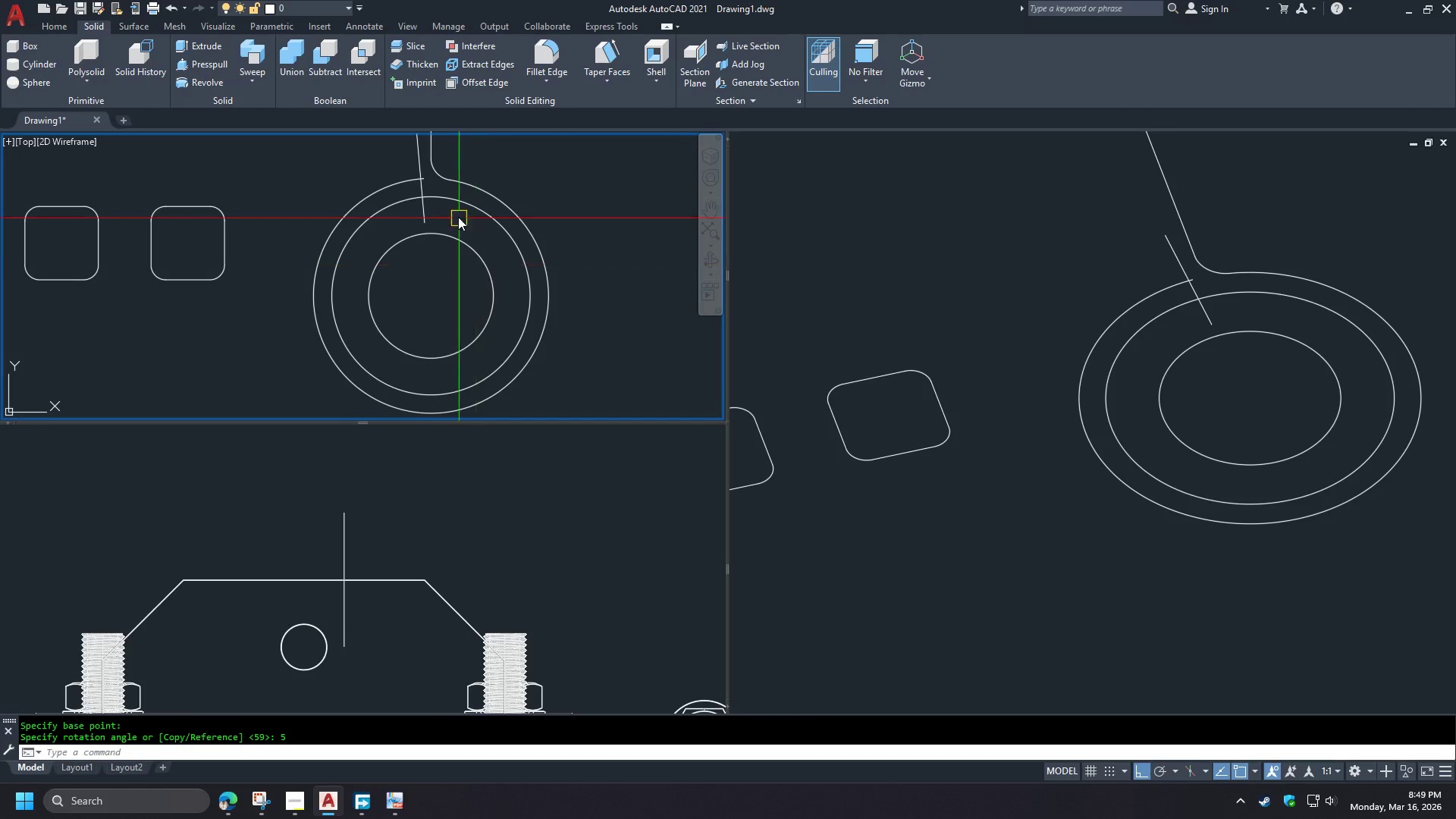 
scroll: coordinate [439, 169], scroll_direction: up, amount: 2.0
 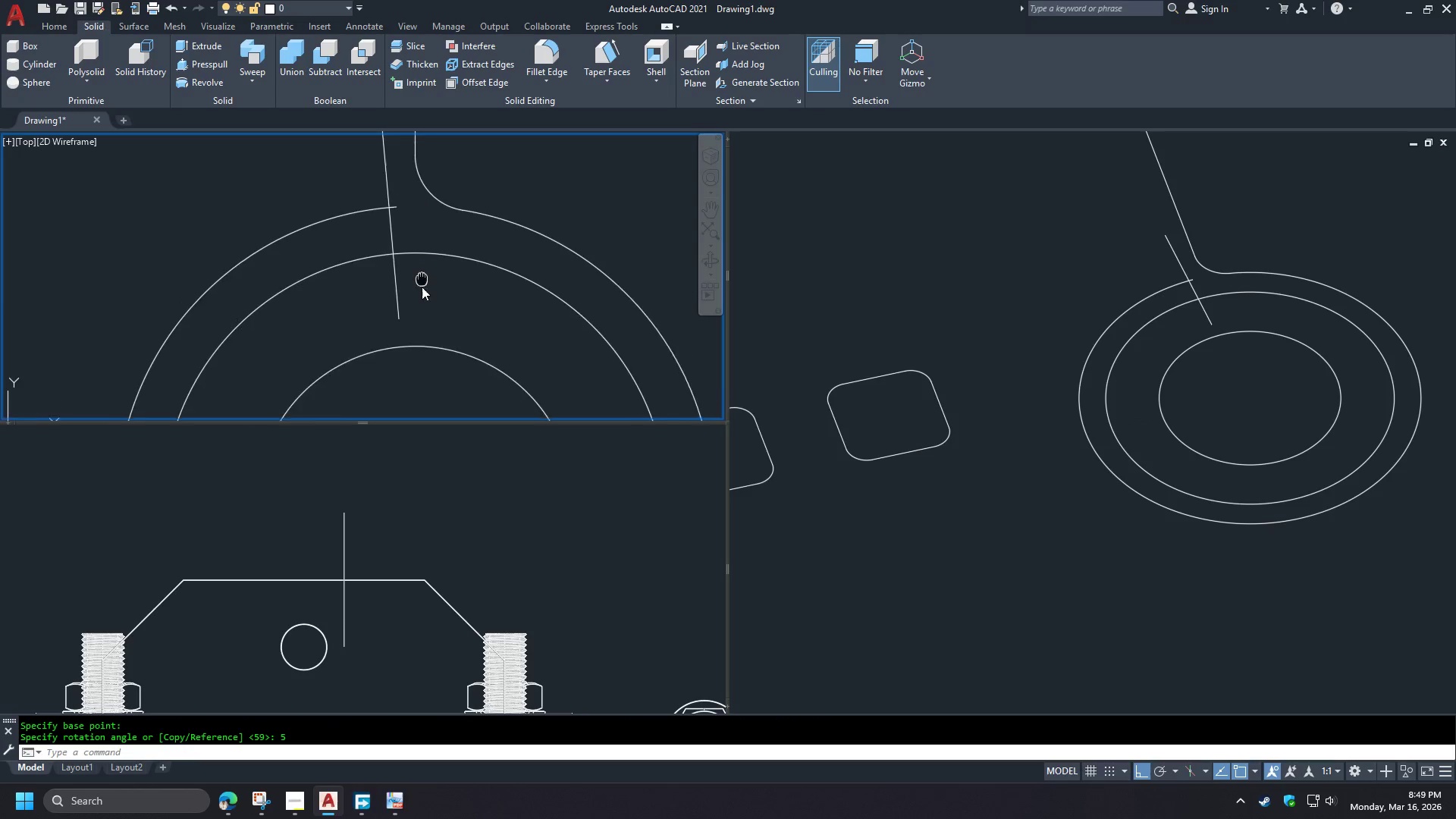 
type(br )
 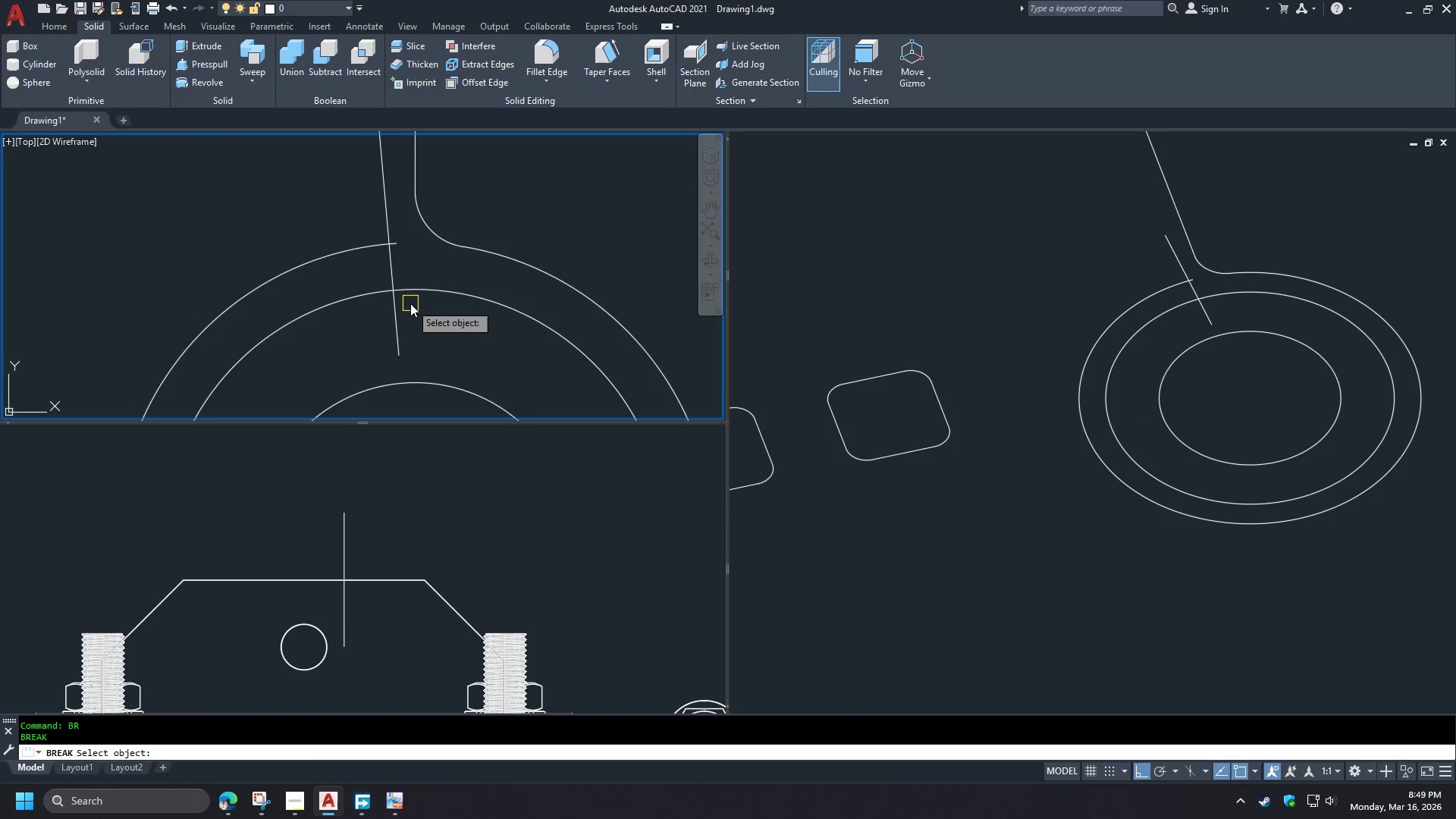 
scroll: coordinate [410, 301], scroll_direction: up, amount: 1.0
 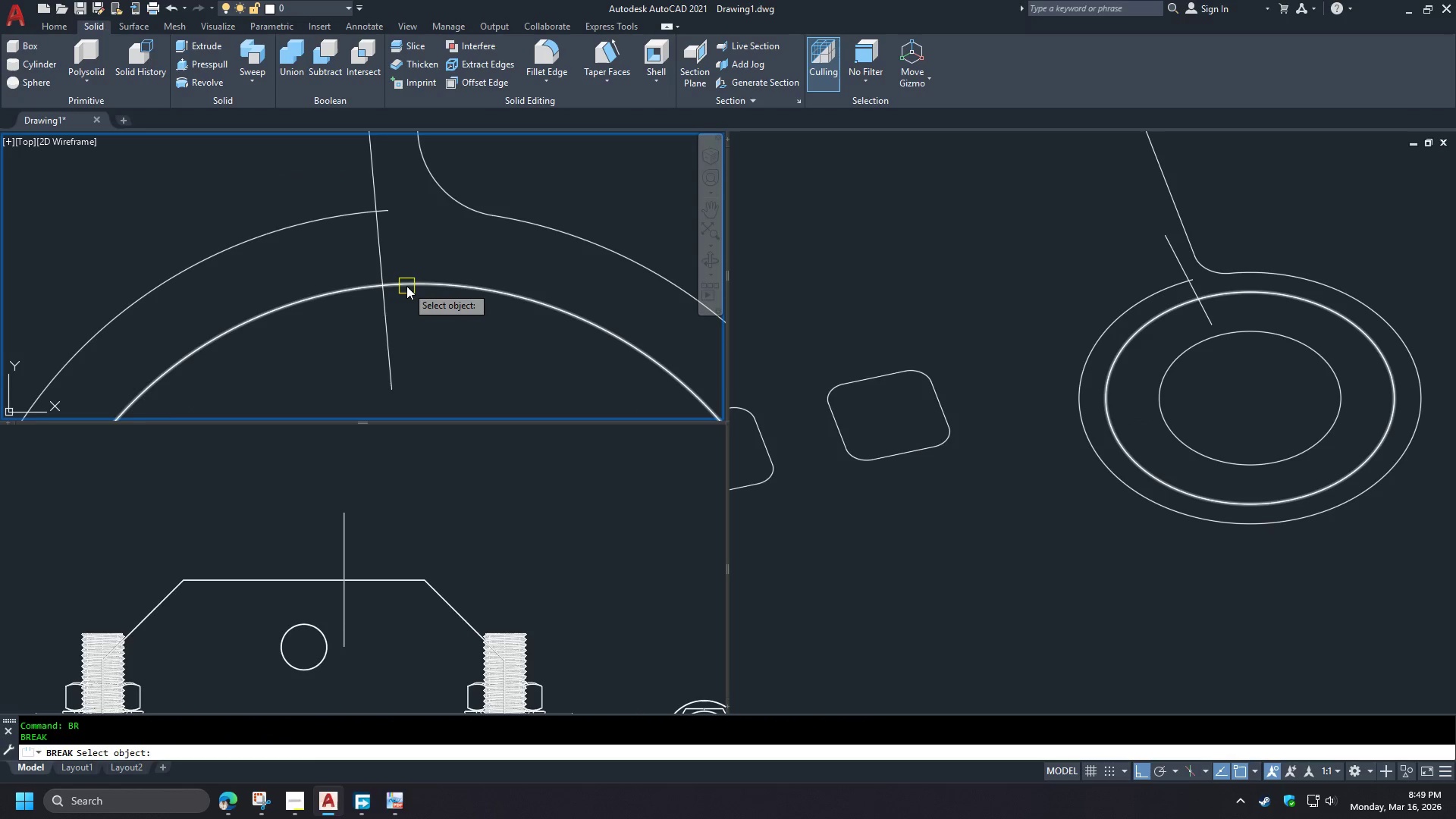 
left_click([403, 286])
 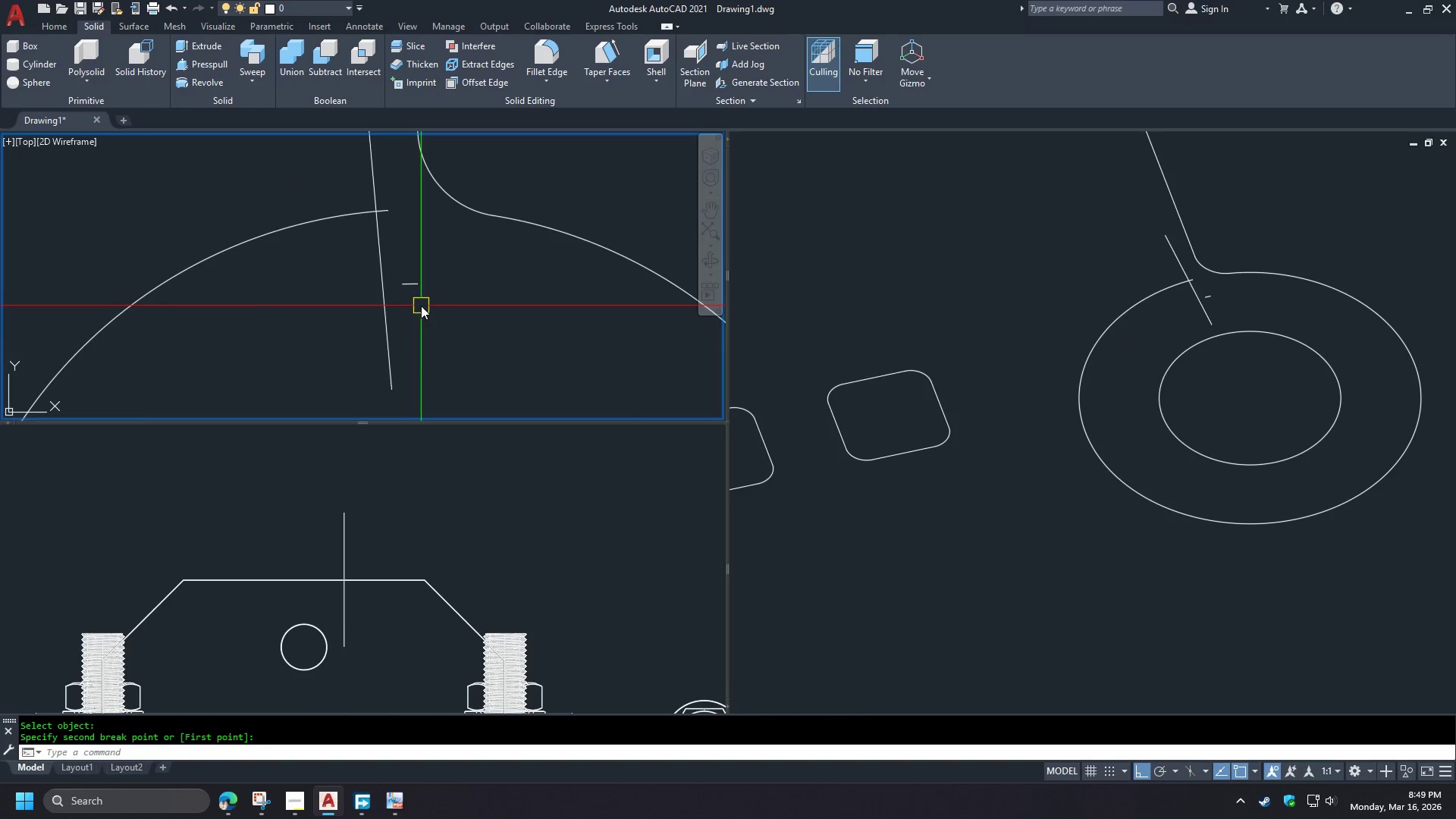 
key(Control+Z)
 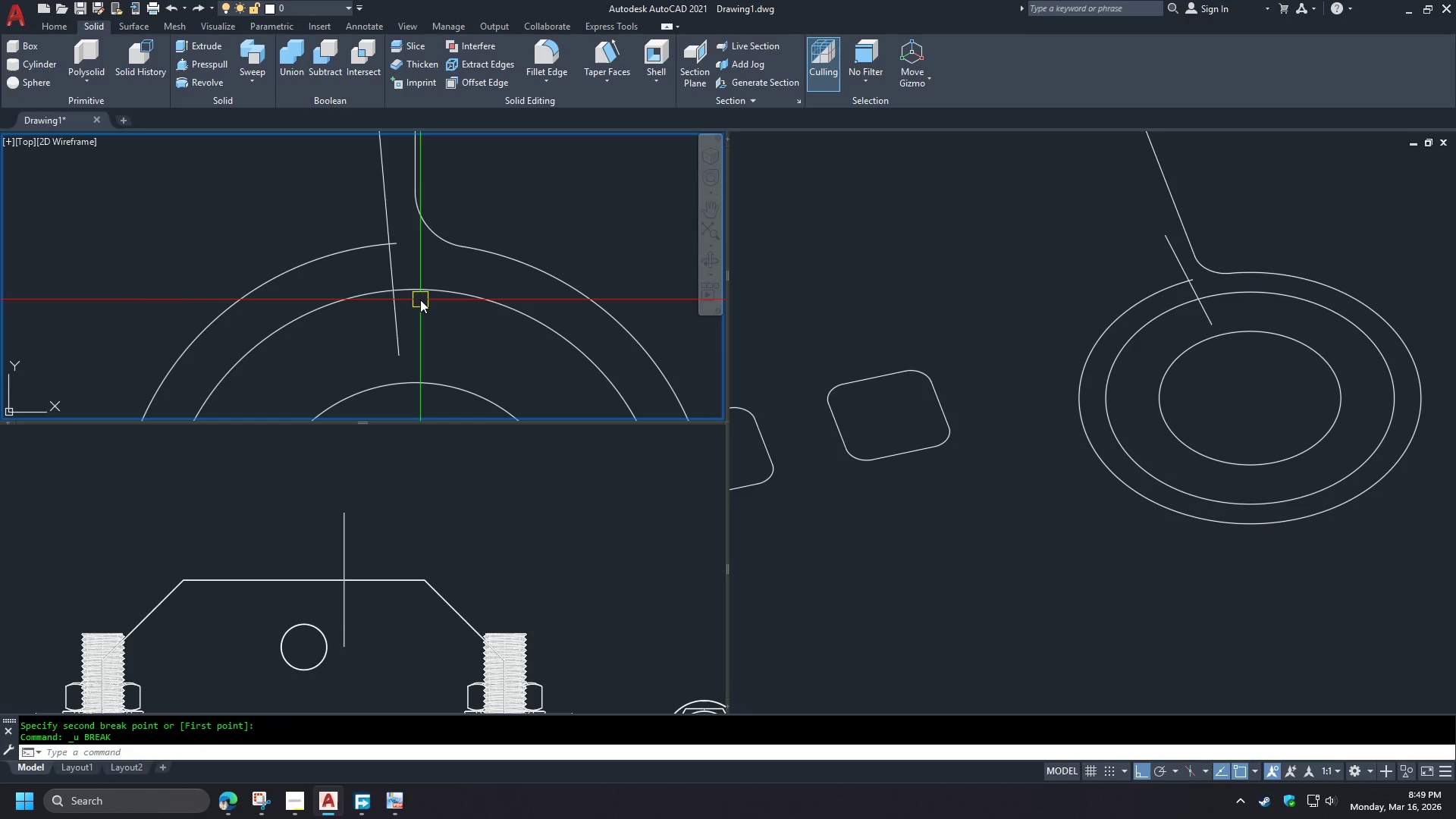 
type(br )
 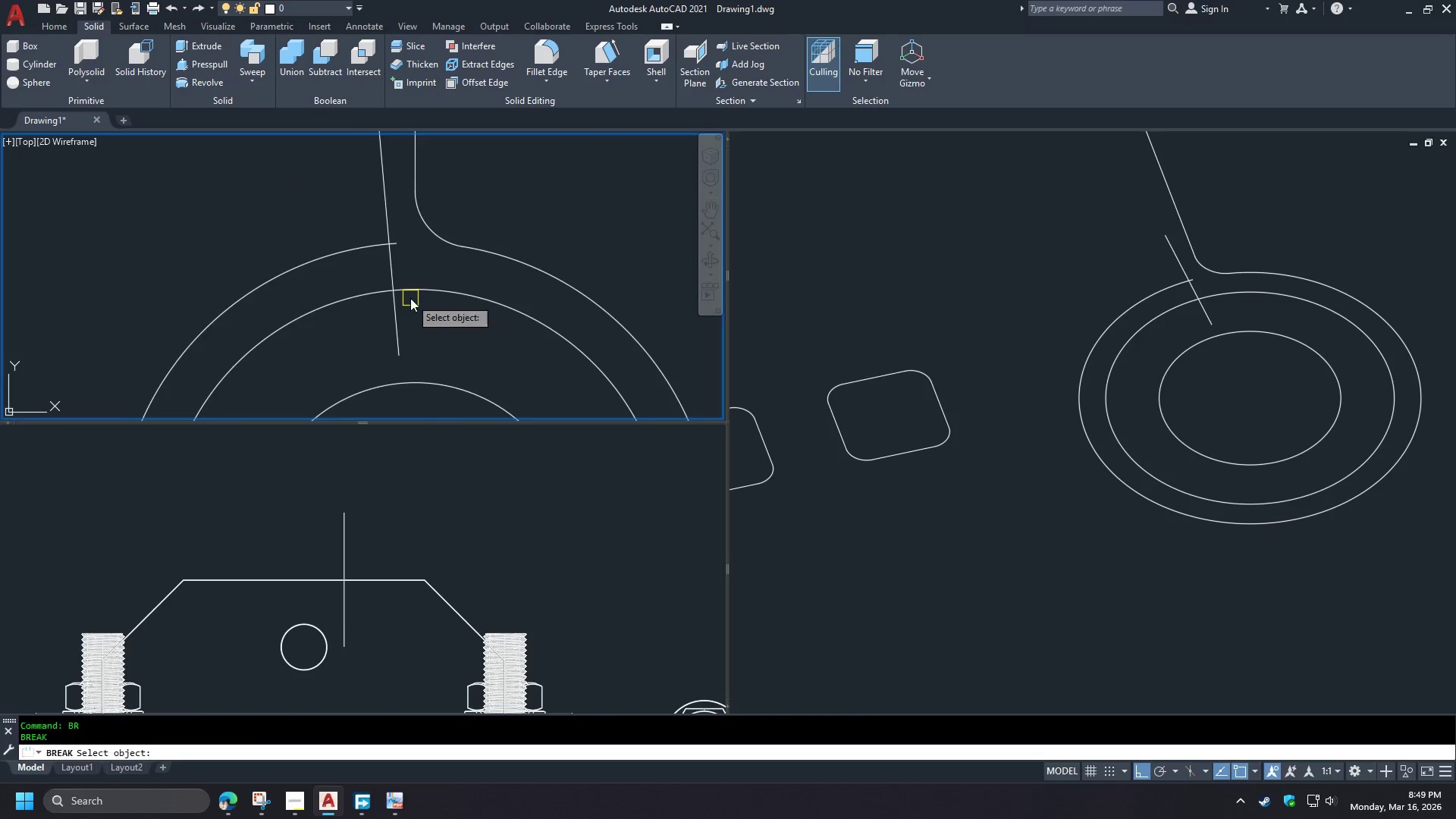 
scroll: coordinate [409, 297], scroll_direction: up, amount: 4.0
 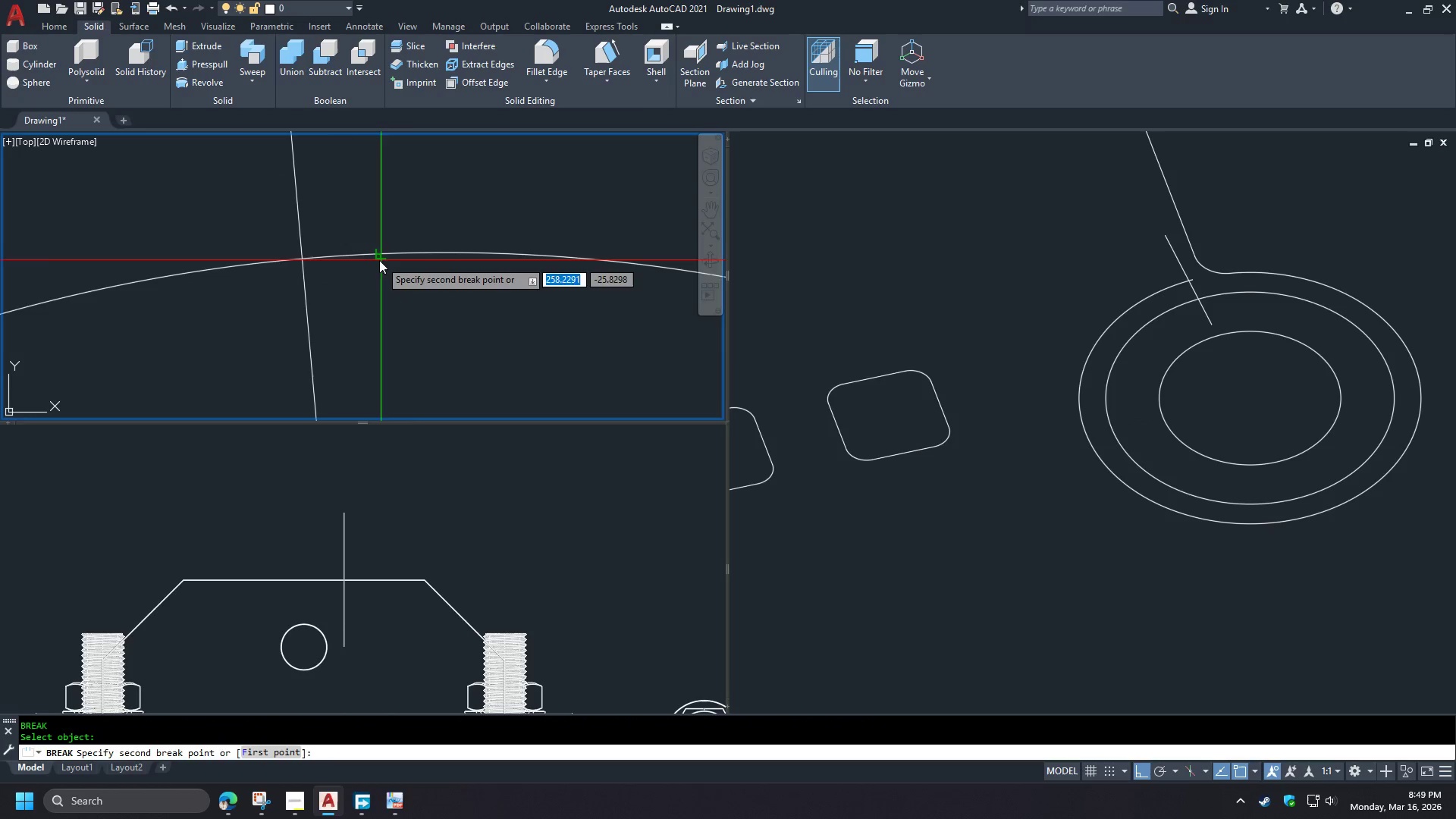 
double_click([347, 258])
 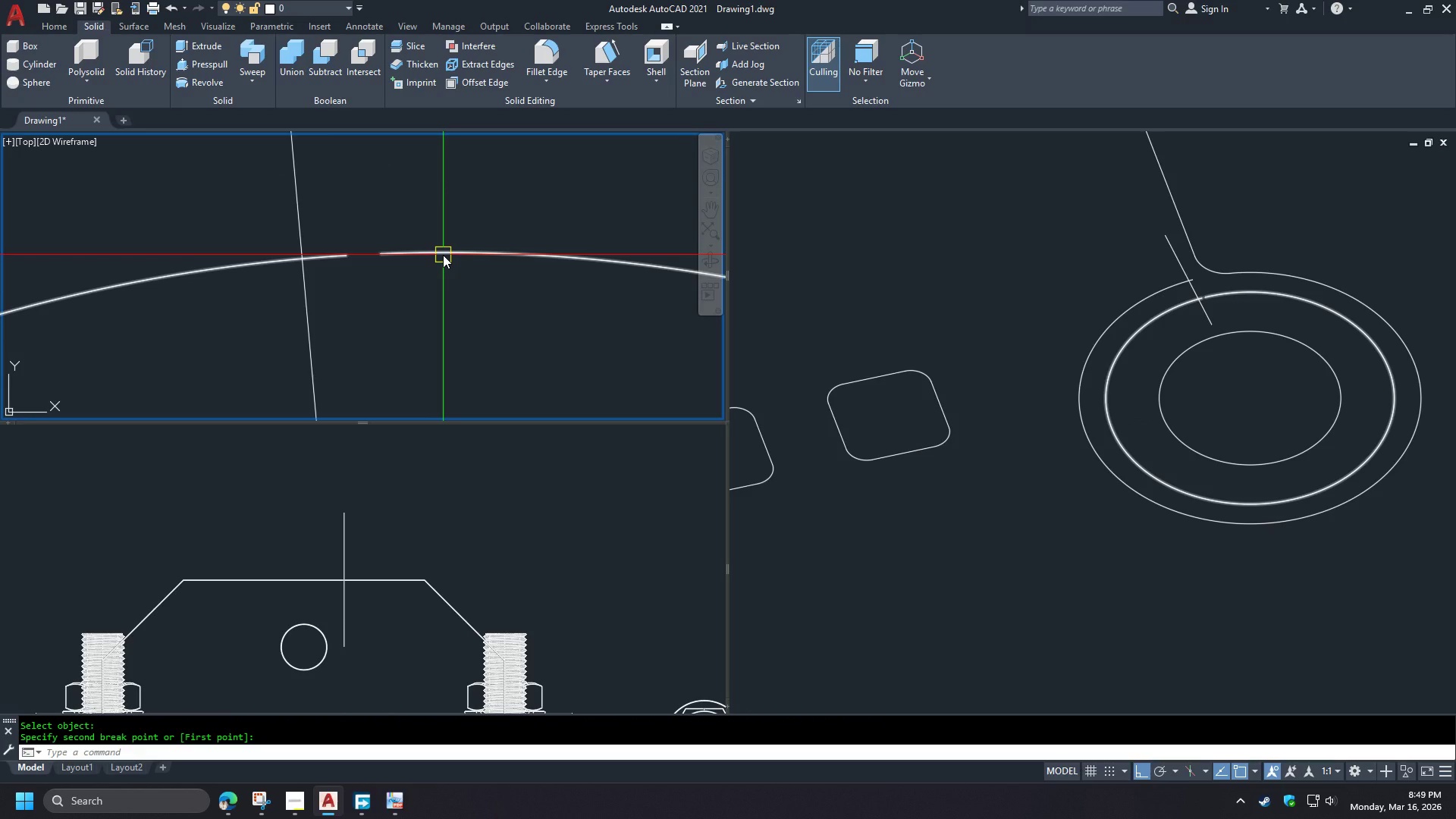 
key(L)
 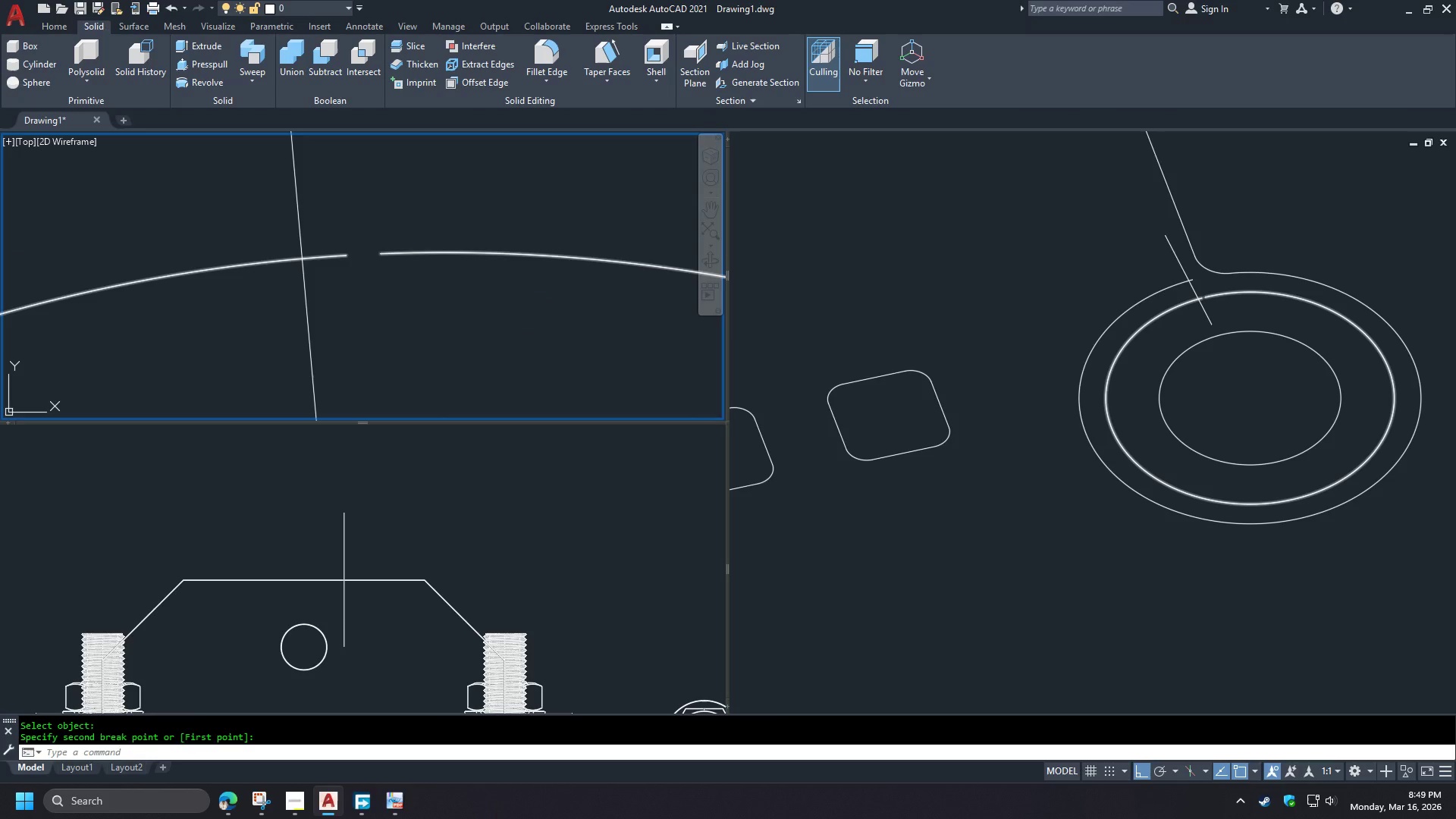 
key(Space)
 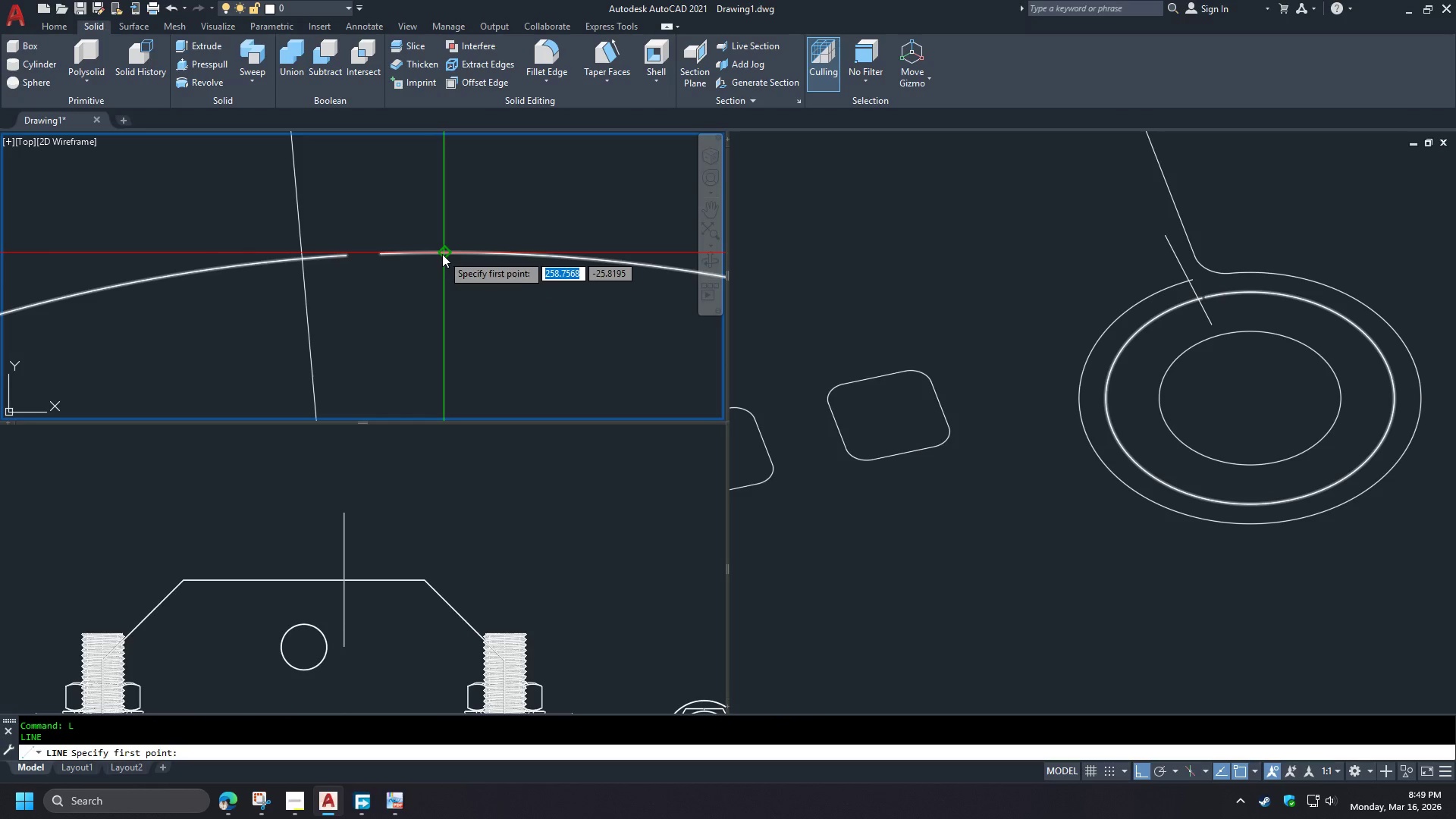 
left_click_drag(start_coordinate=[442, 253], to_coordinate=[444, 267])
 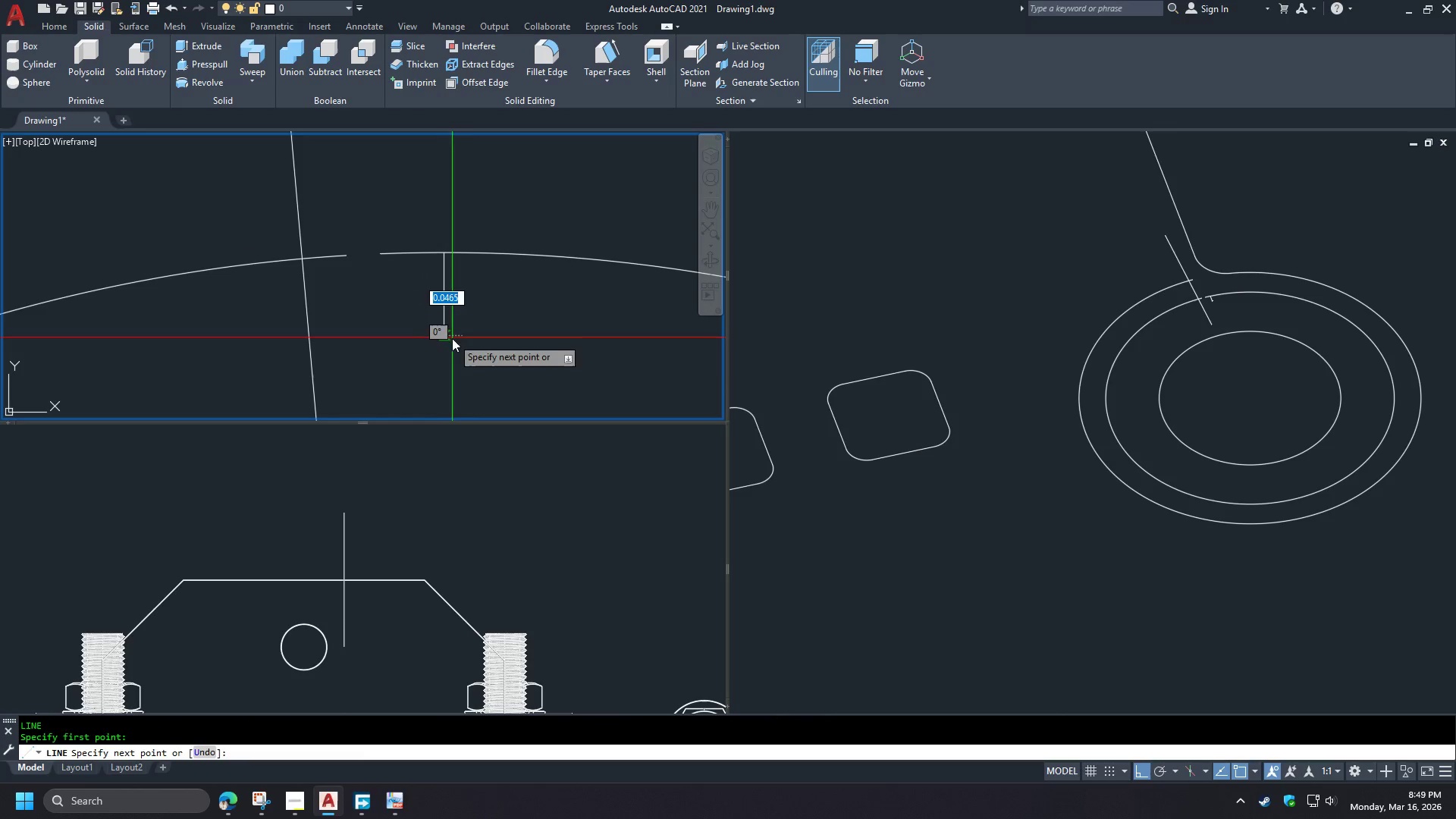 
type( tr )
 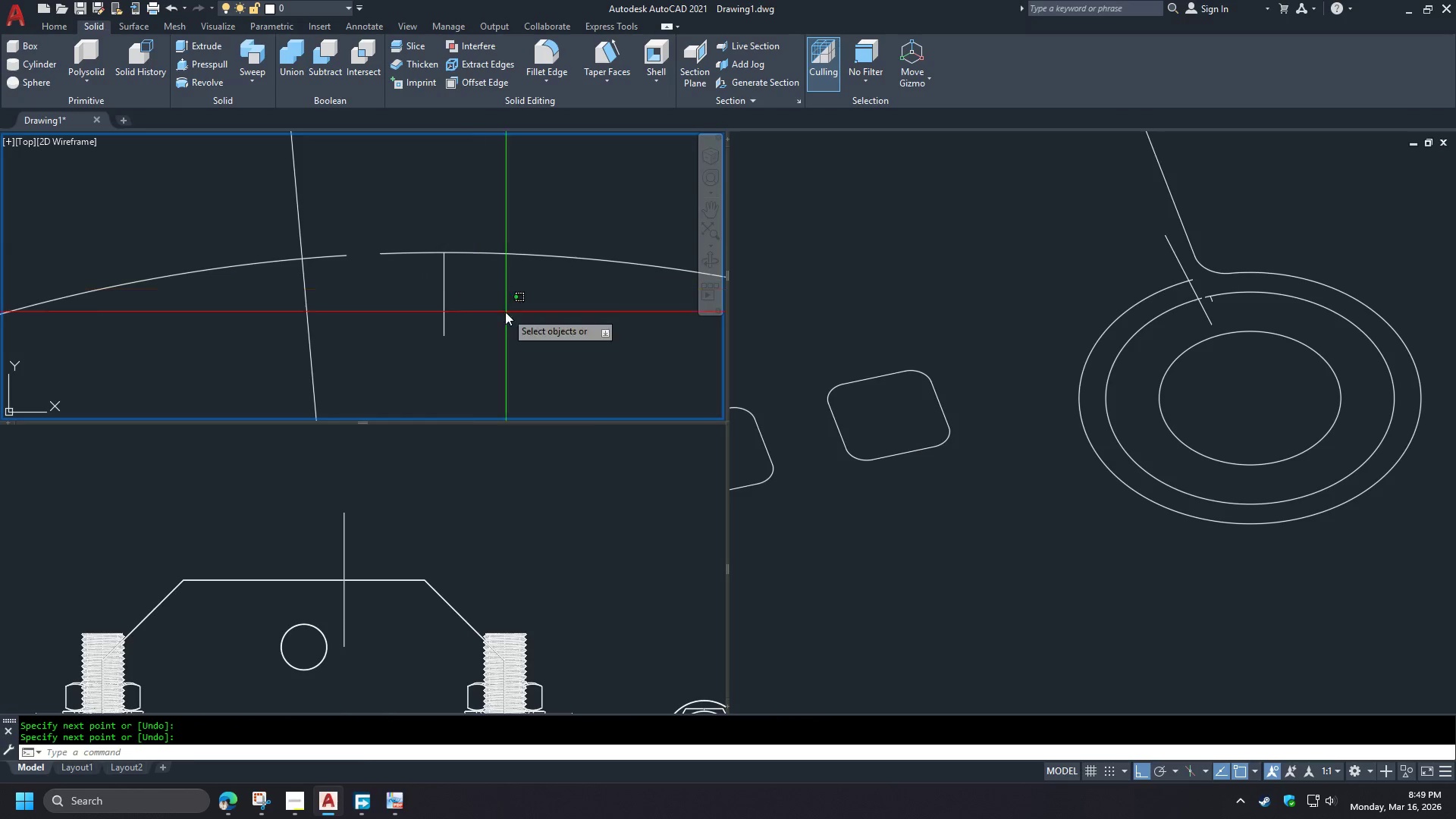 
left_click_drag(start_coordinate=[506, 312], to_coordinate=[462, 308])
 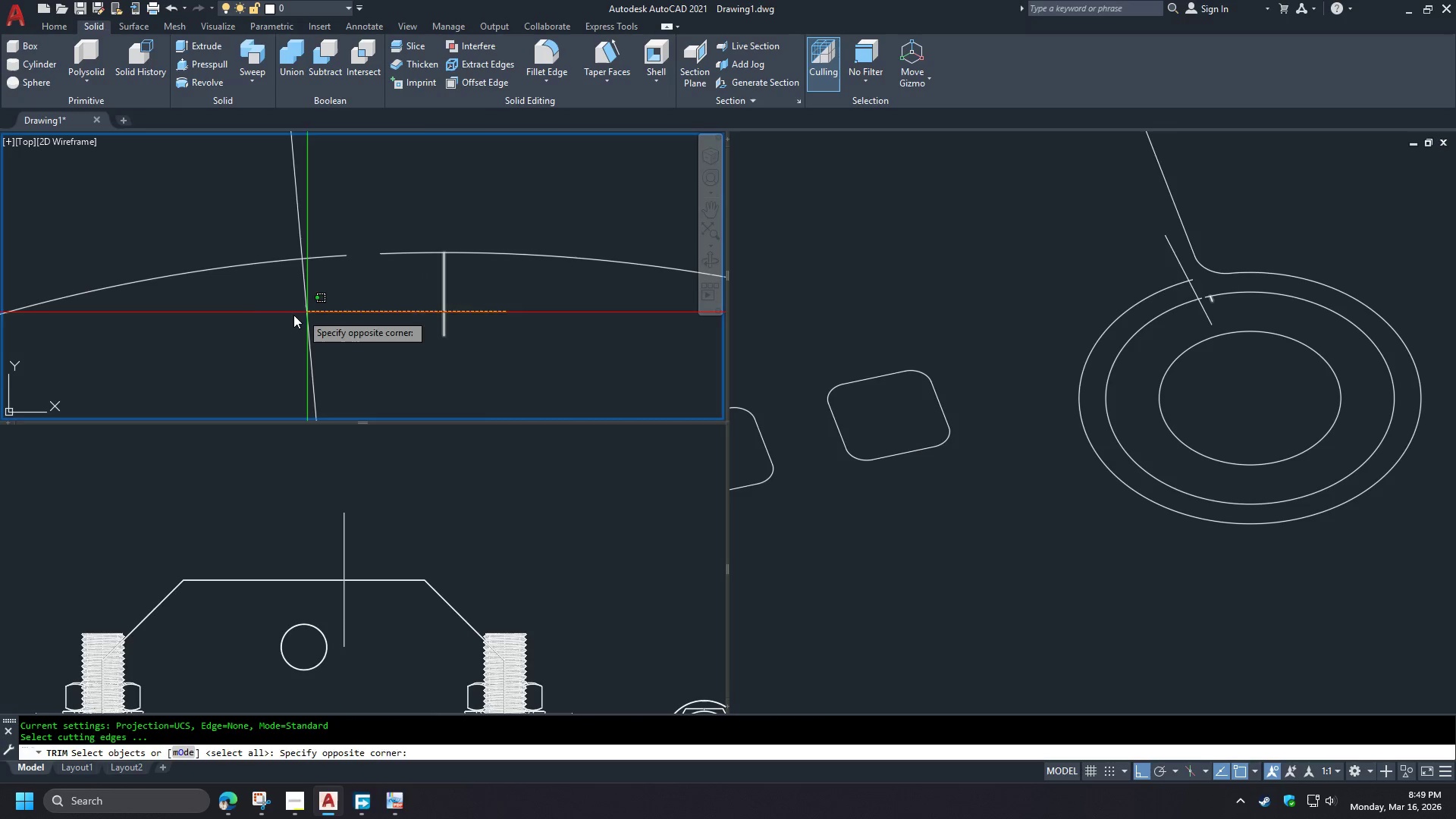 
double_click([266, 322])
 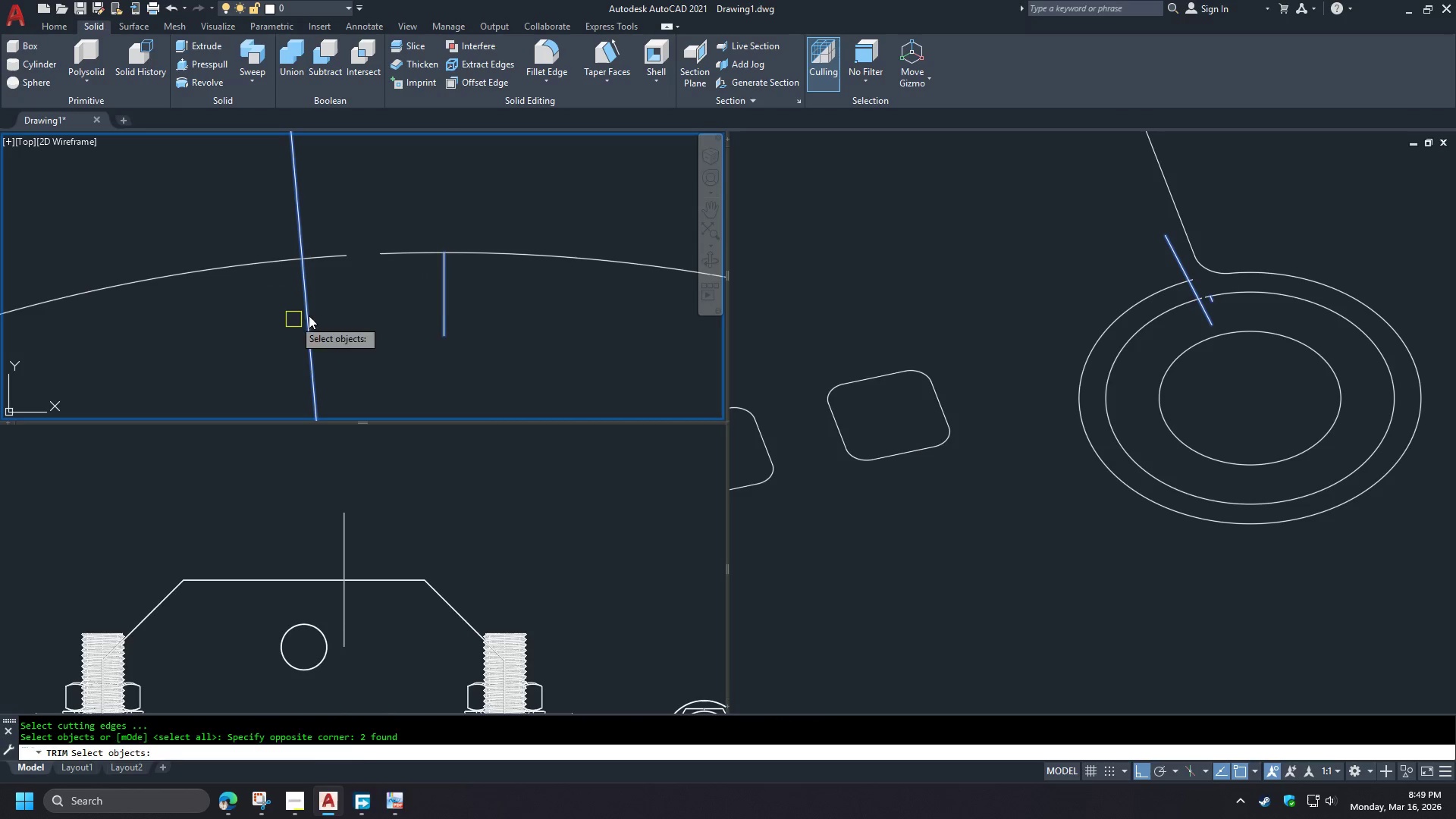 
key(Space)
 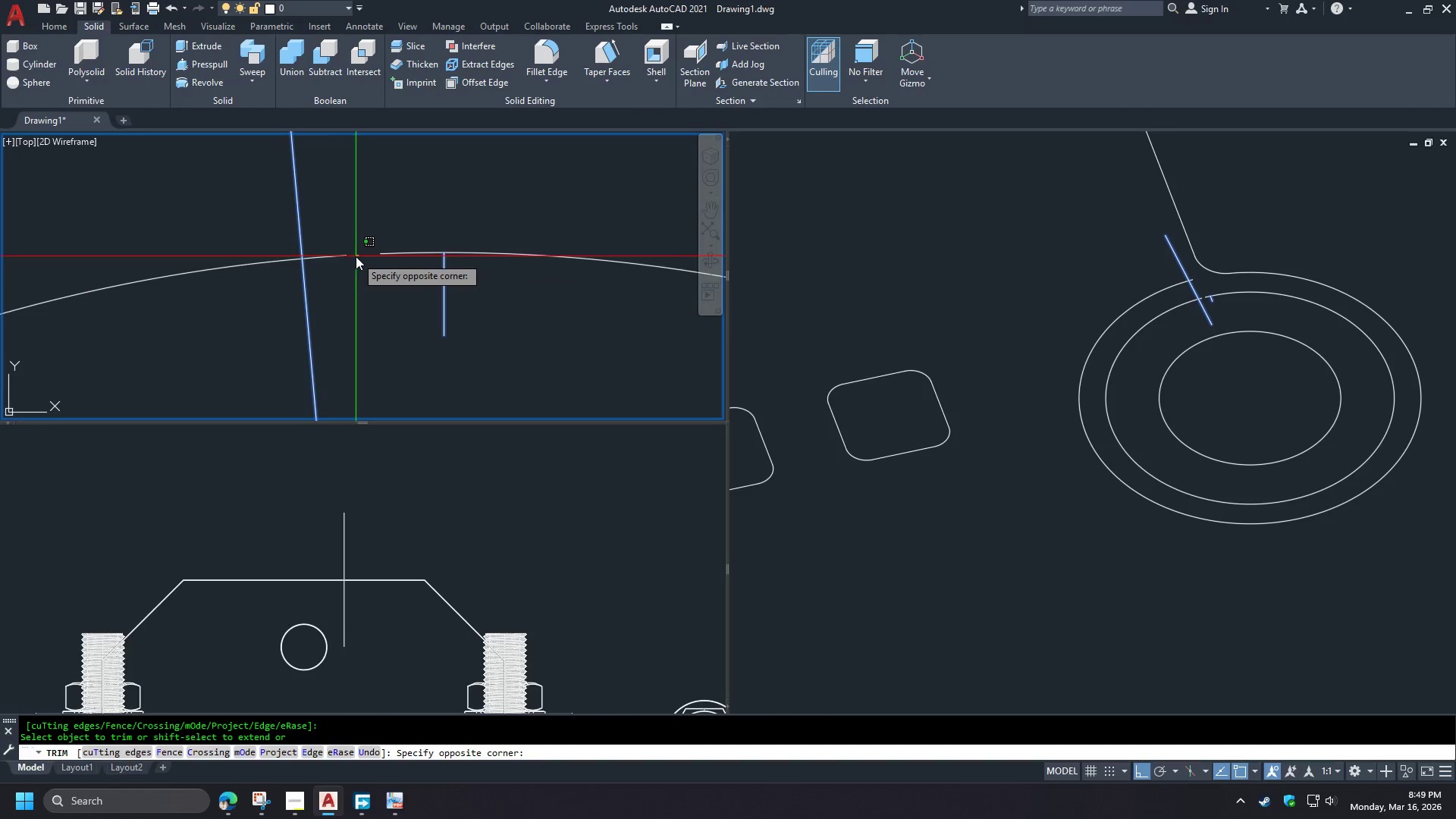 
left_click_drag(start_coordinate=[327, 258], to_coordinate=[331, 259])
 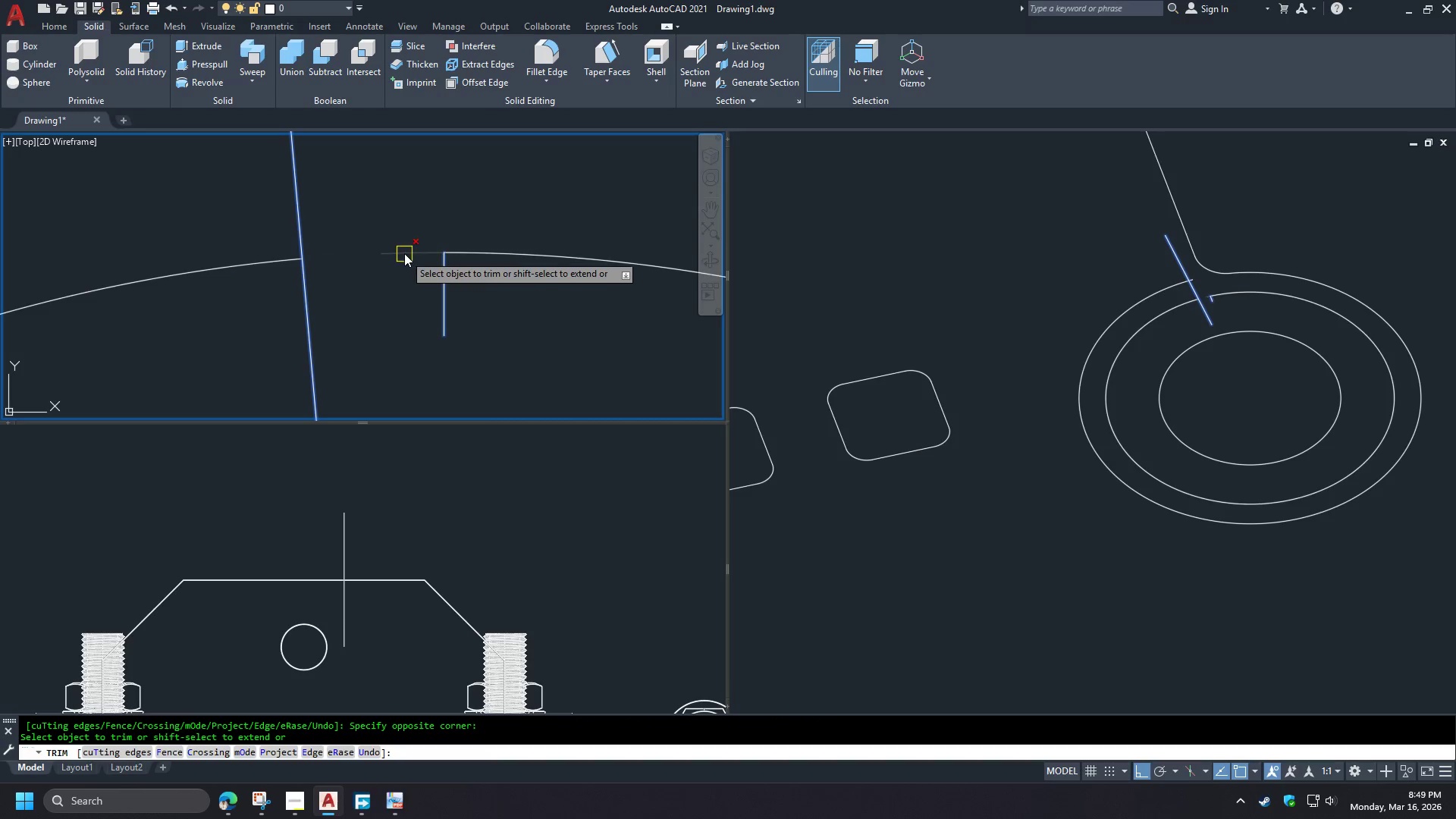 
triple_click([404, 253])
 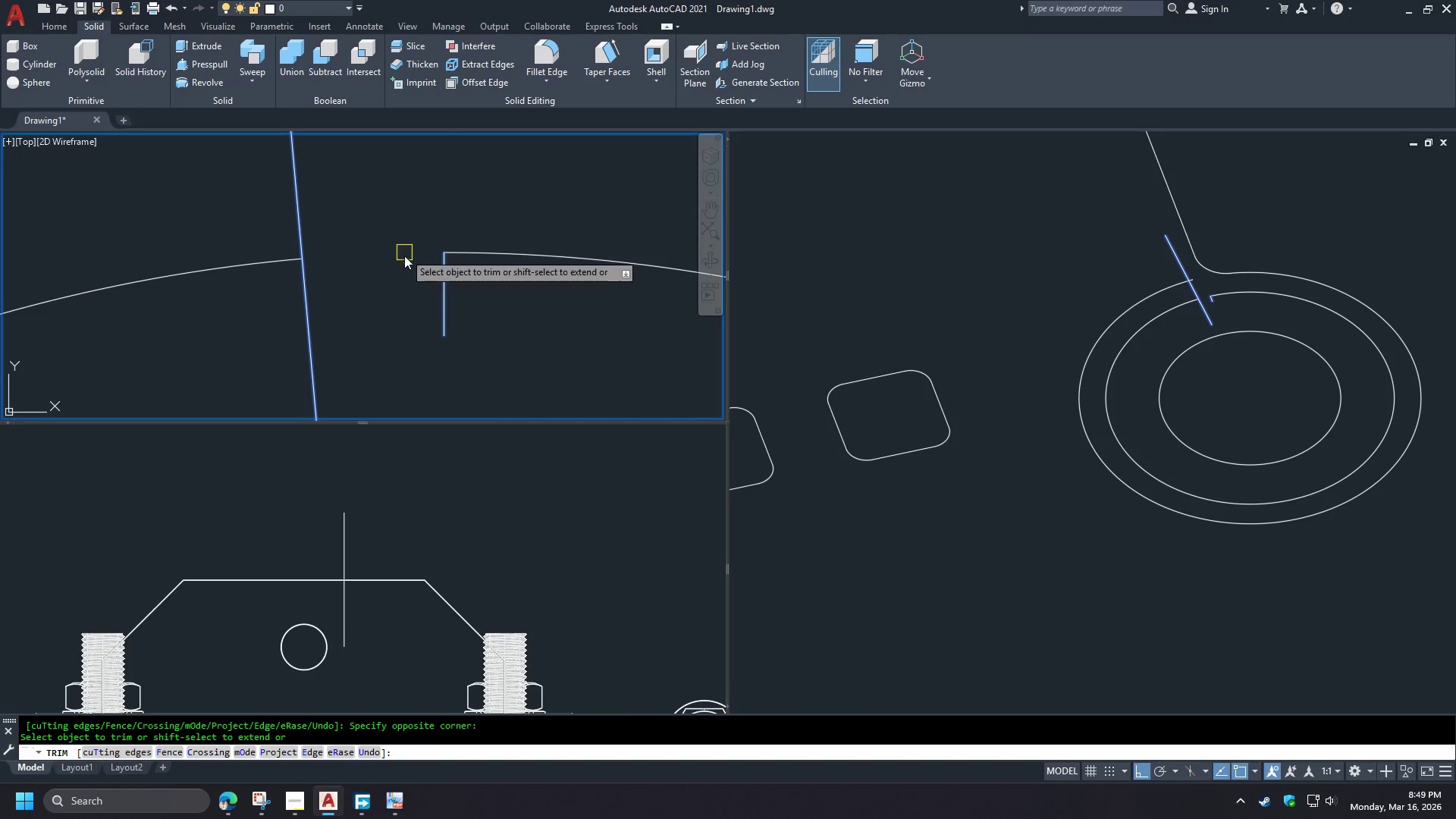 
key(Space)
 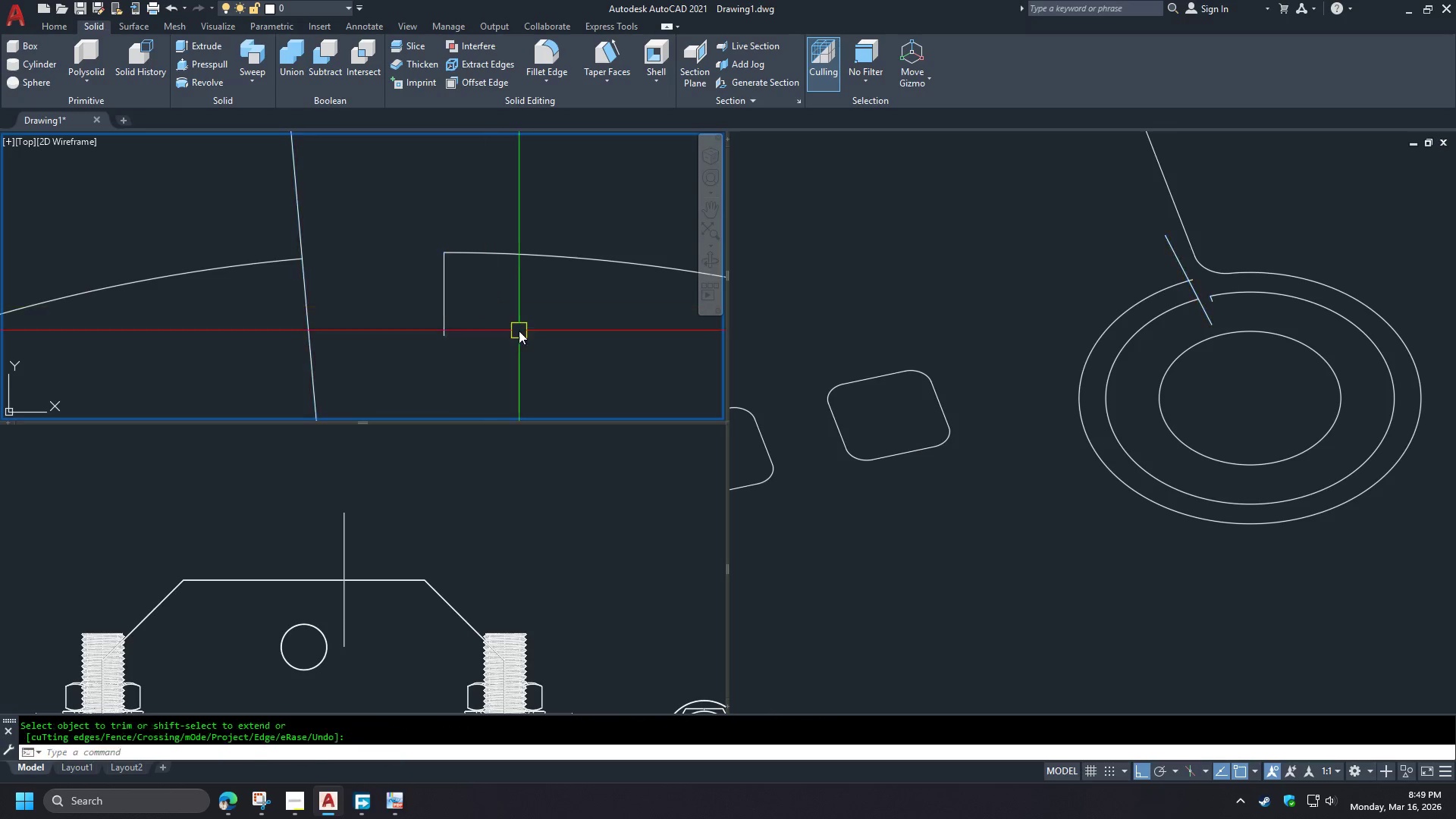 
left_click_drag(start_coordinate=[519, 331], to_coordinate=[476, 324])
 